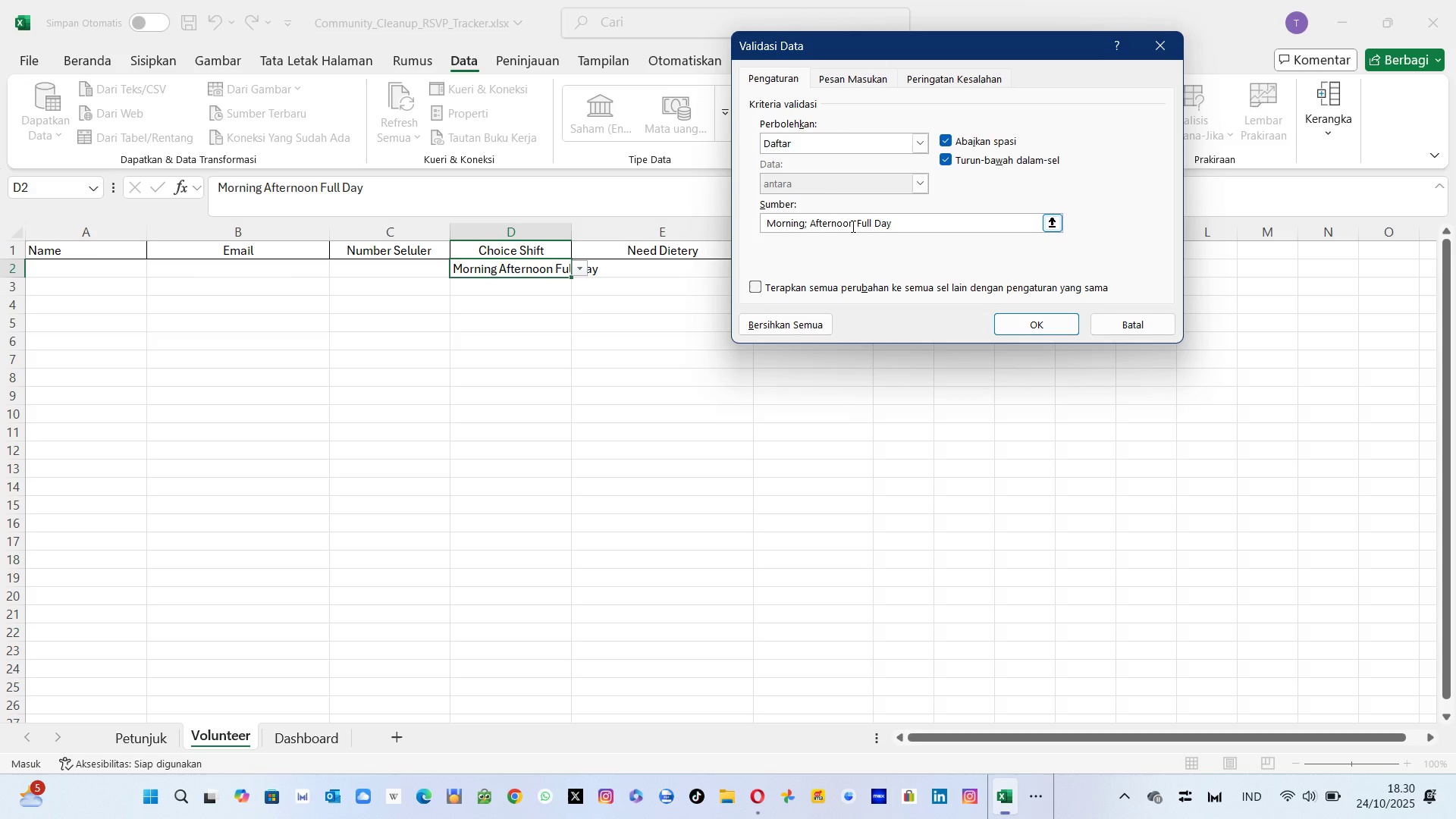 
left_click([854, 225])
 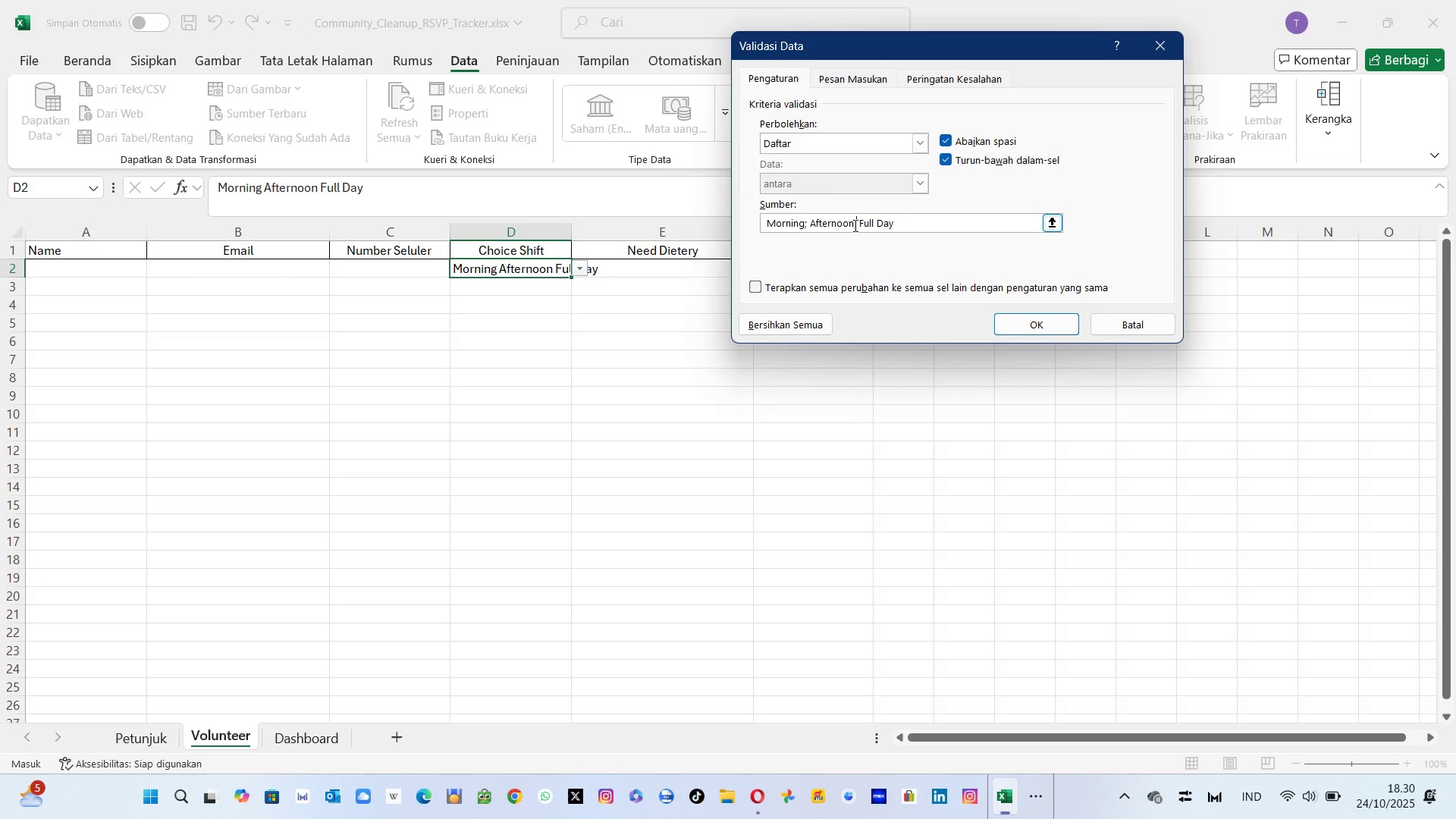 
key(Semicolon)
 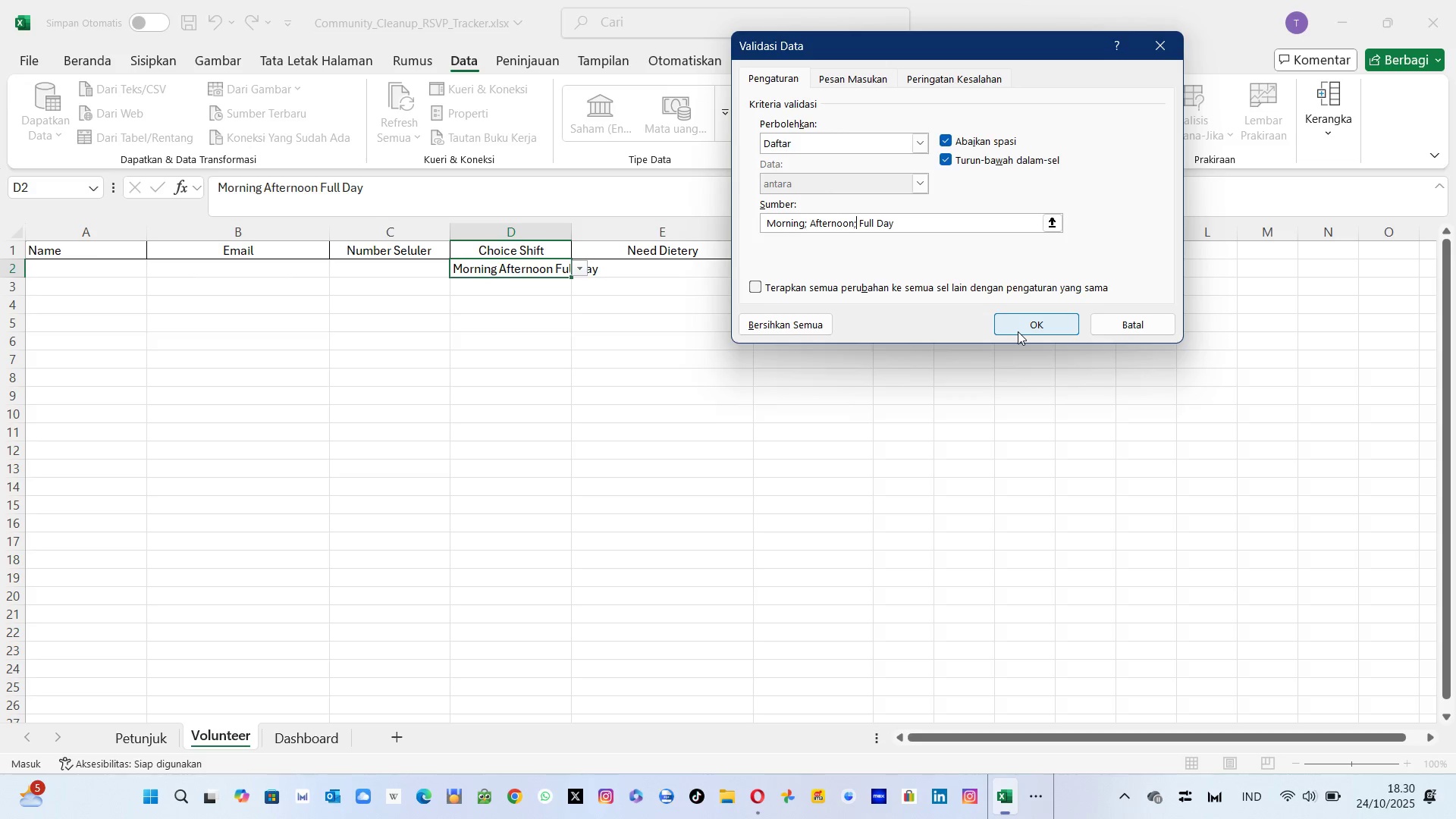 
left_click([1018, 331])
 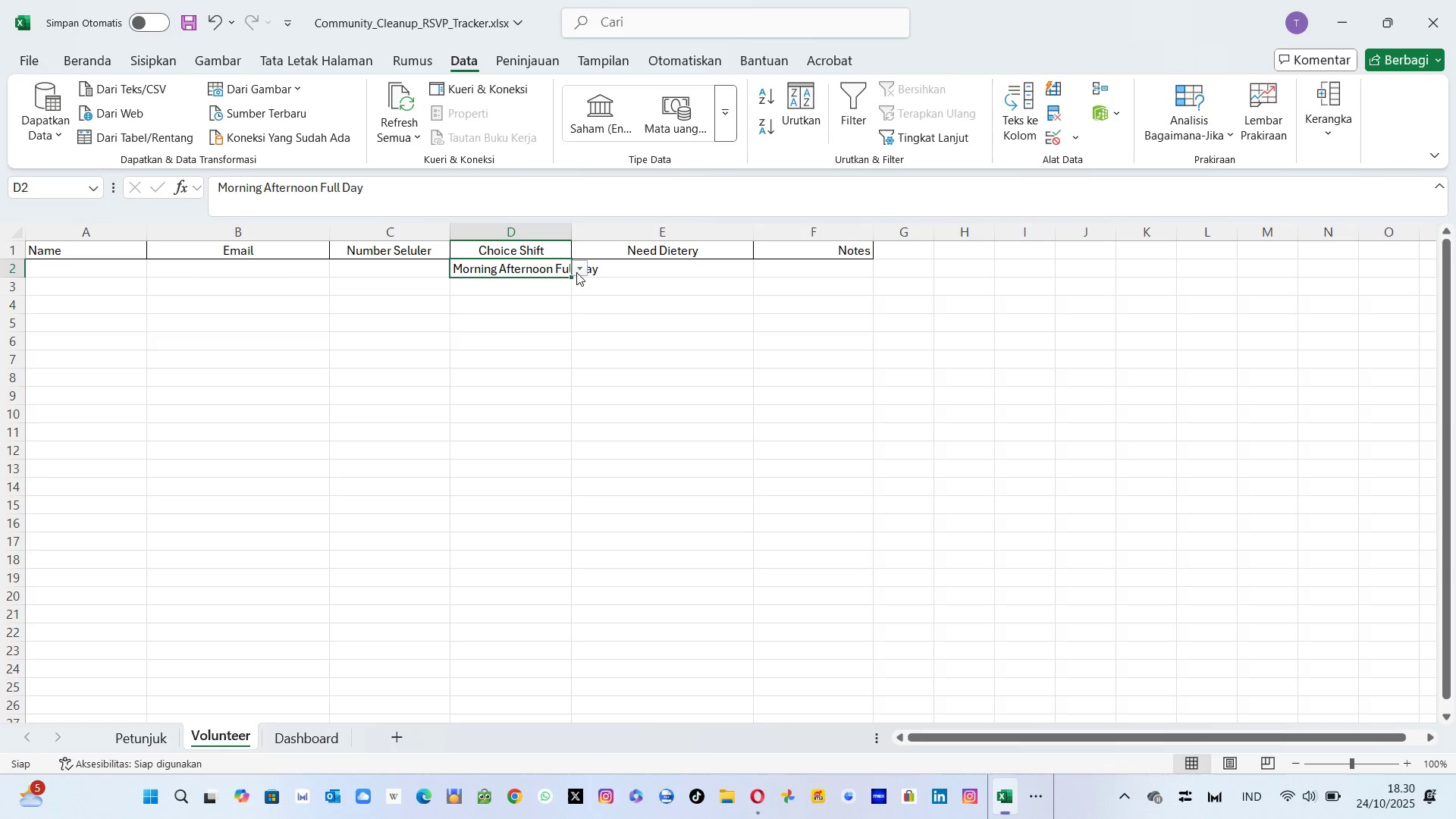 
left_click([576, 272])
 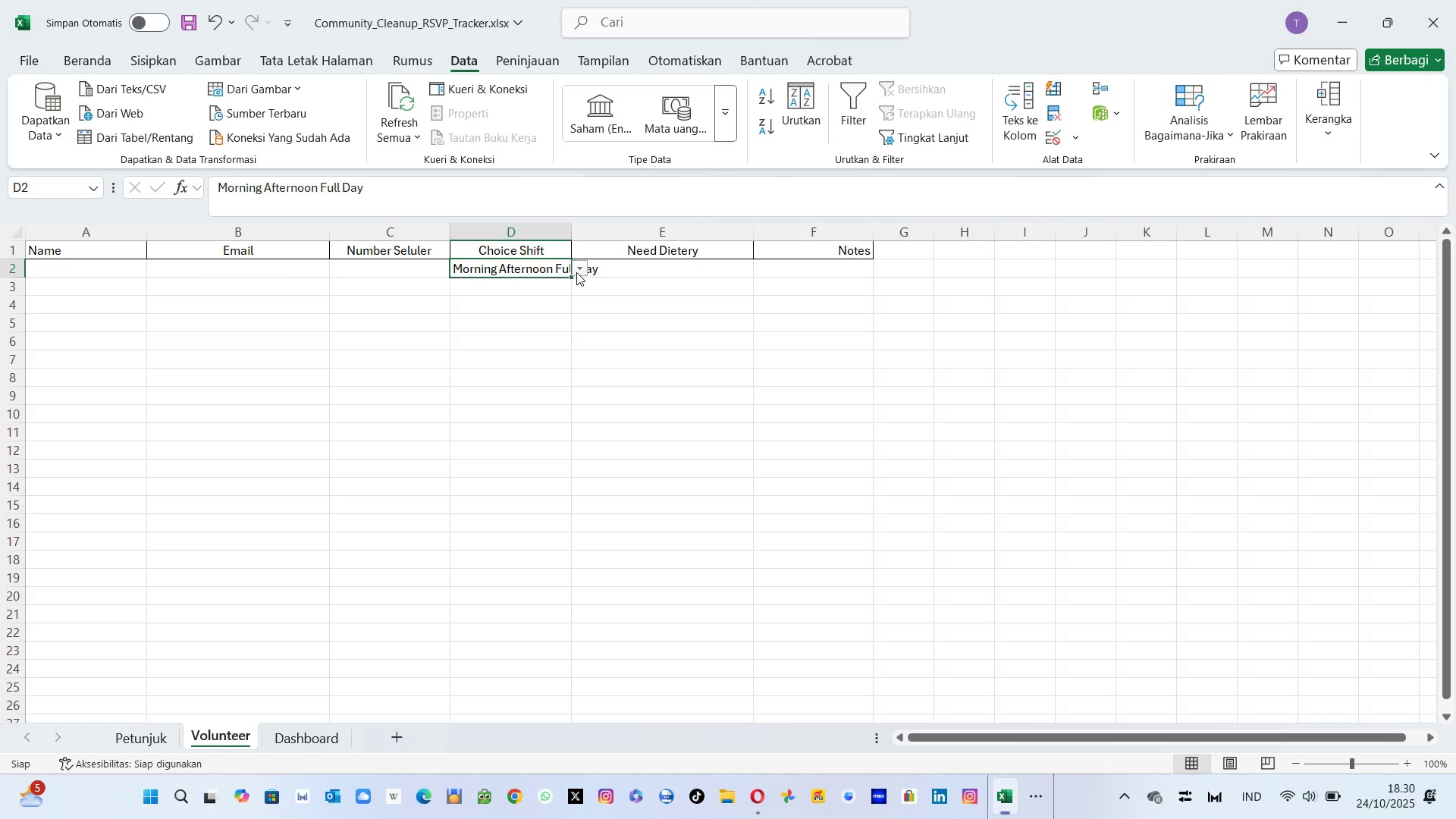 
left_click([576, 272])
 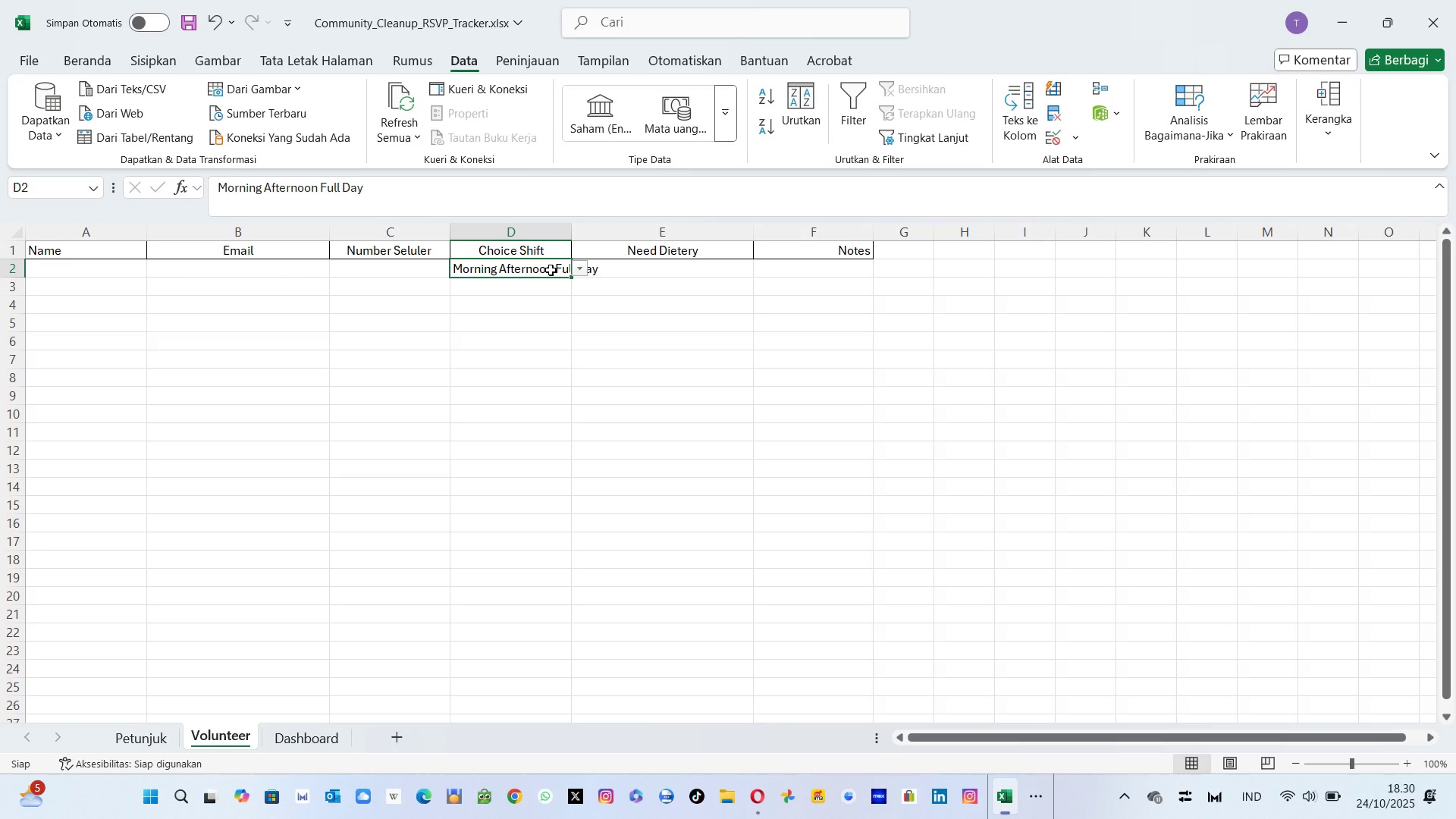 
double_click([551, 270])
 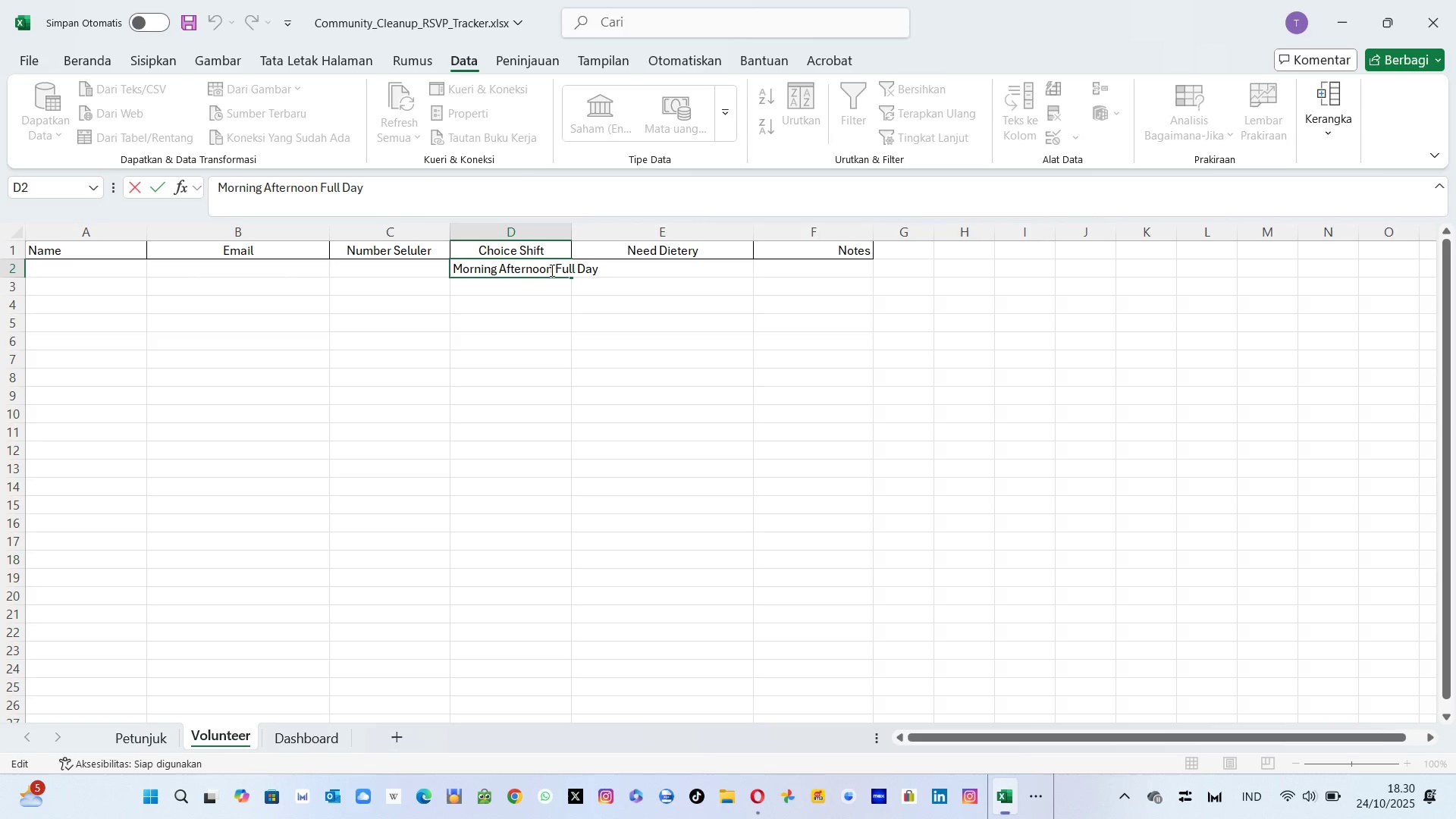 
hold_key(key=ArrowLeft, duration=0.88)
 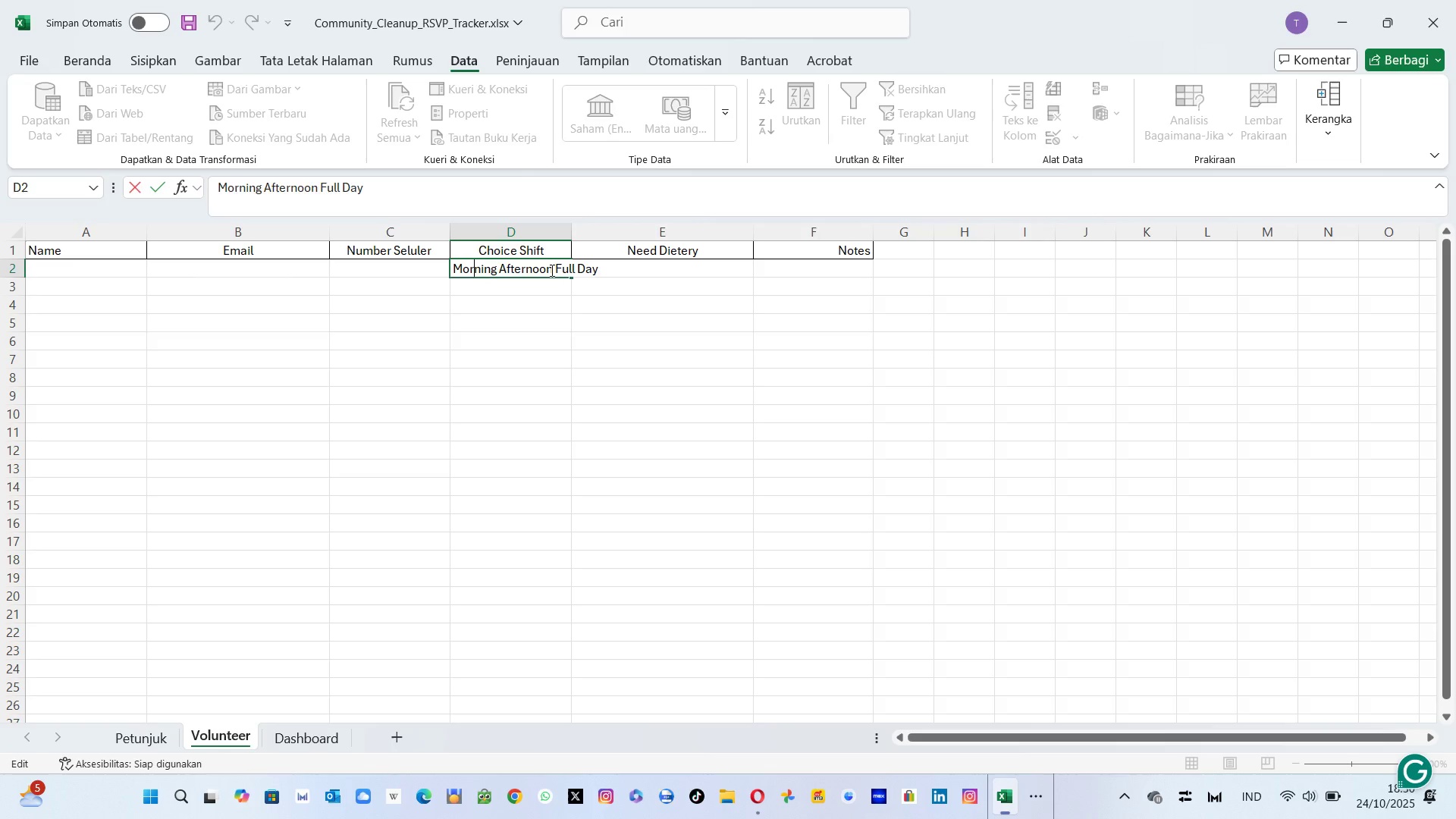 
key(Shift+ArrowRight)
 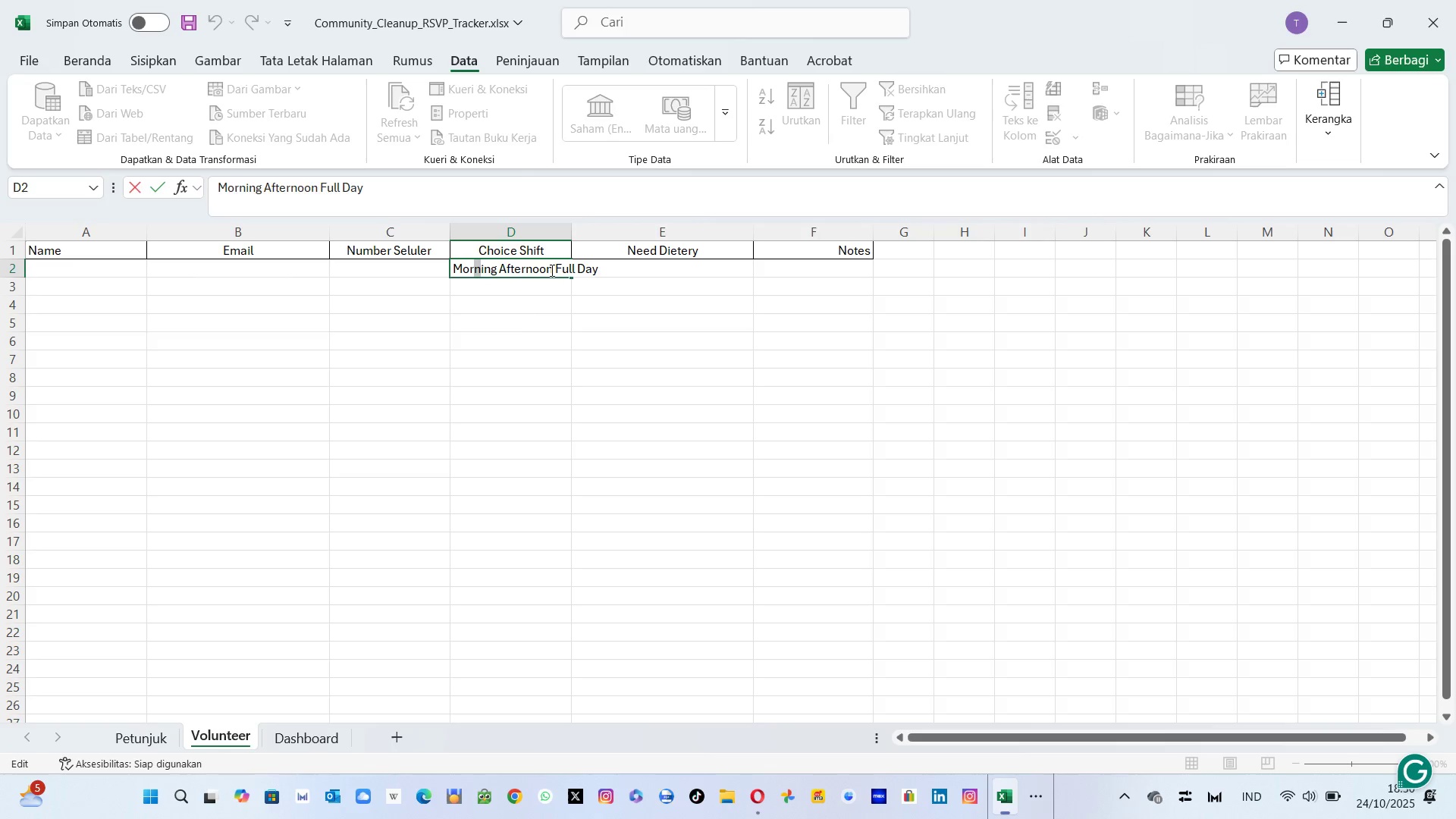 
key(Shift+ArrowRight)
 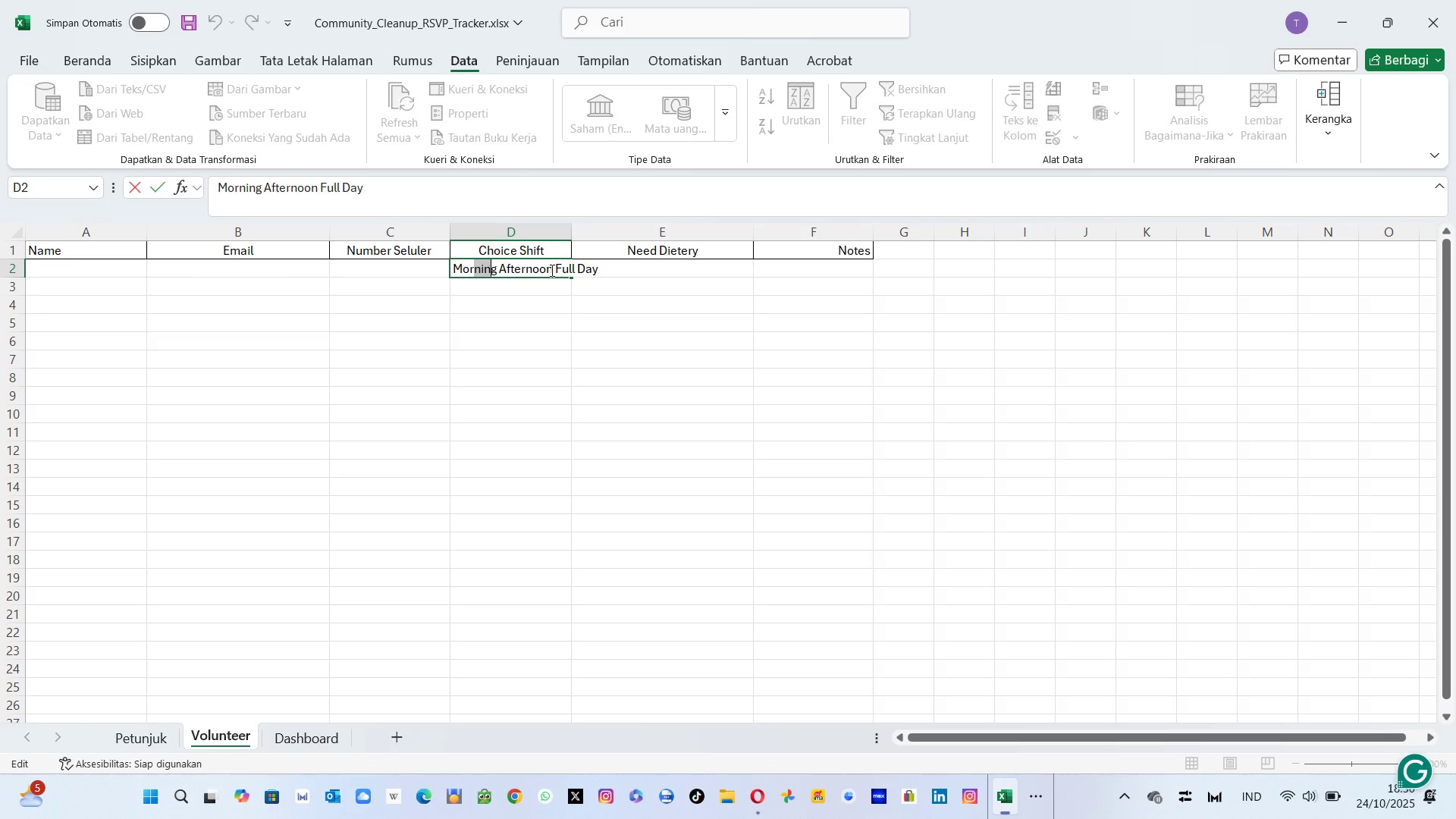 
key(Shift+ArrowRight)
 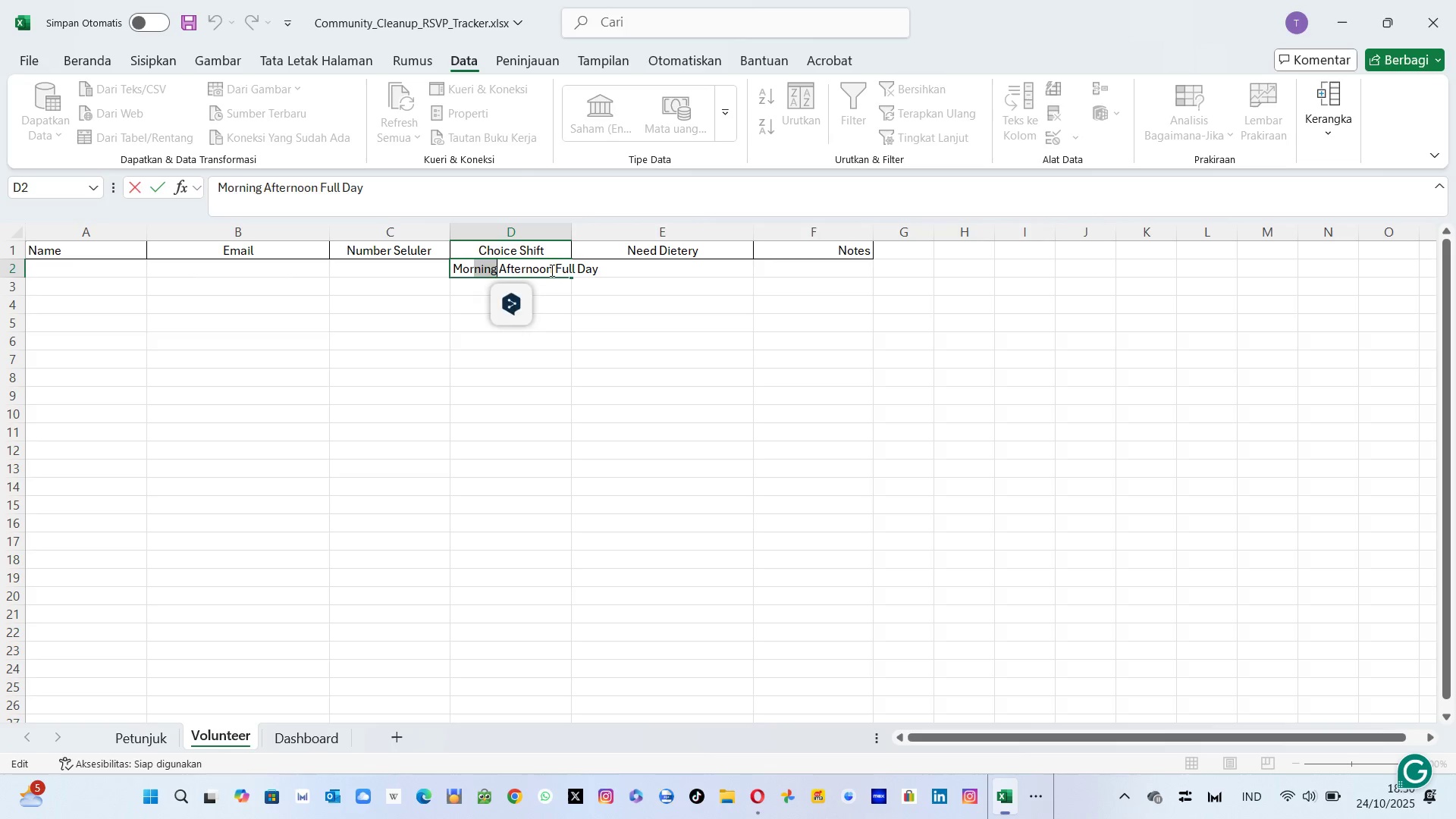 
hold_key(key=ArrowRight, duration=1.28)
 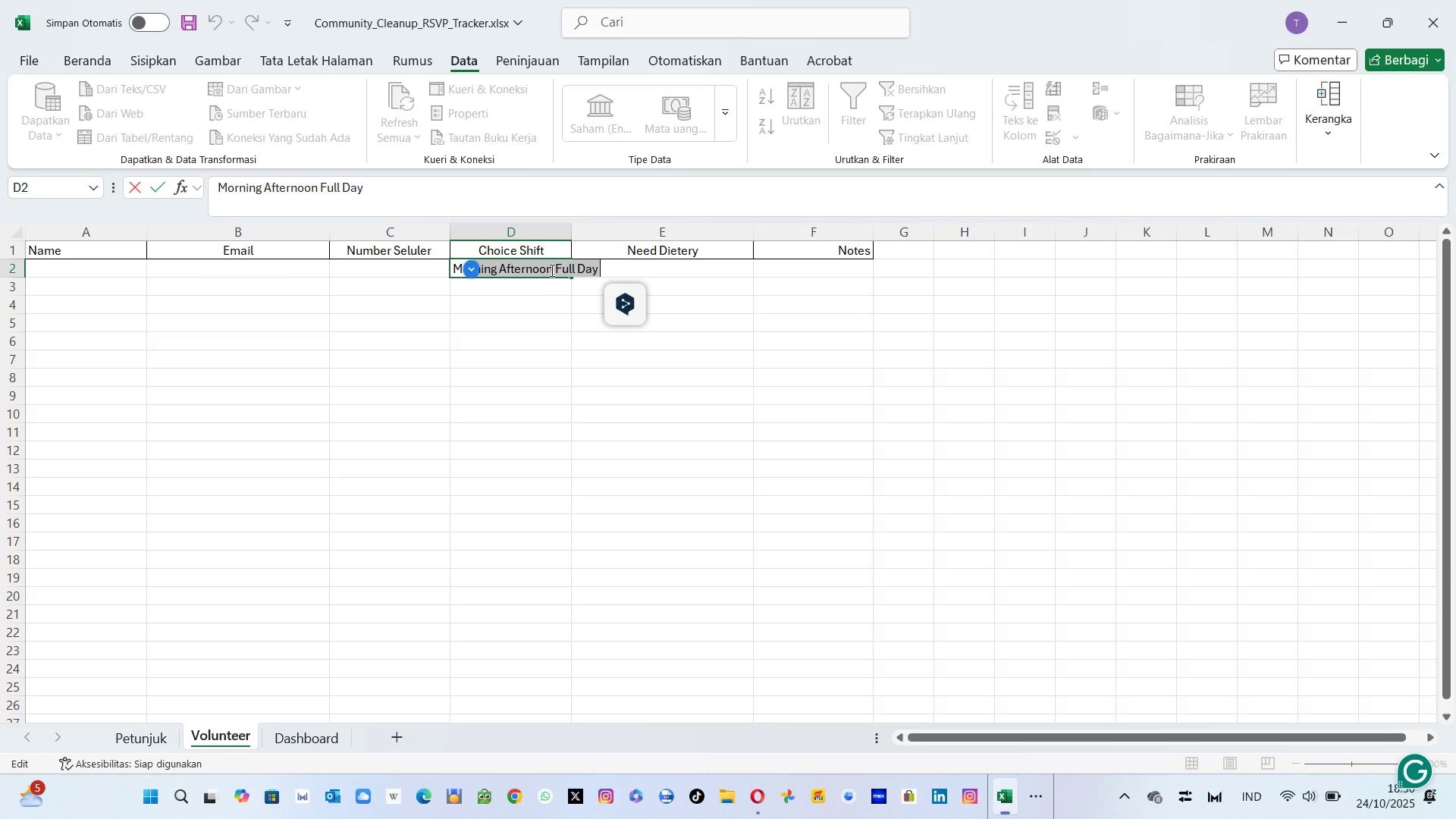 
key(Delete)
 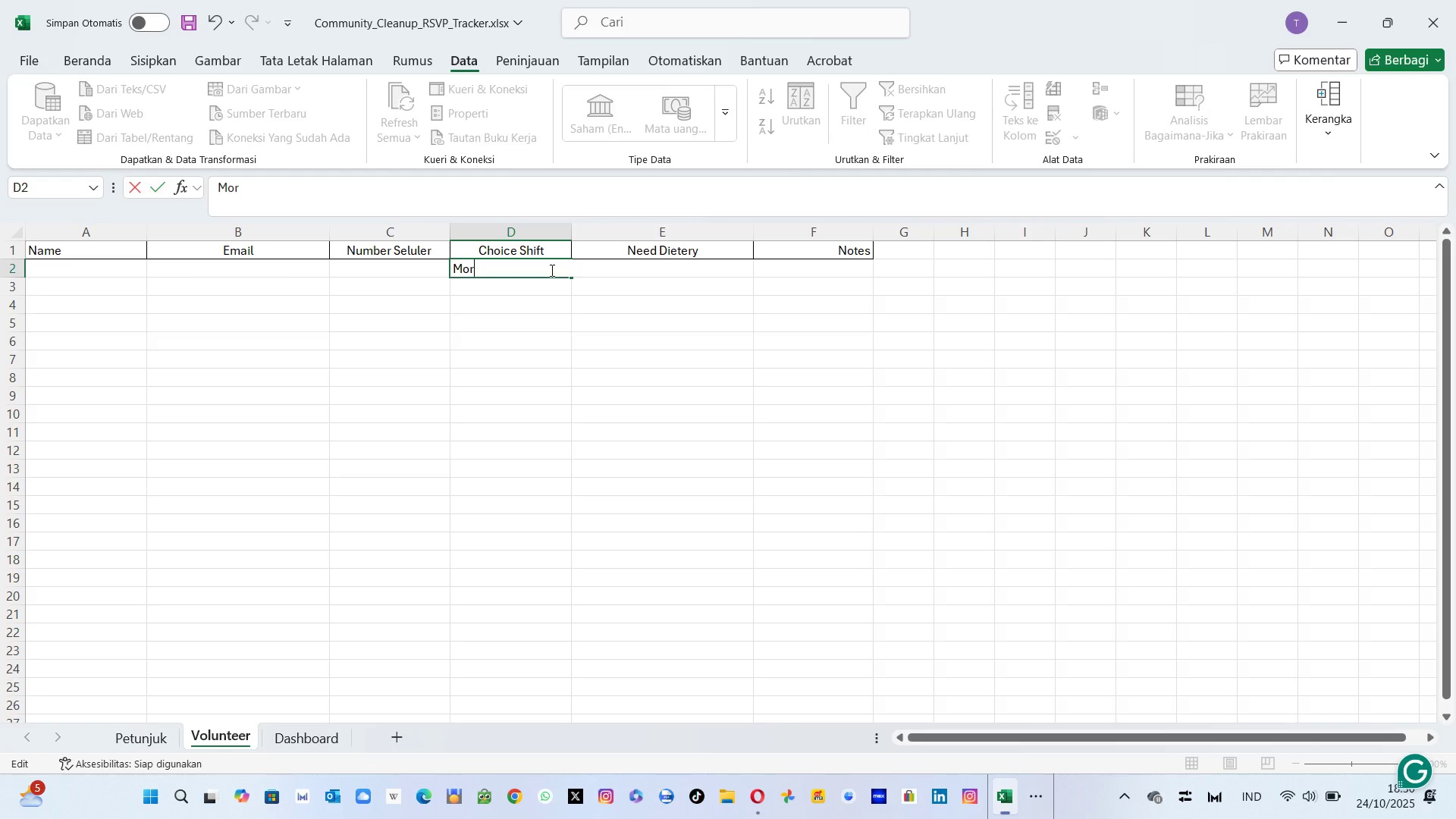 
left_click_drag(start_coordinate=[551, 270], to_coordinate=[462, 266])
 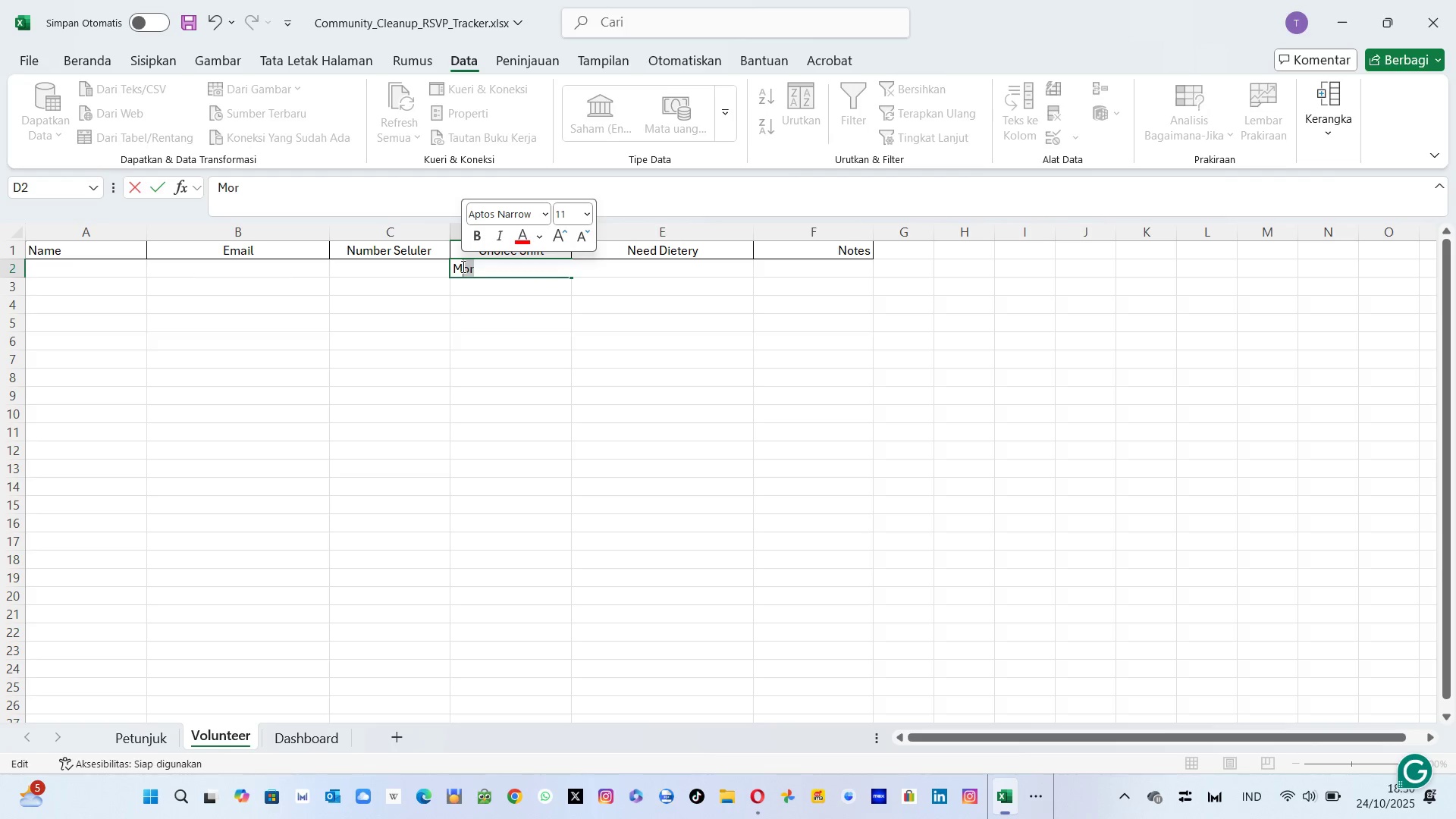 
key(Delete)
 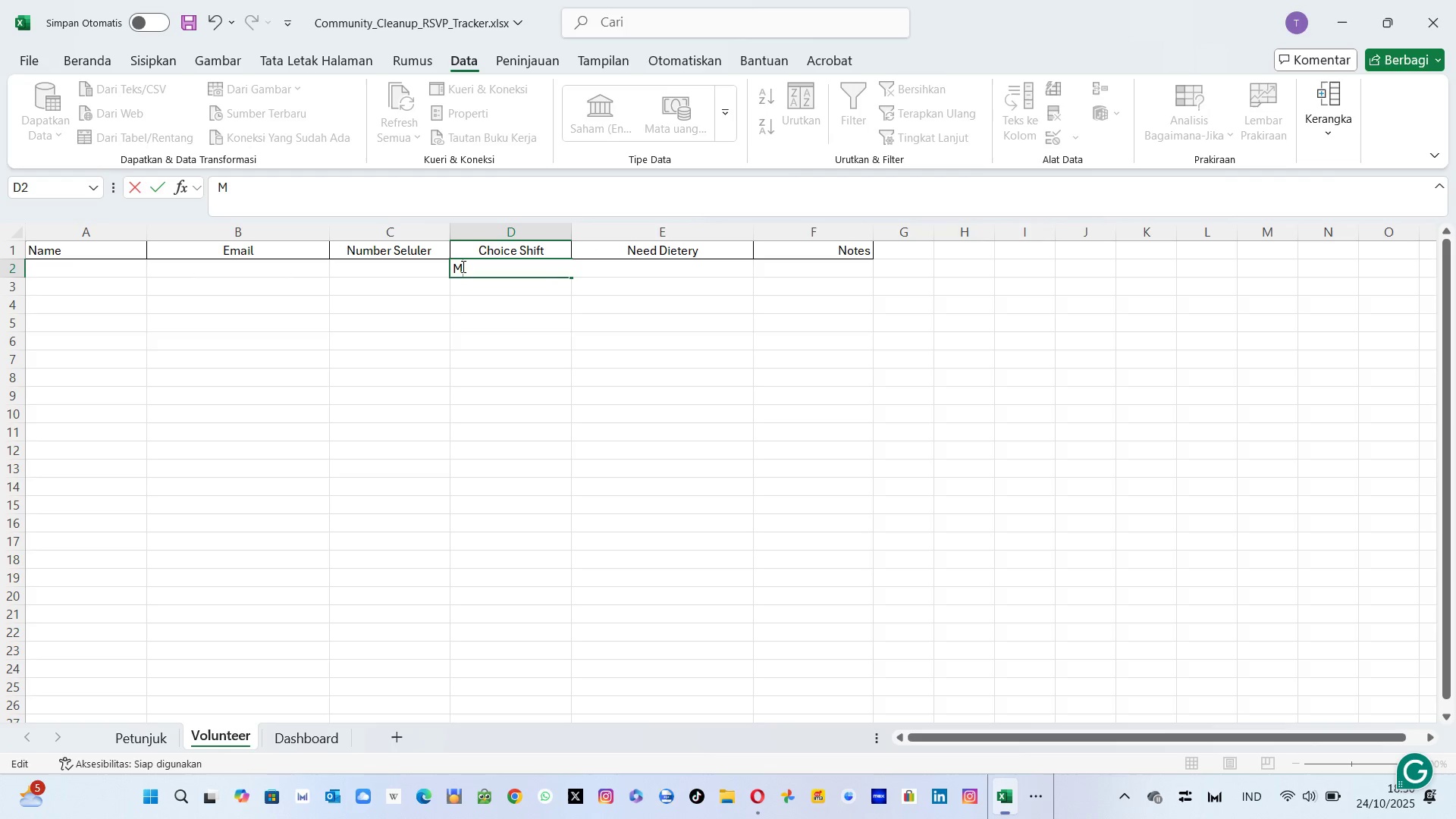 
left_click_drag(start_coordinate=[462, 266], to_coordinate=[425, 271])
 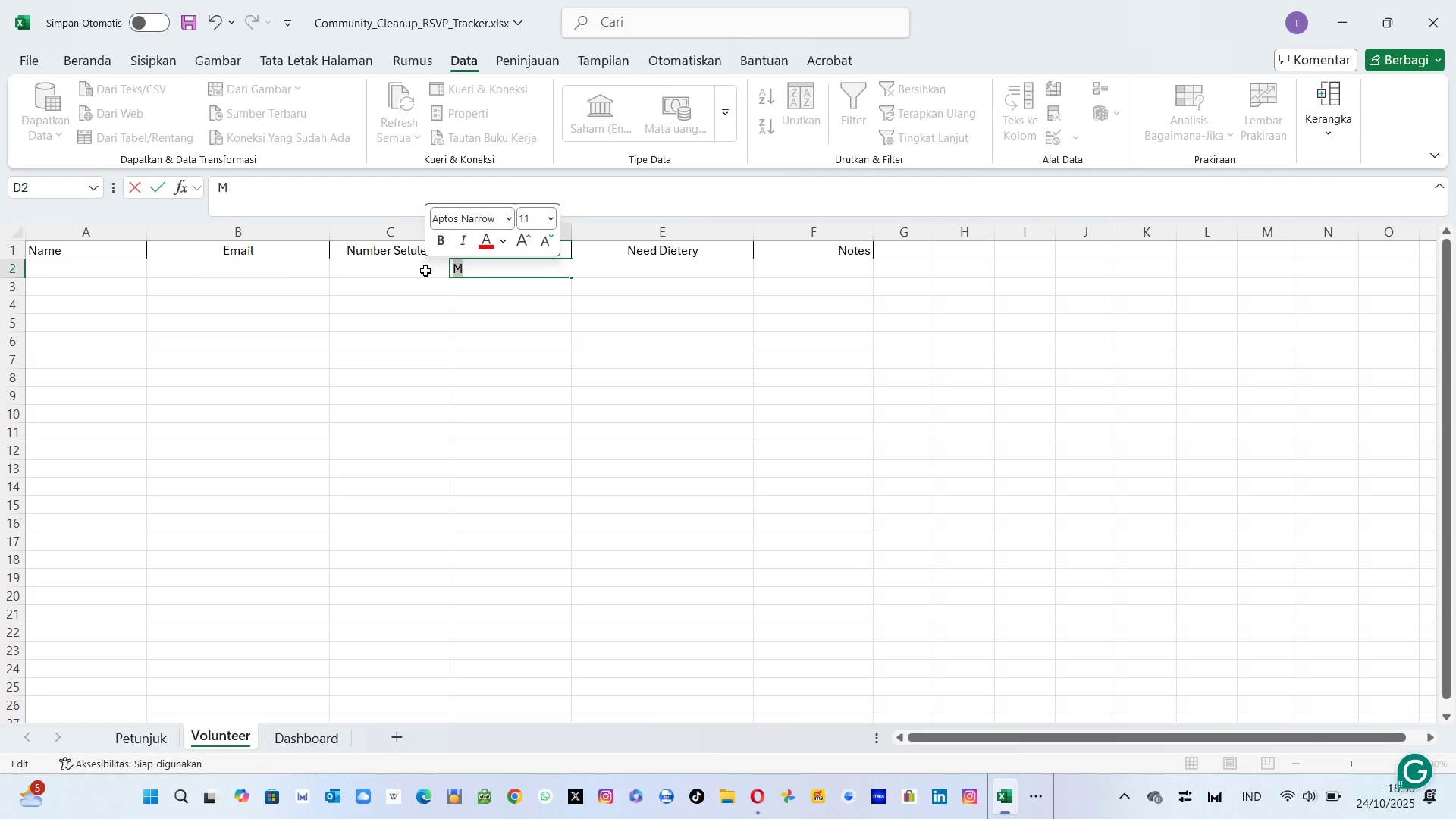 
key(Delete)
 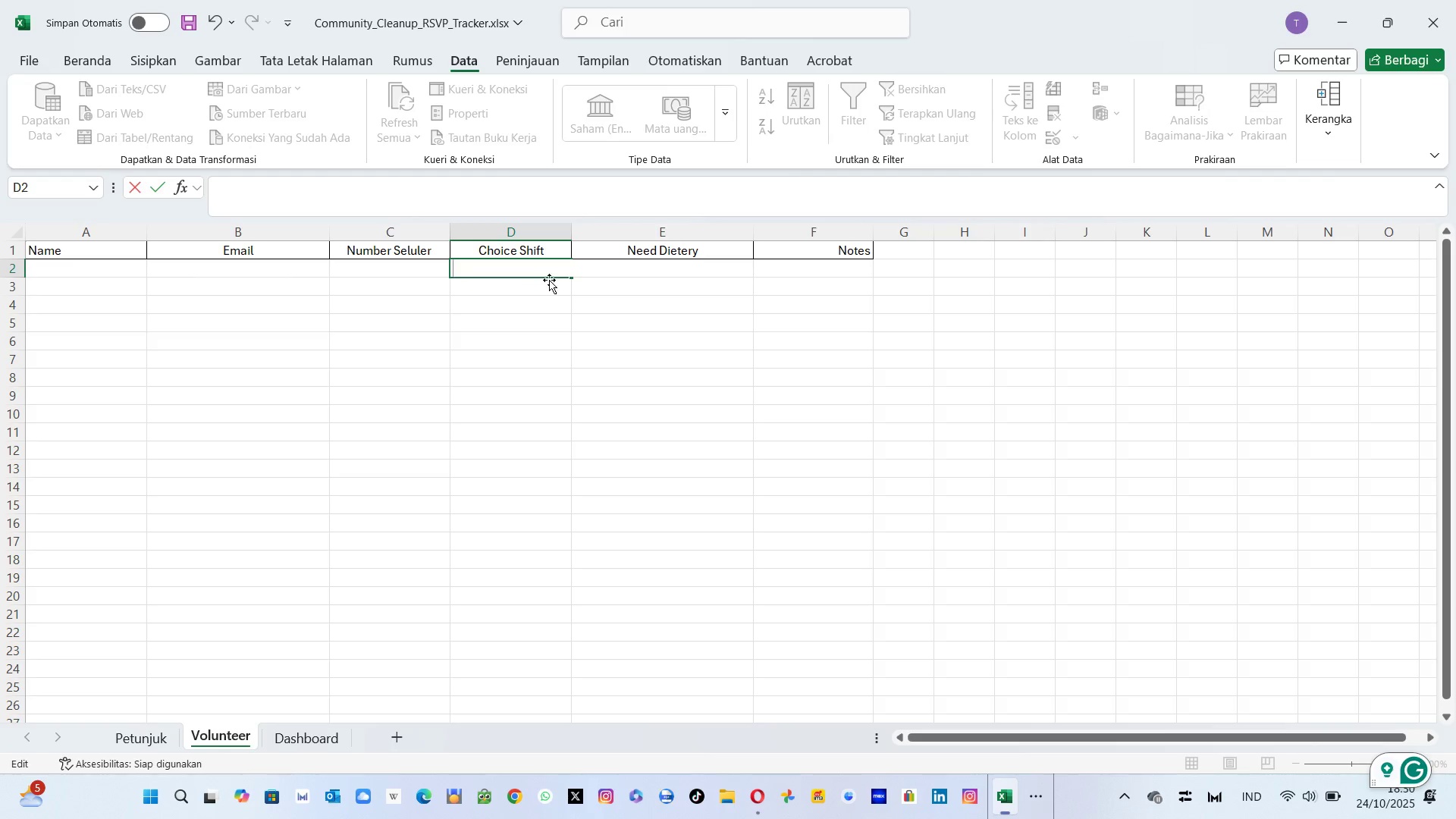 
left_click([550, 277])
 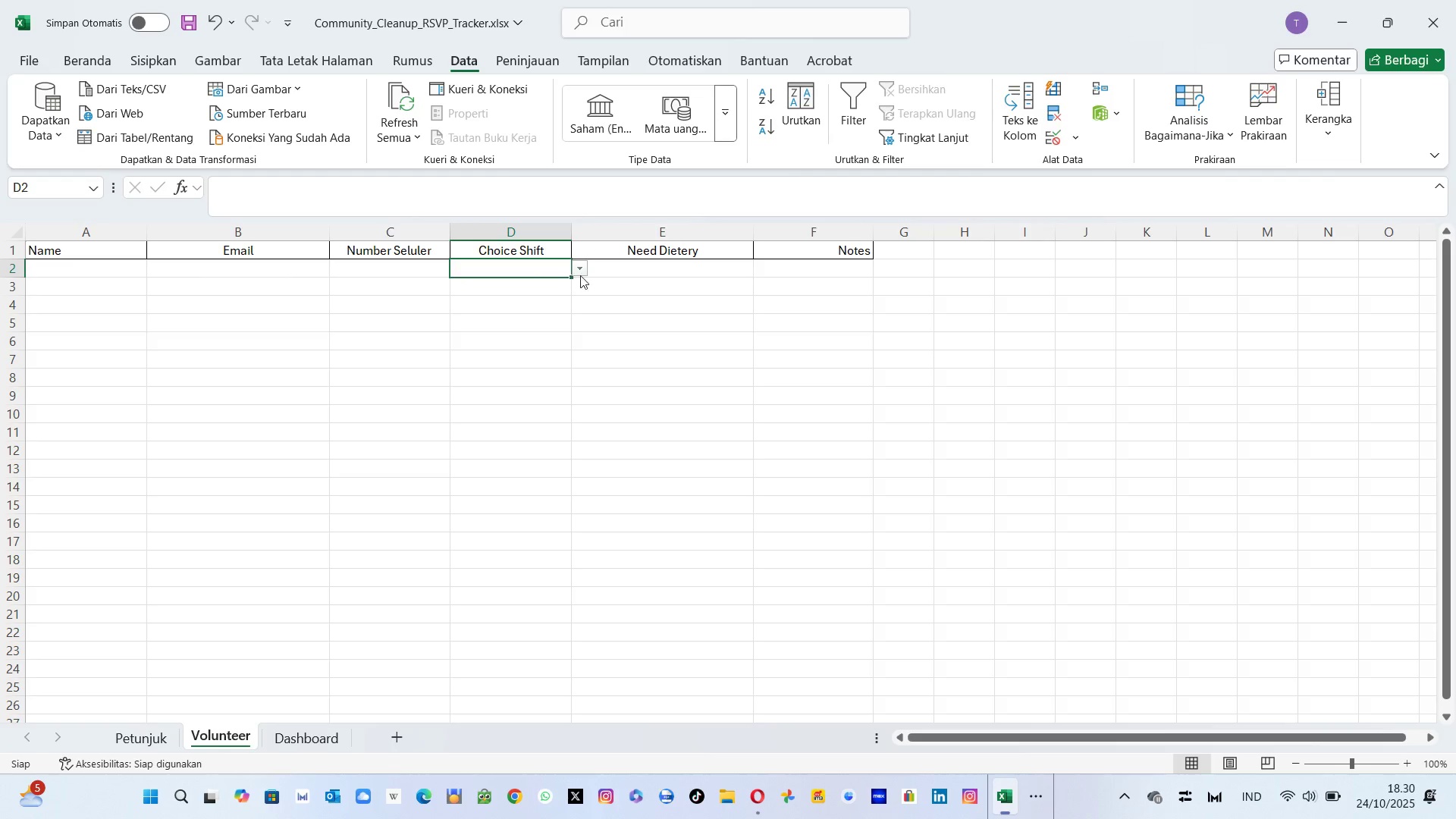 
left_click([585, 275])
 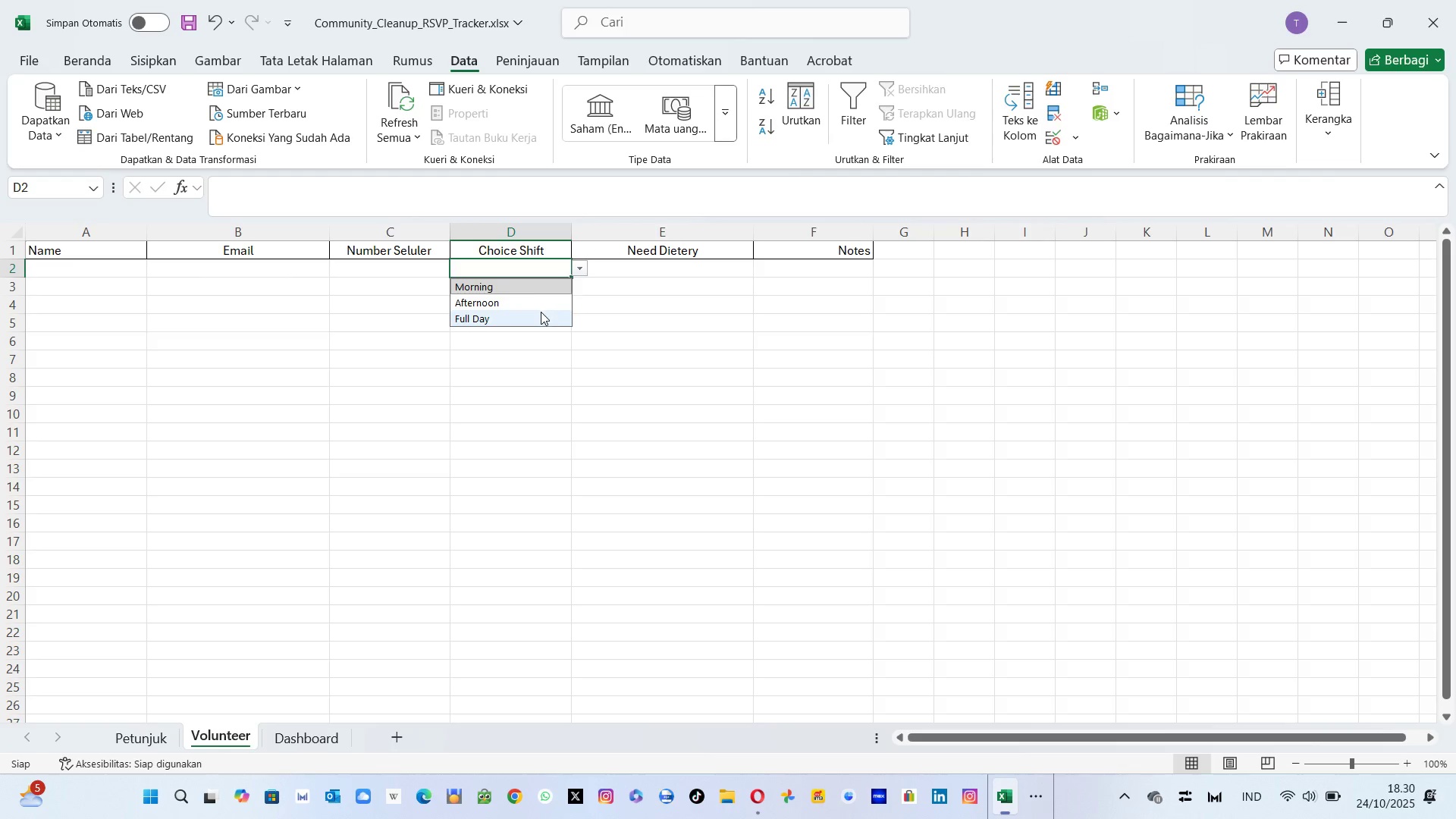 
left_click([541, 289])
 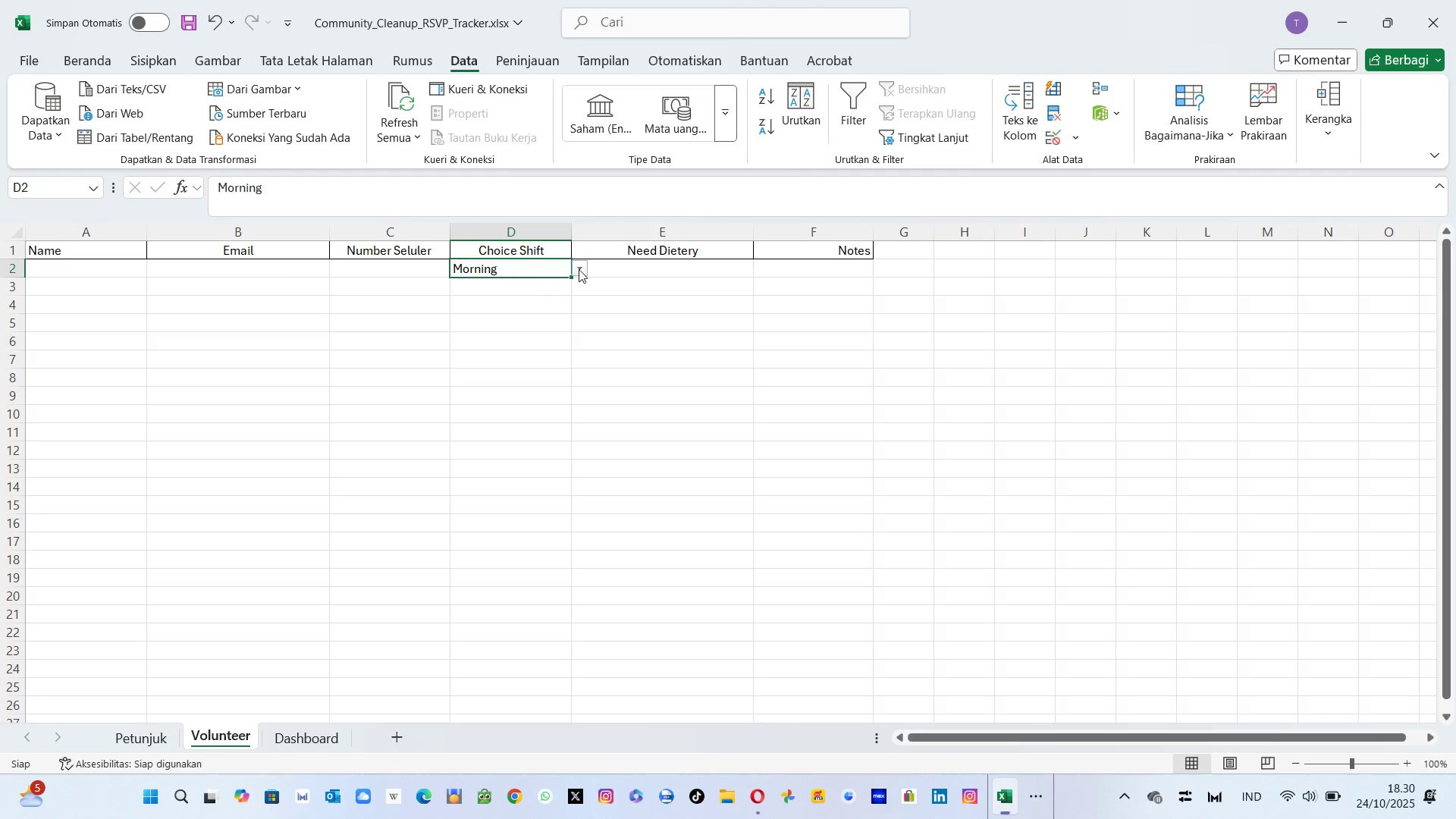 
left_click([579, 269])
 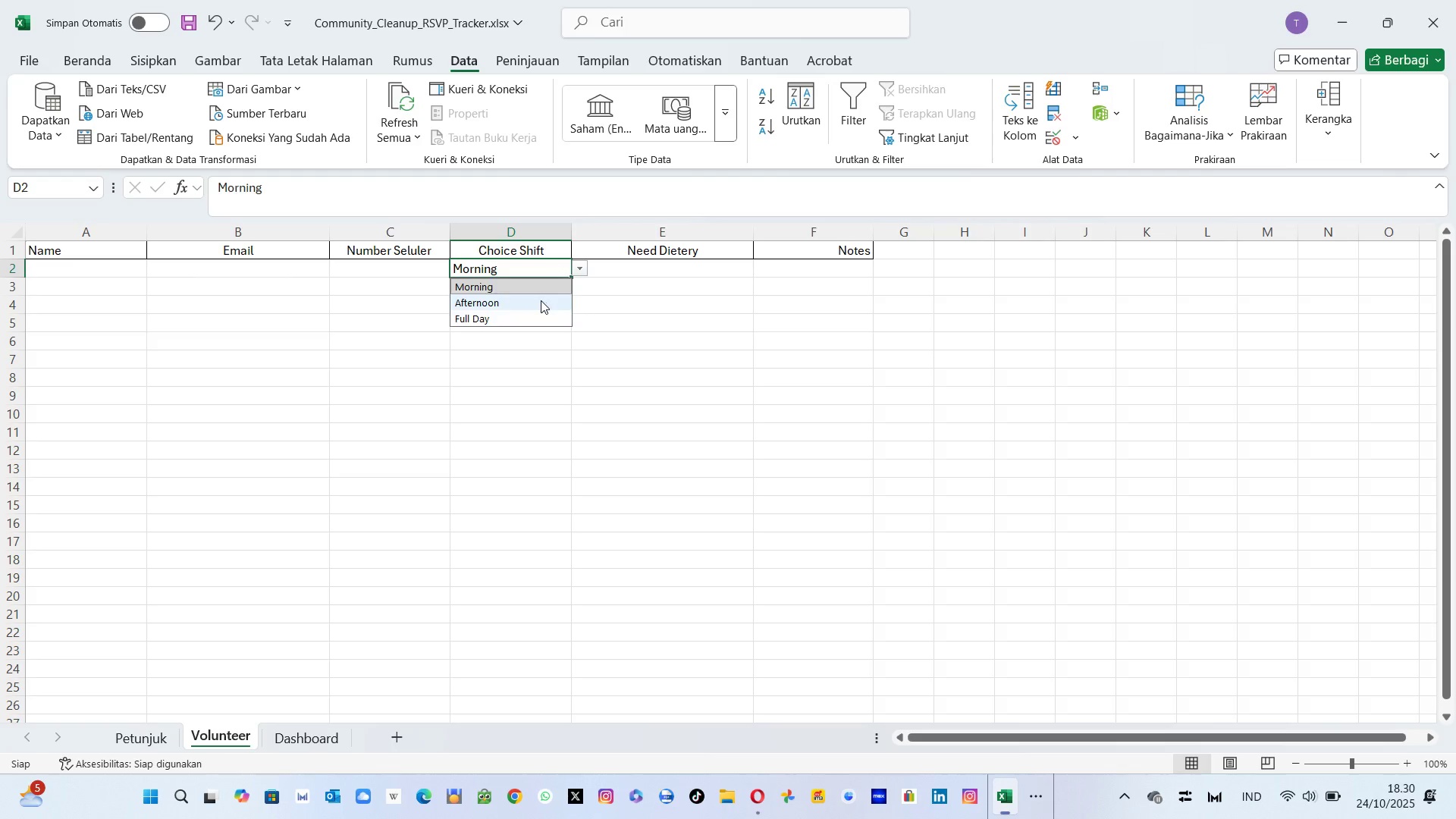 
left_click([541, 300])
 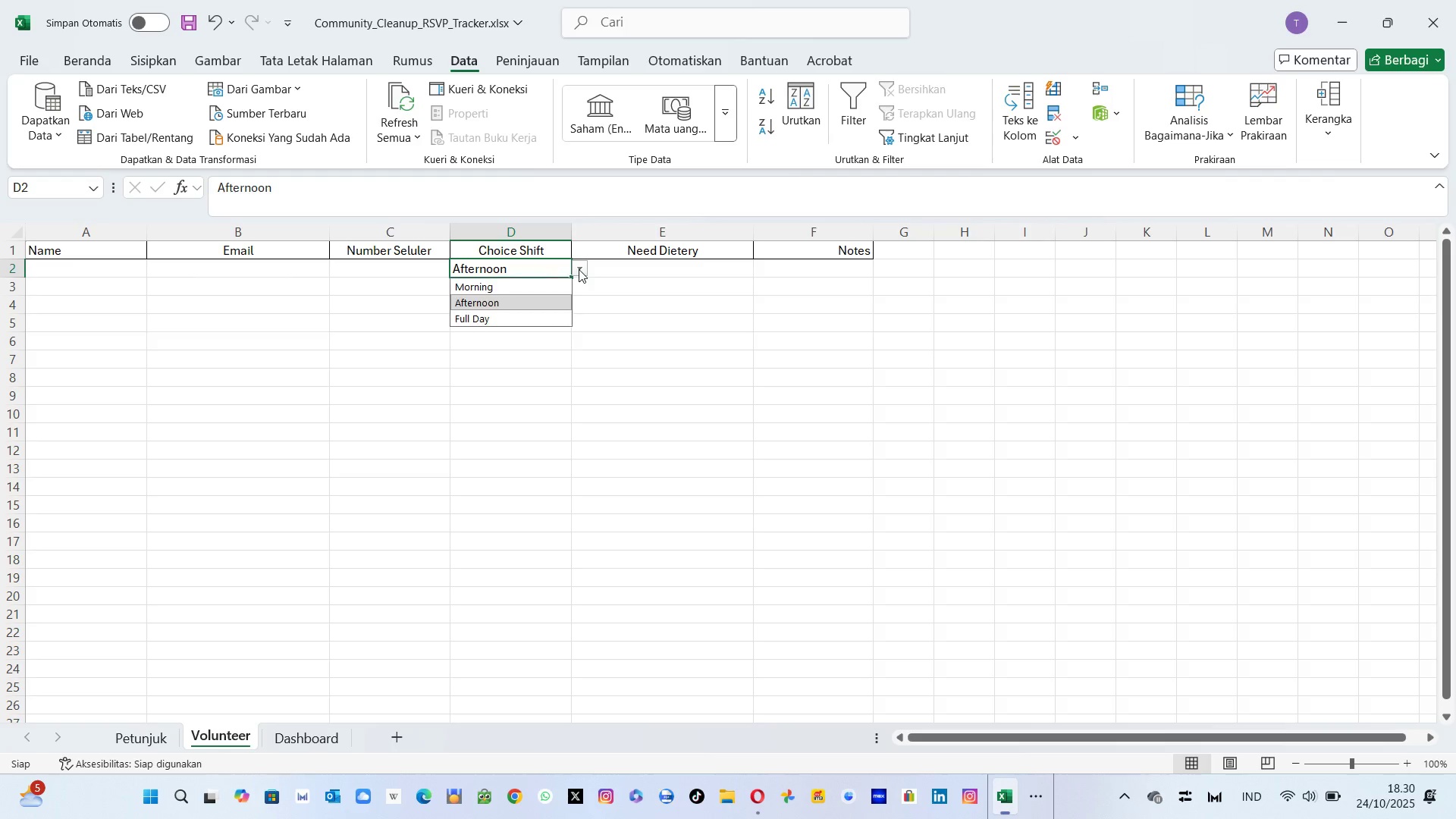 
left_click([579, 269])
 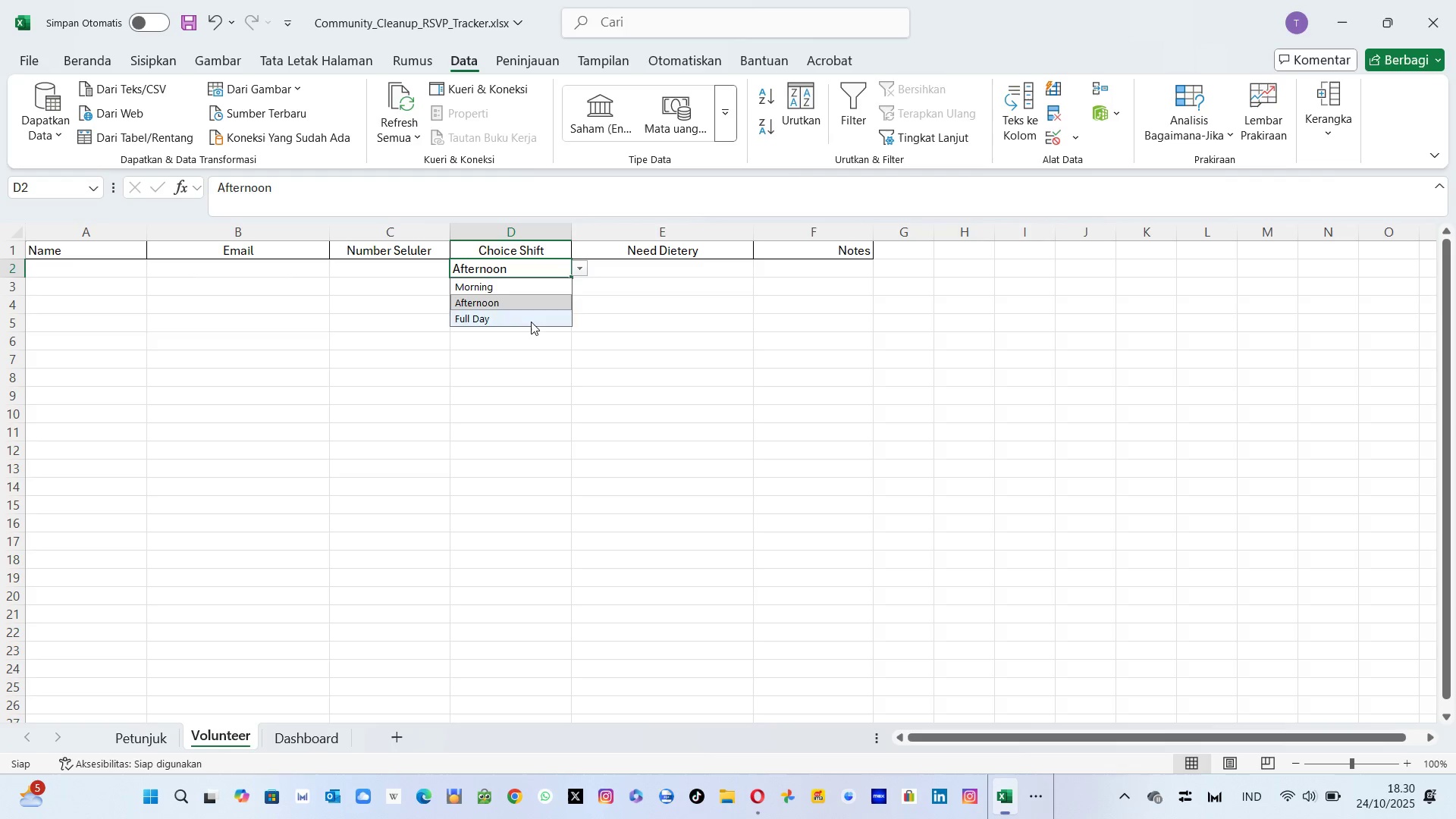 
left_click([531, 322])
 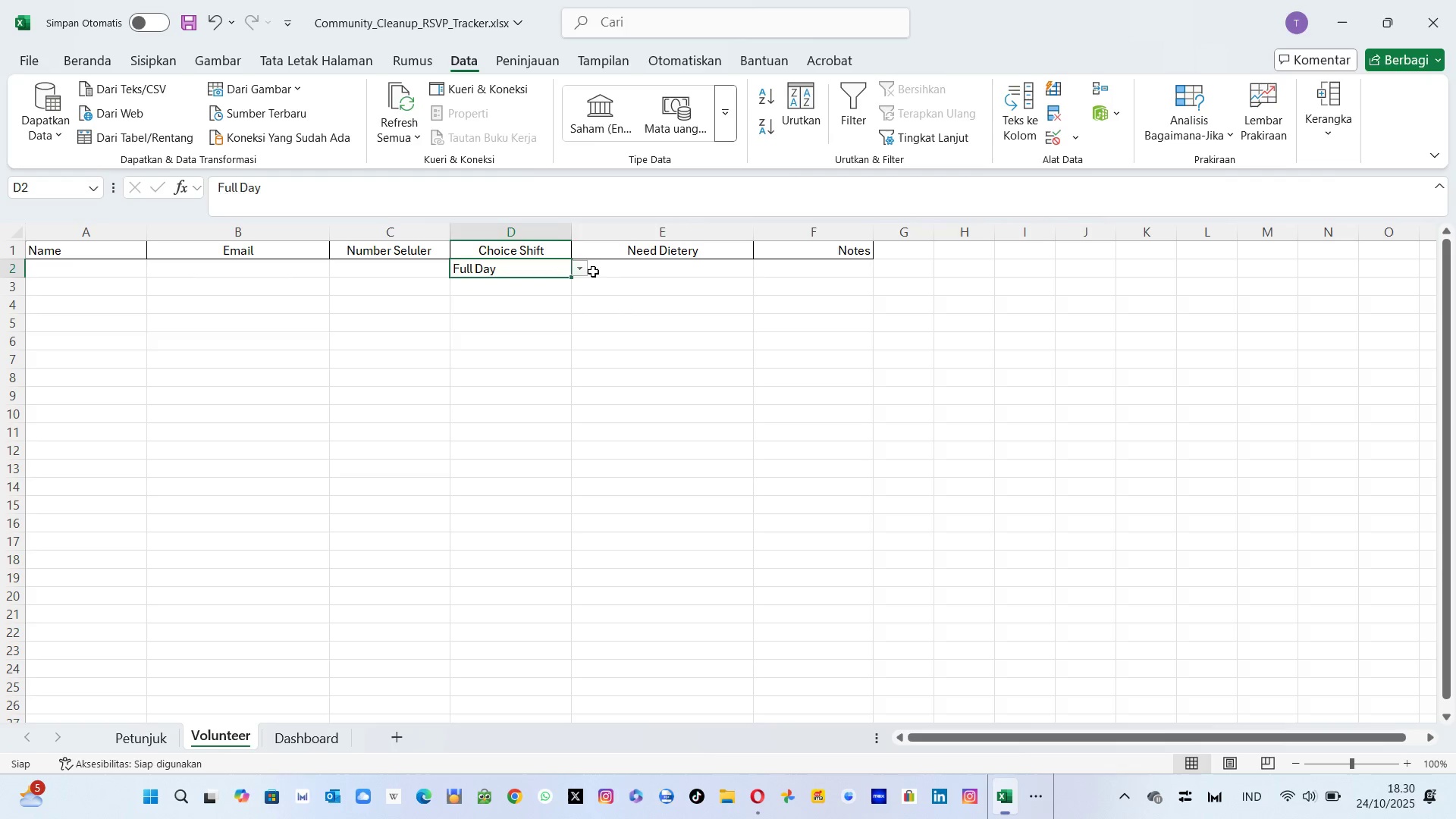 
left_click([593, 271])
 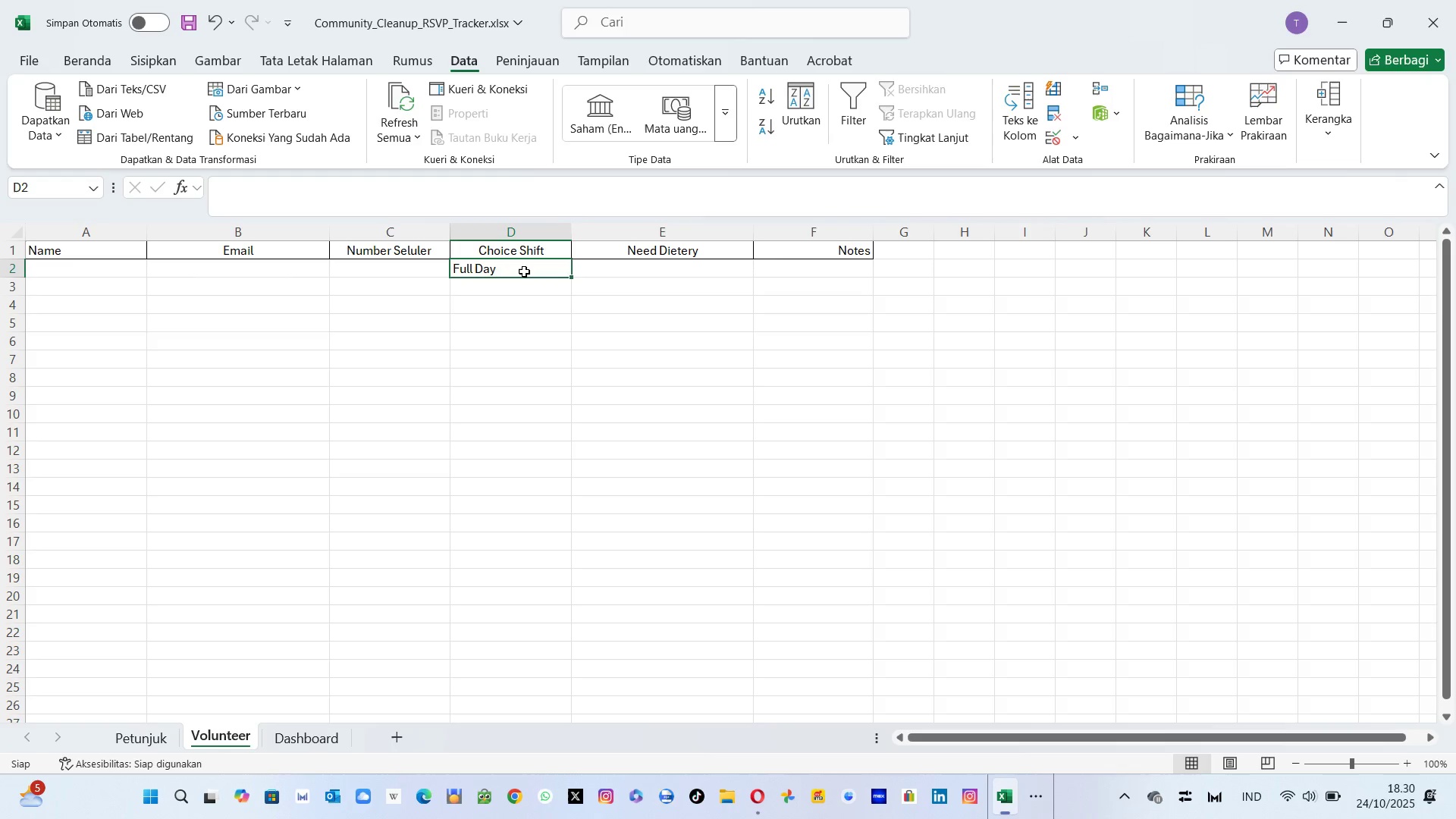 
left_click([524, 271])
 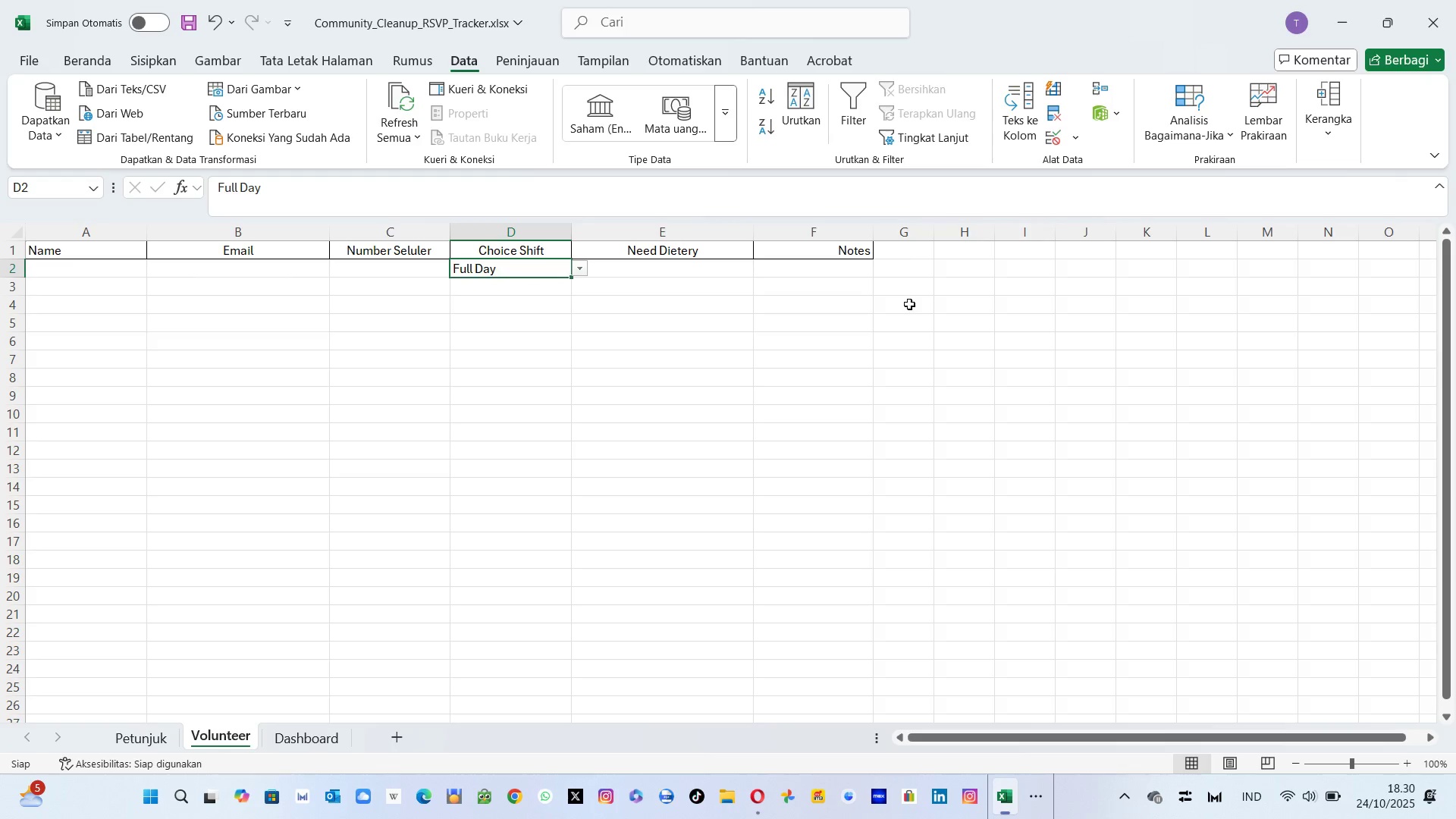 
left_click([557, 287])
 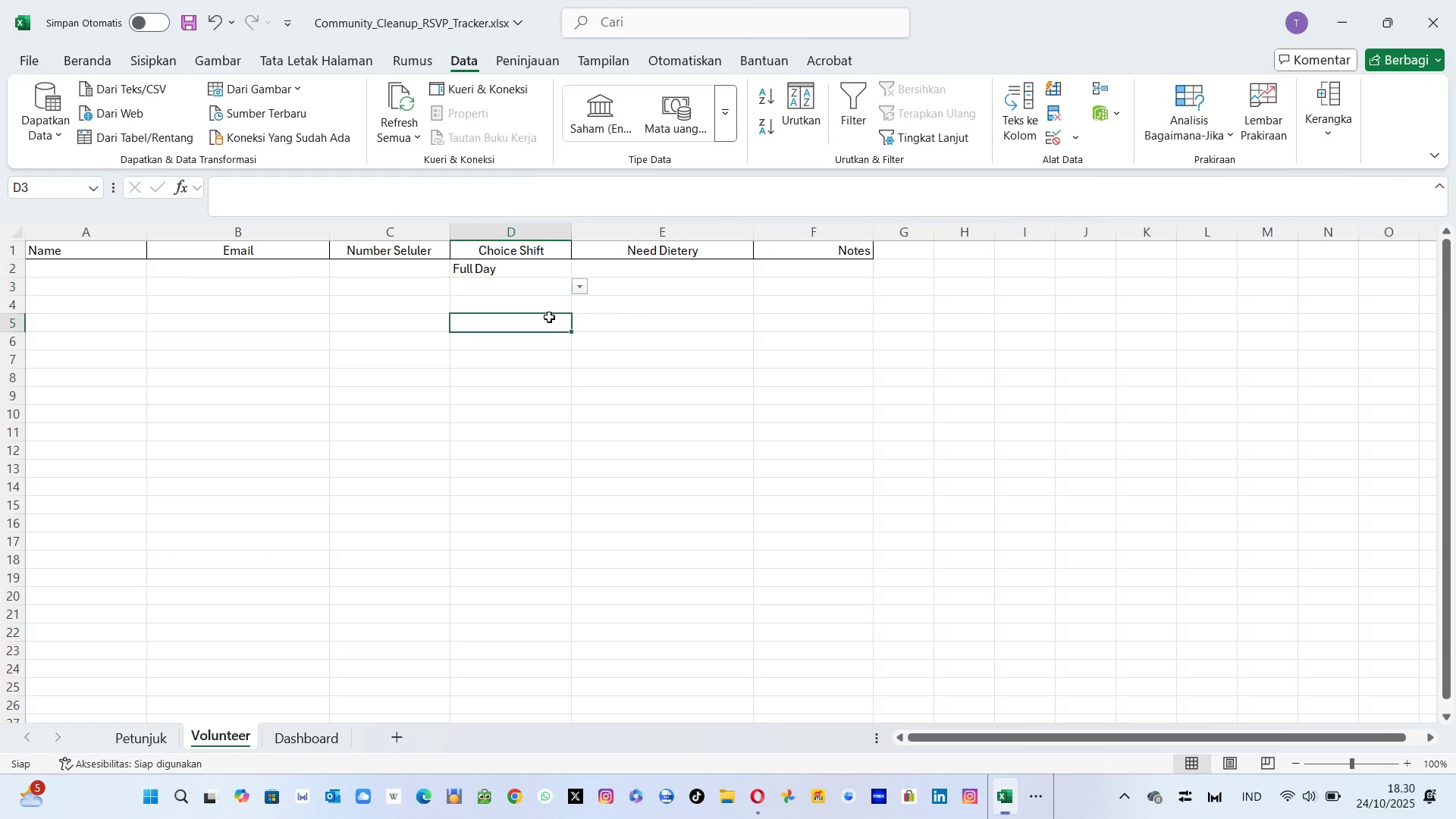 
left_click([549, 317])
 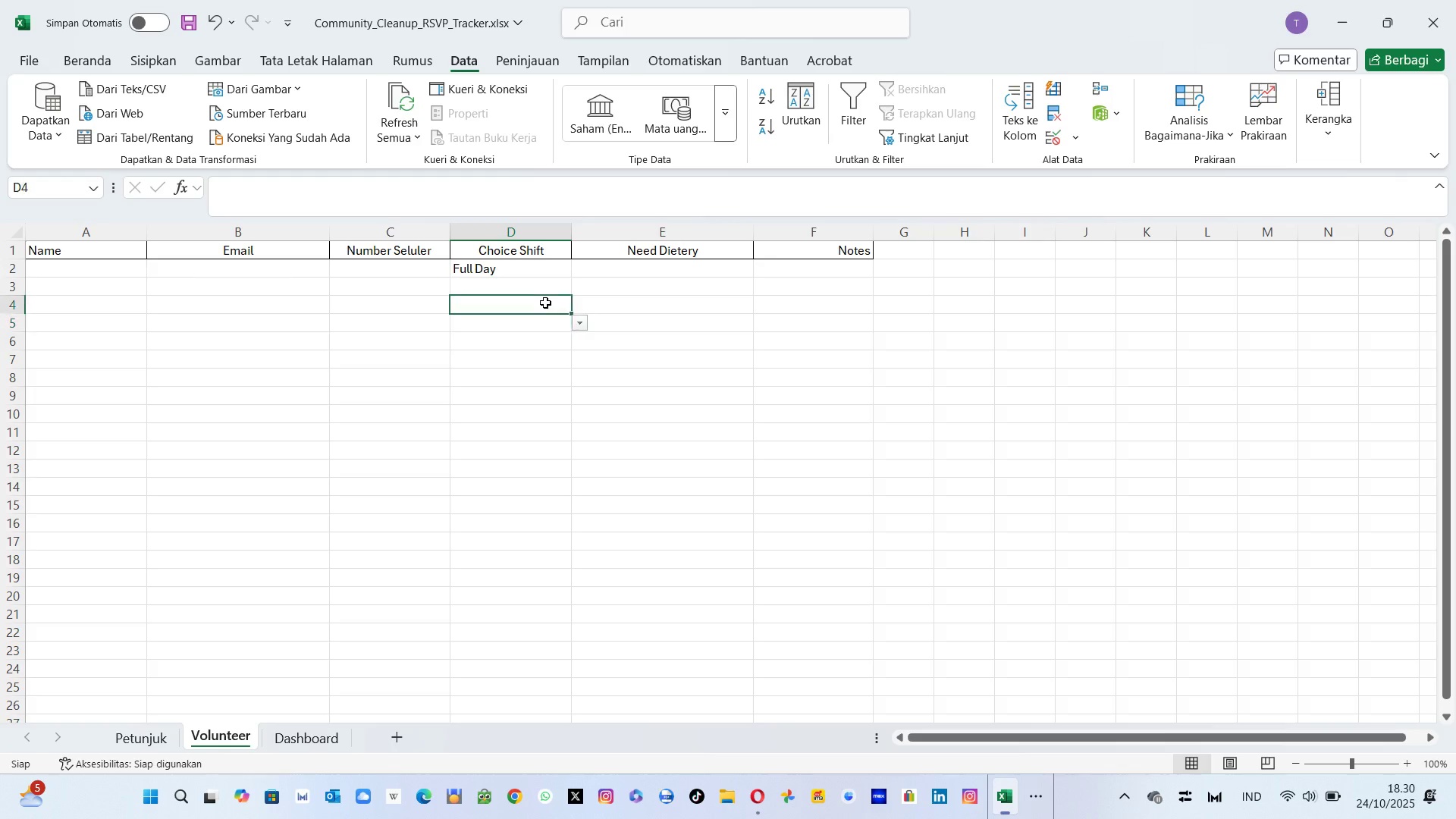 
left_click([545, 303])
 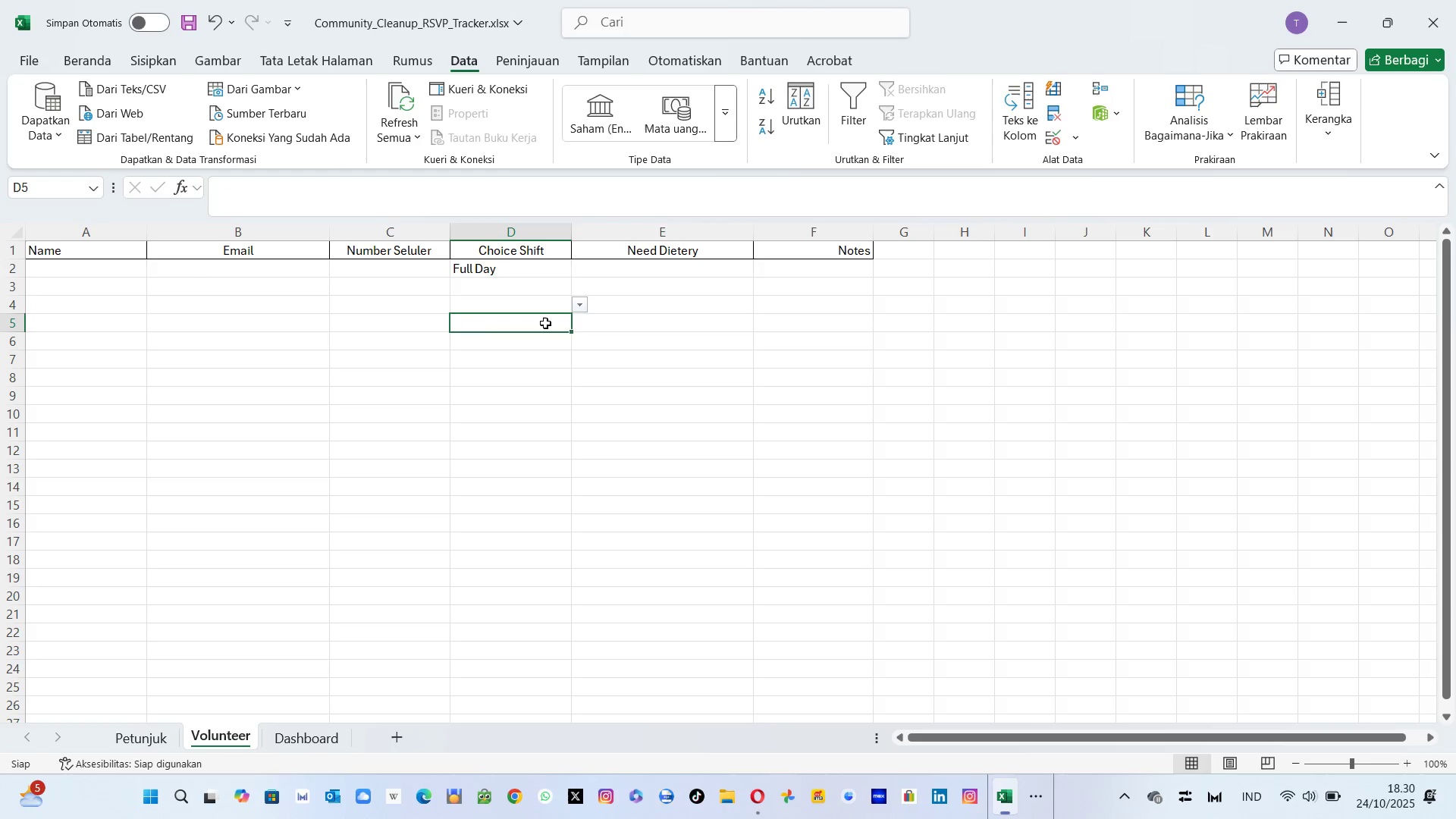 
left_click([545, 323])
 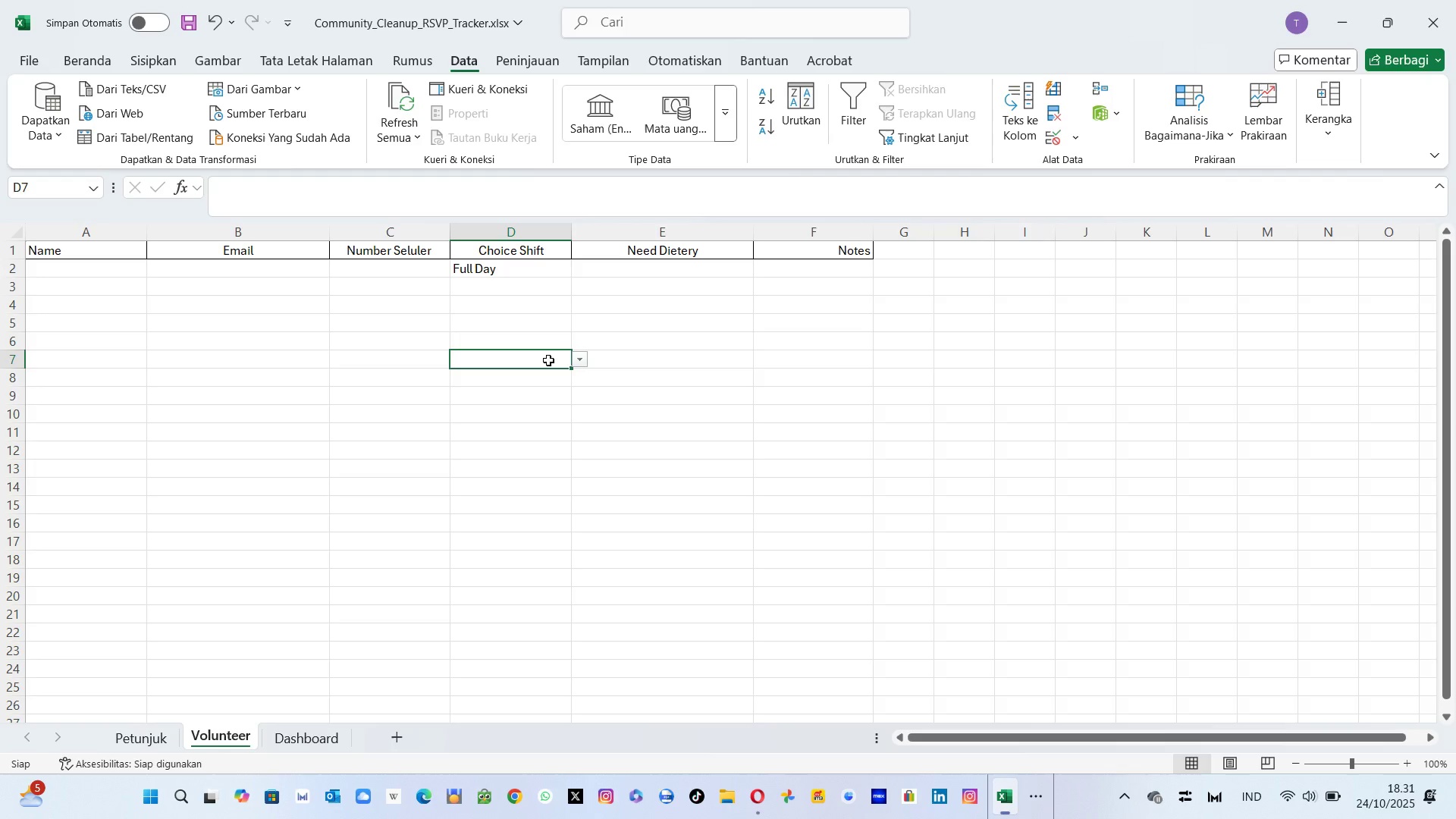 
left_click([548, 360])
 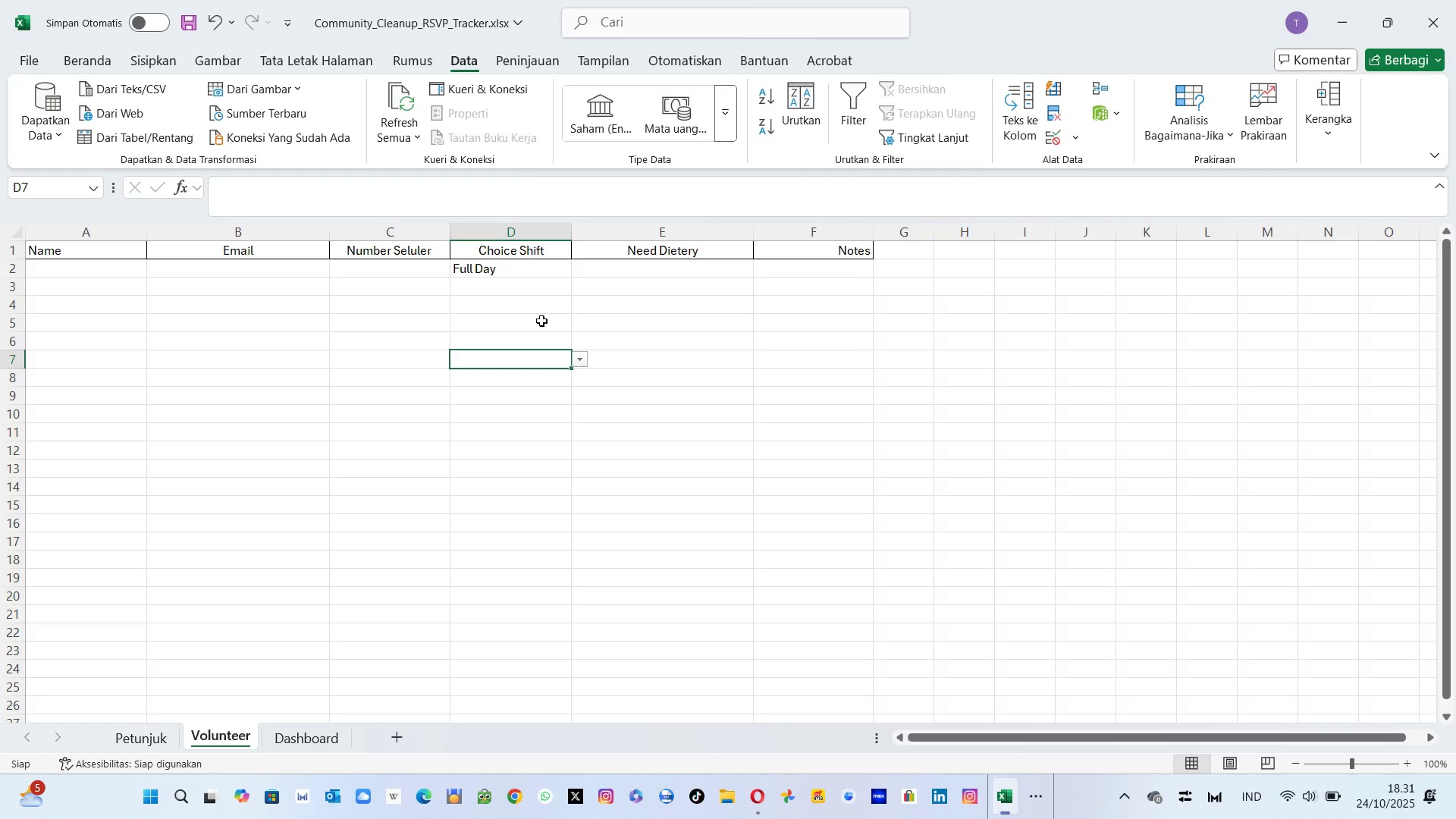 
left_click([541, 321])
 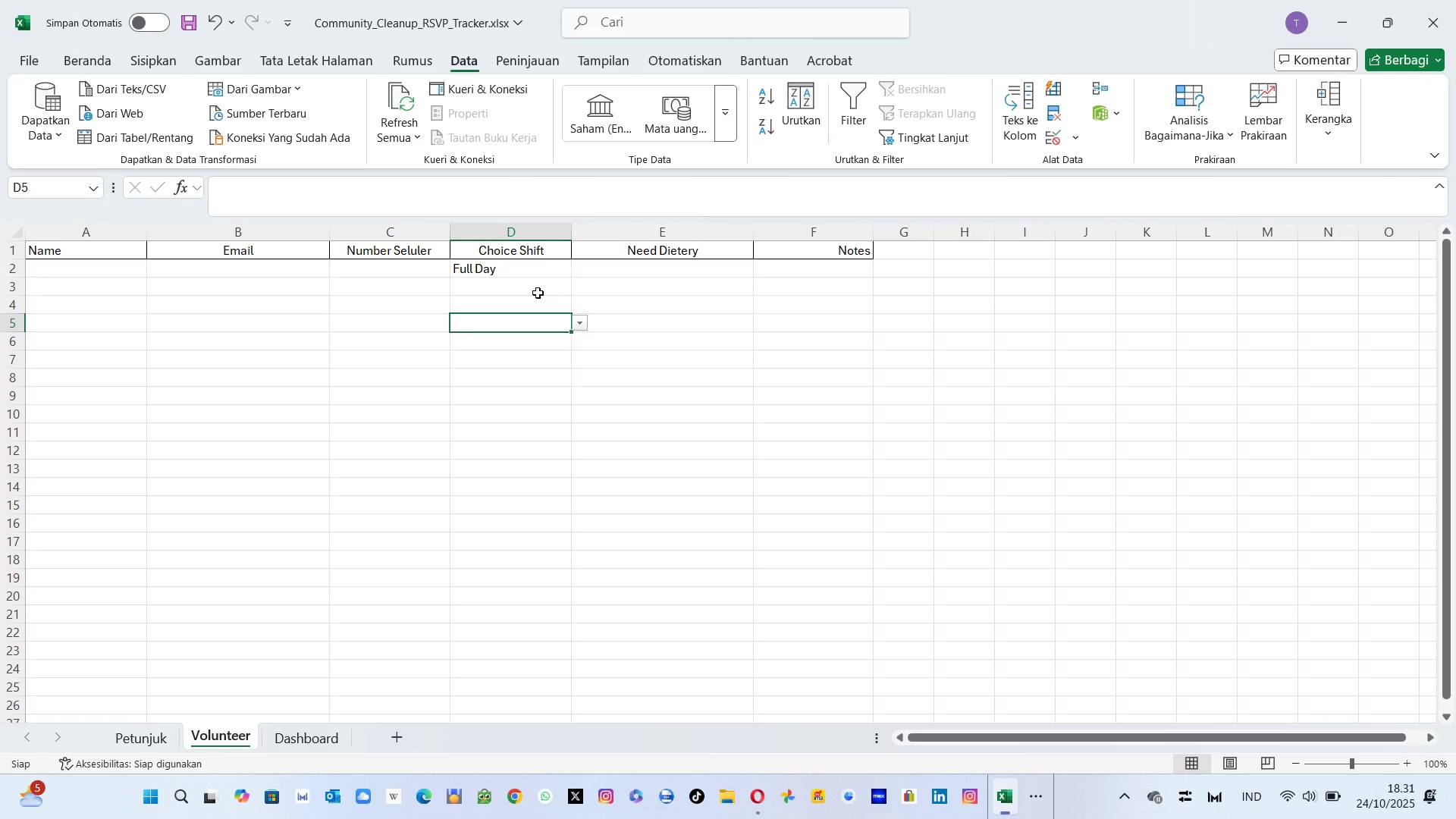 
left_click([538, 293])
 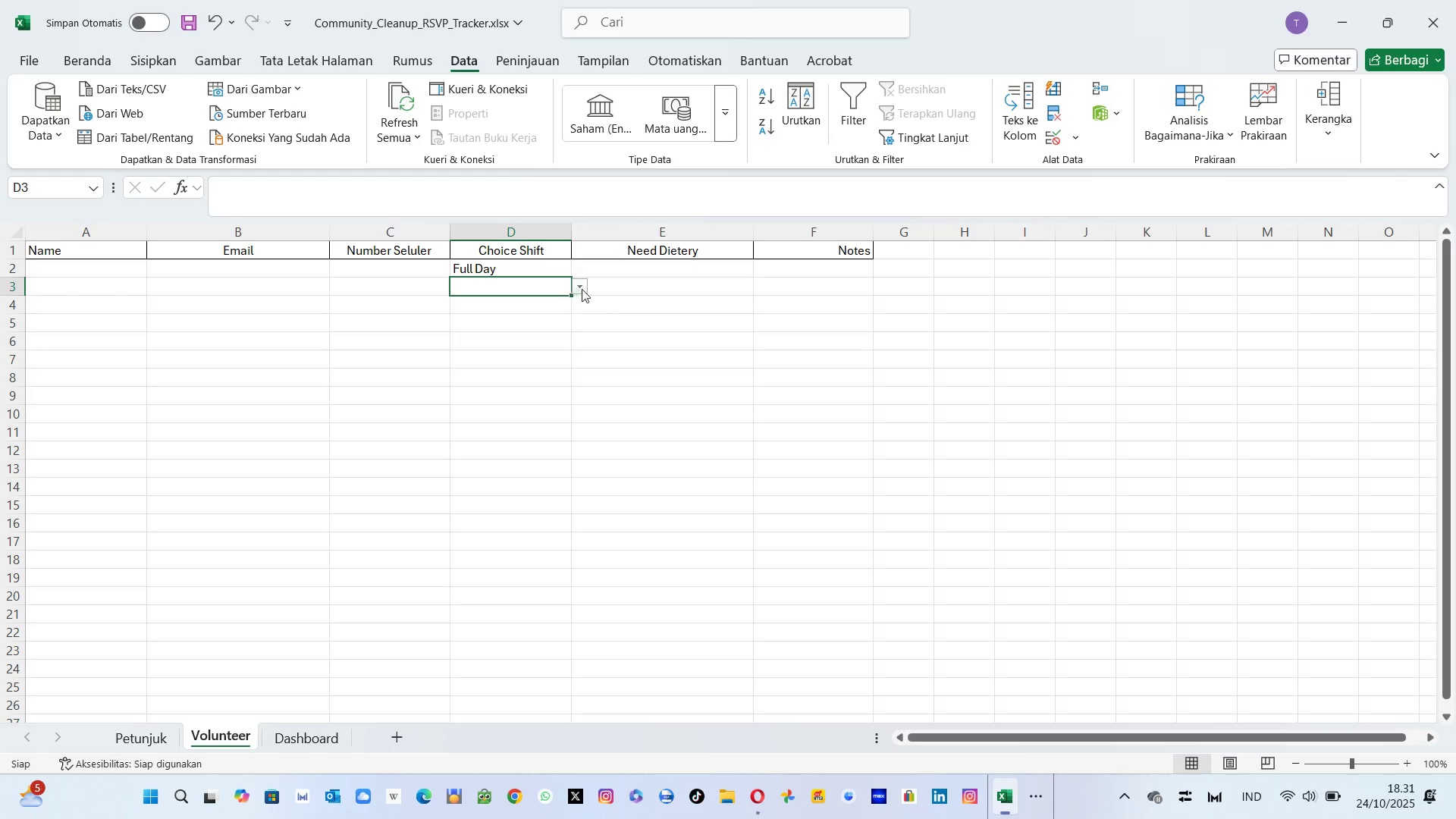 
left_click([582, 289])
 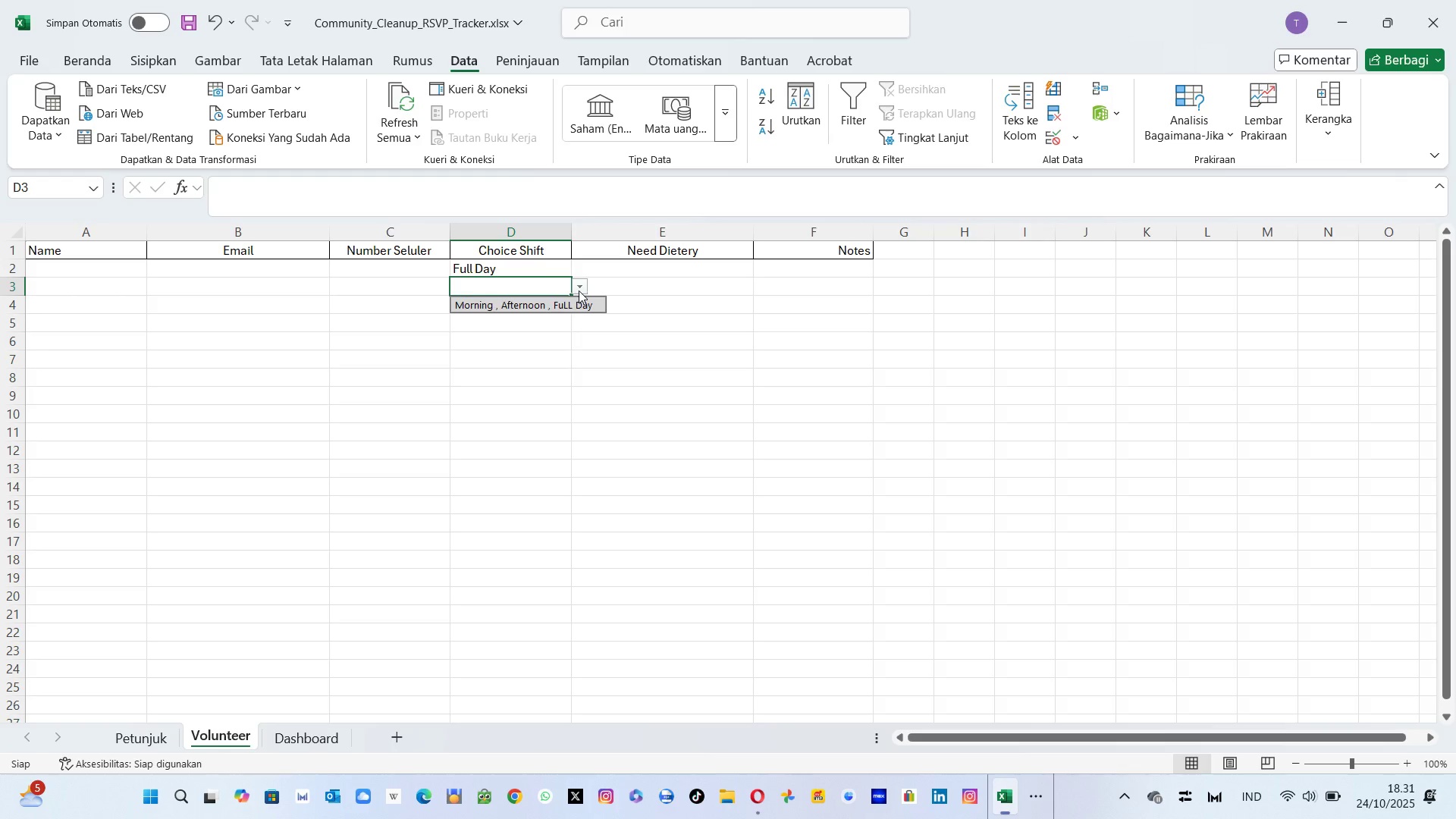 
left_click([579, 289])
 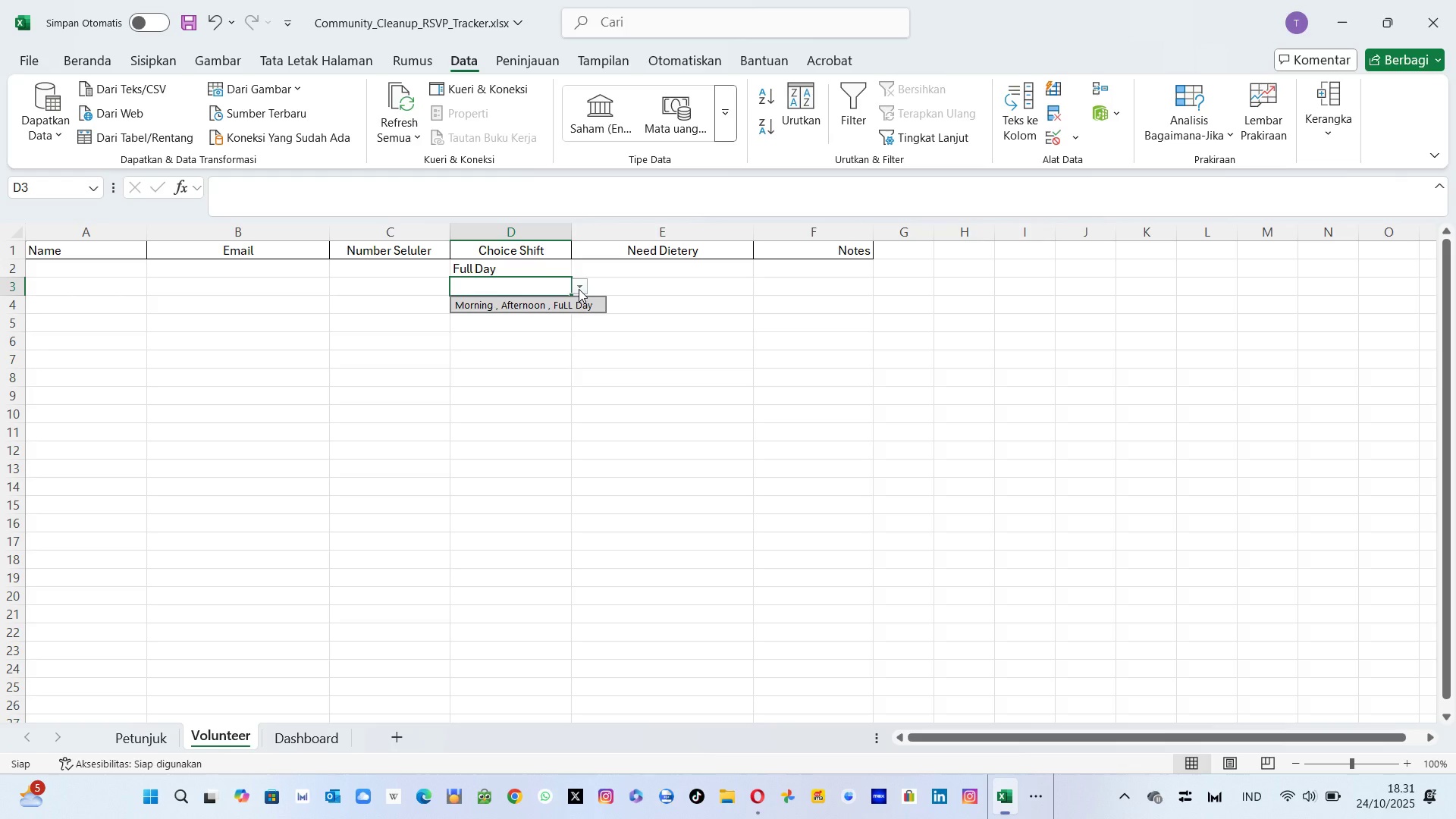 
double_click([579, 289])
 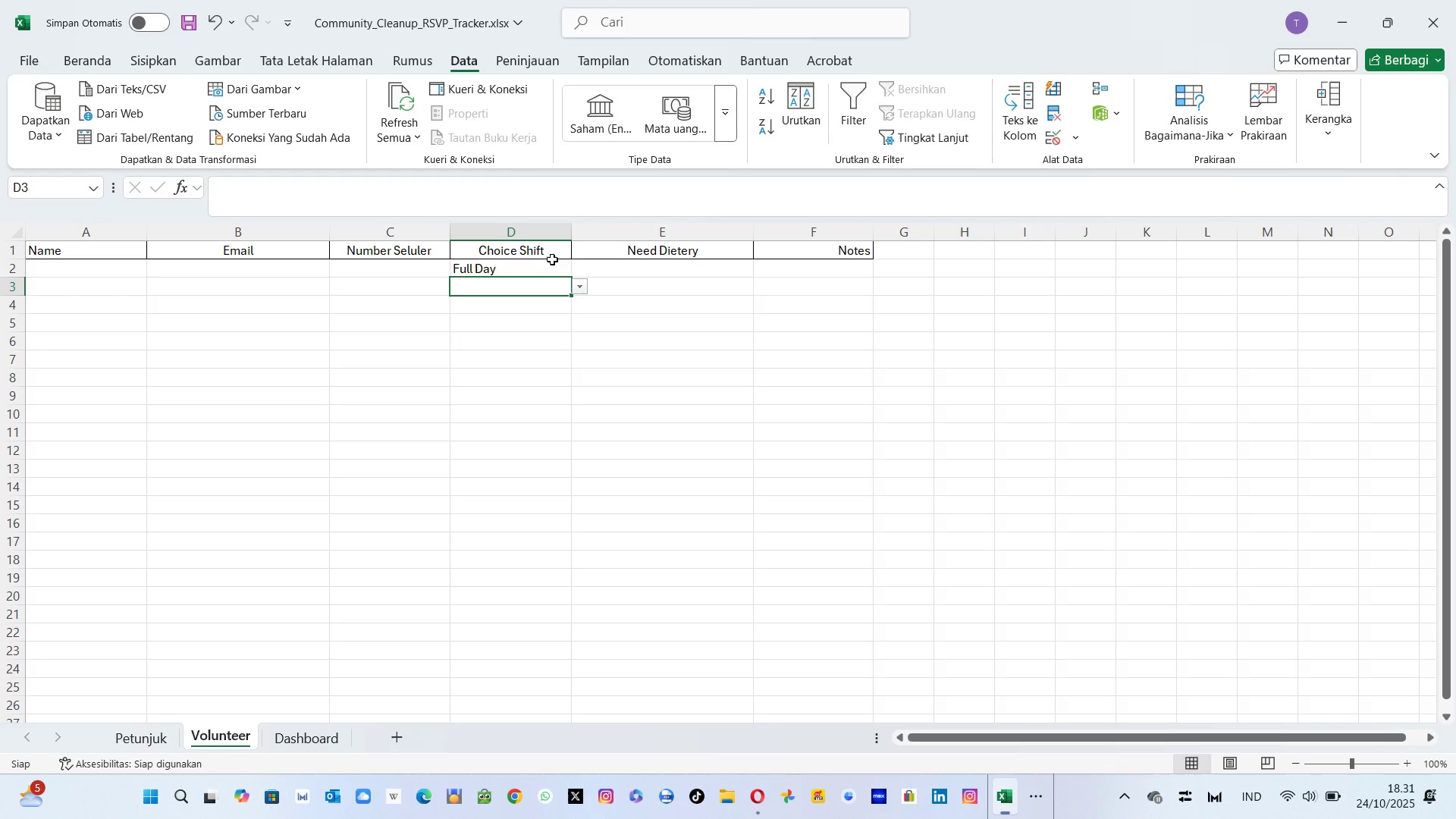 
left_click([548, 265])
 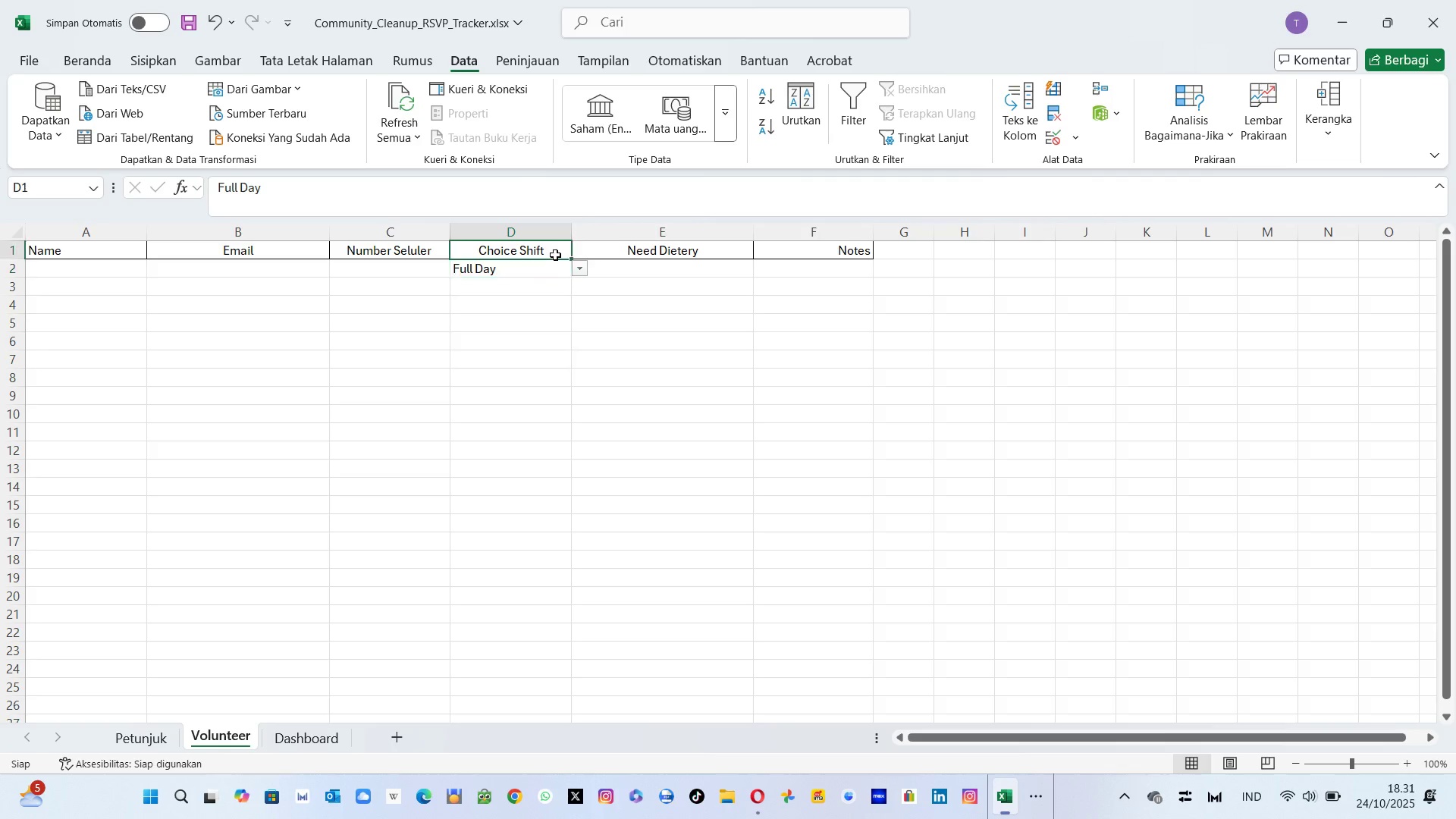 
left_click([555, 255])
 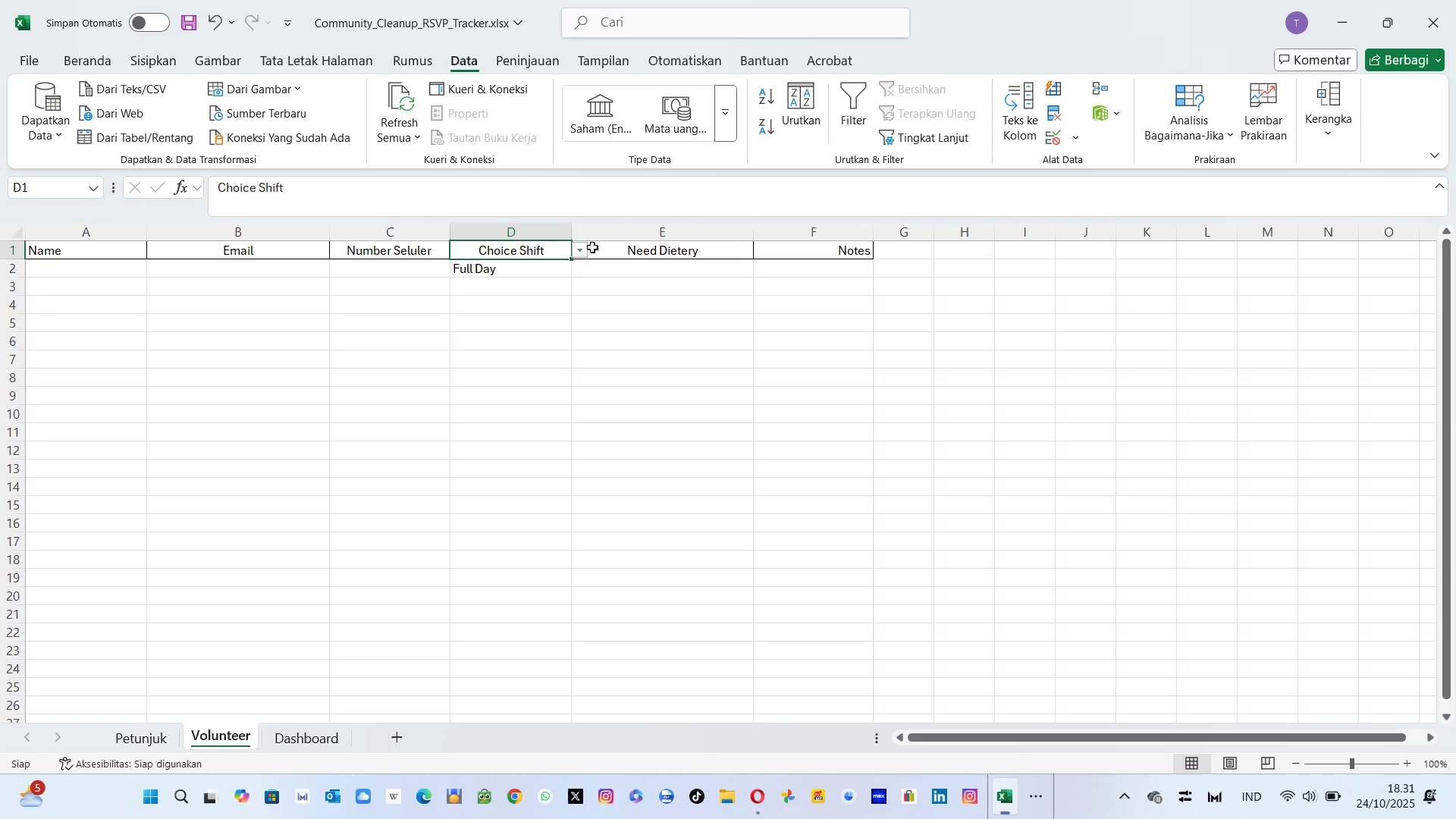 
left_click([592, 247])
 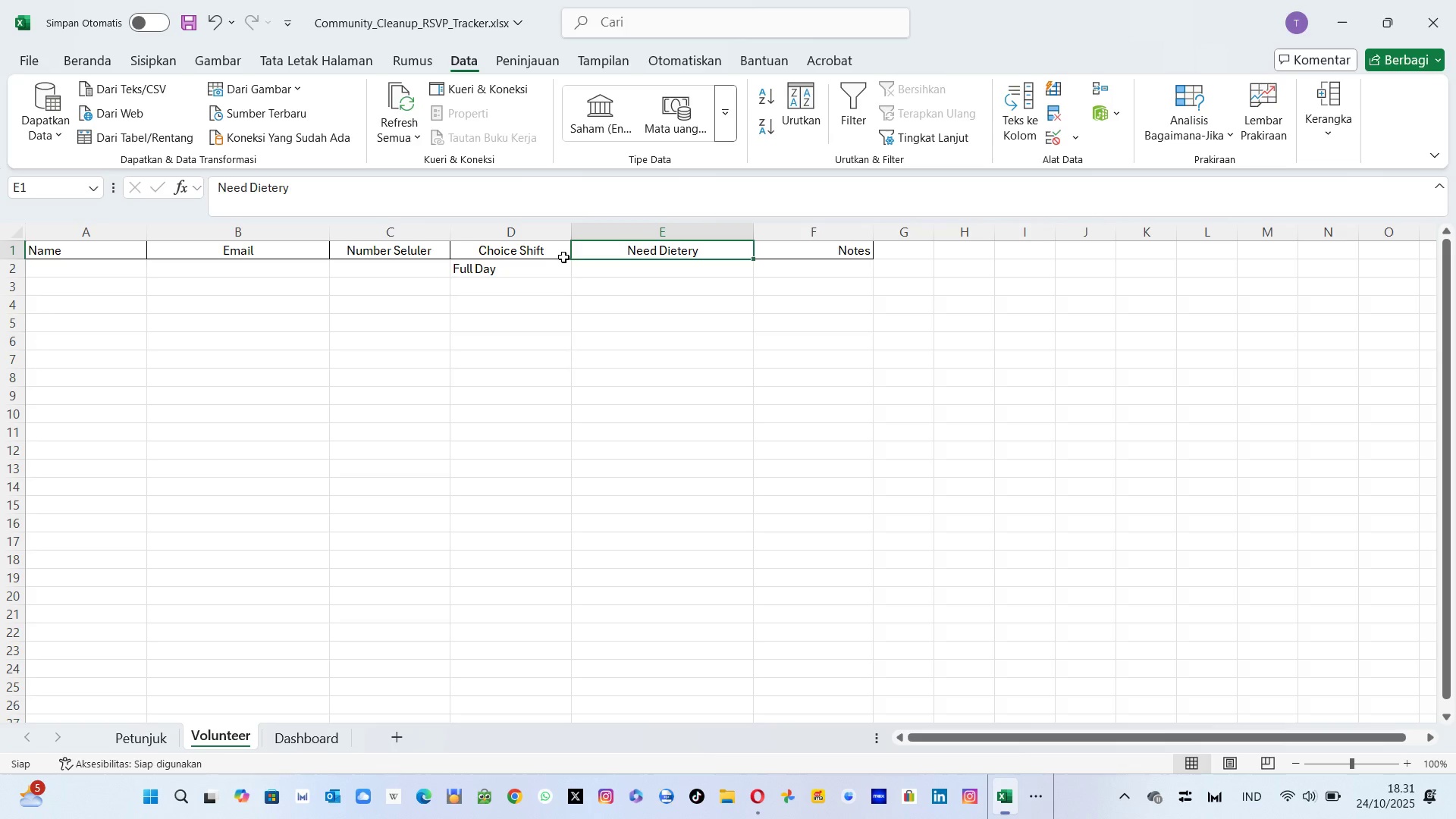 
left_click([563, 257])
 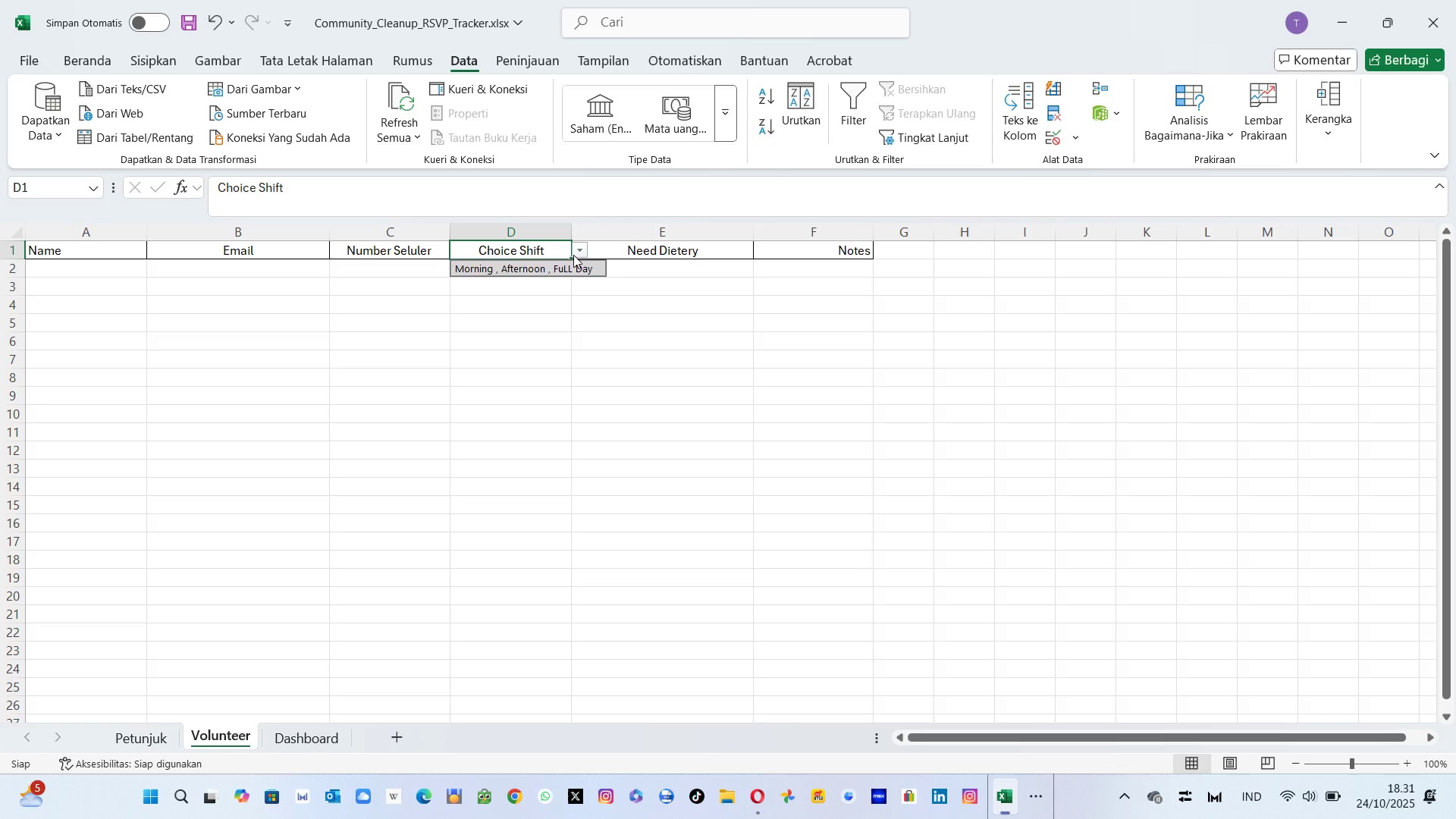 
double_click([573, 255])
 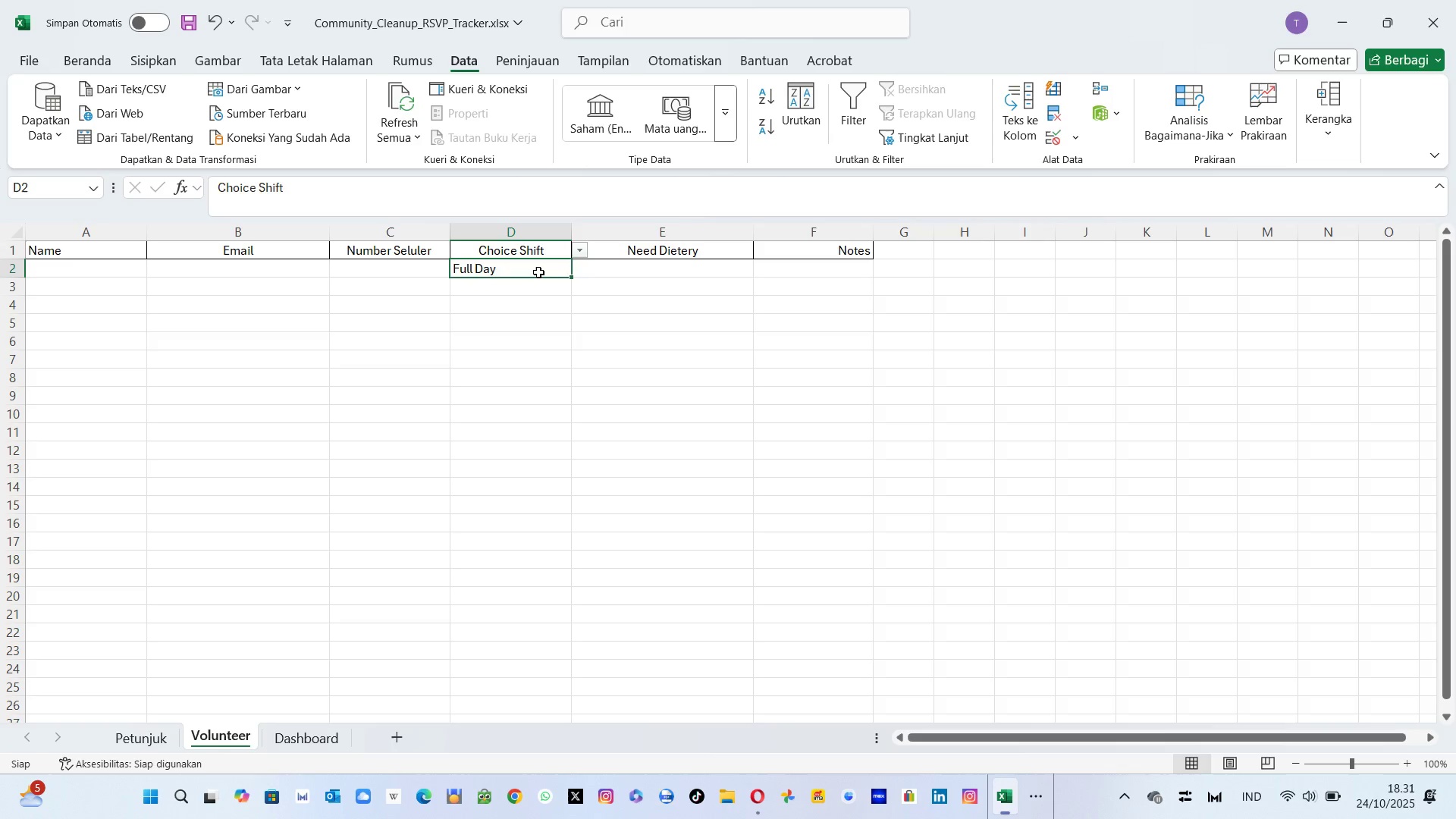 
left_click([538, 272])
 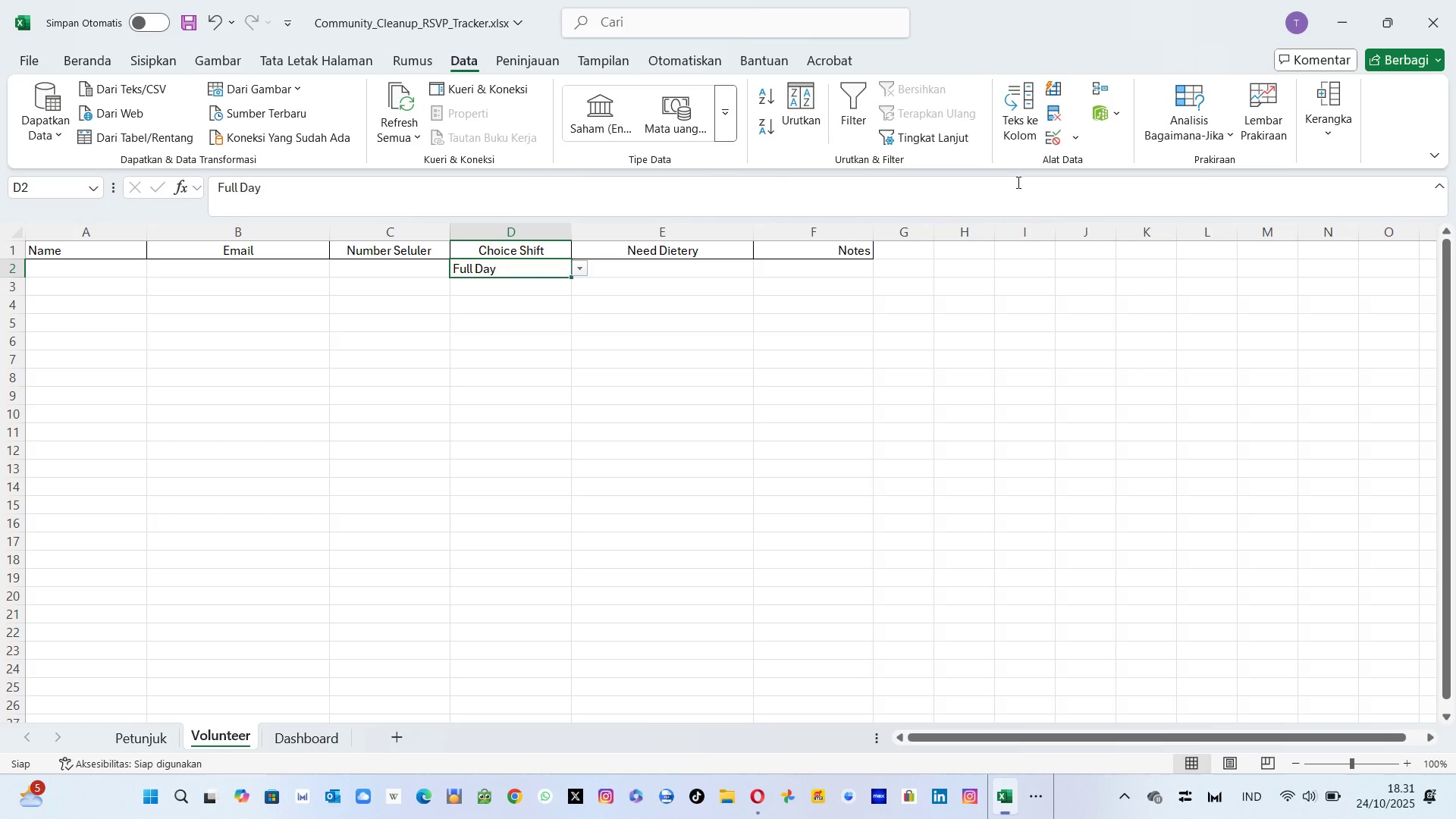 
wait(6.6)
 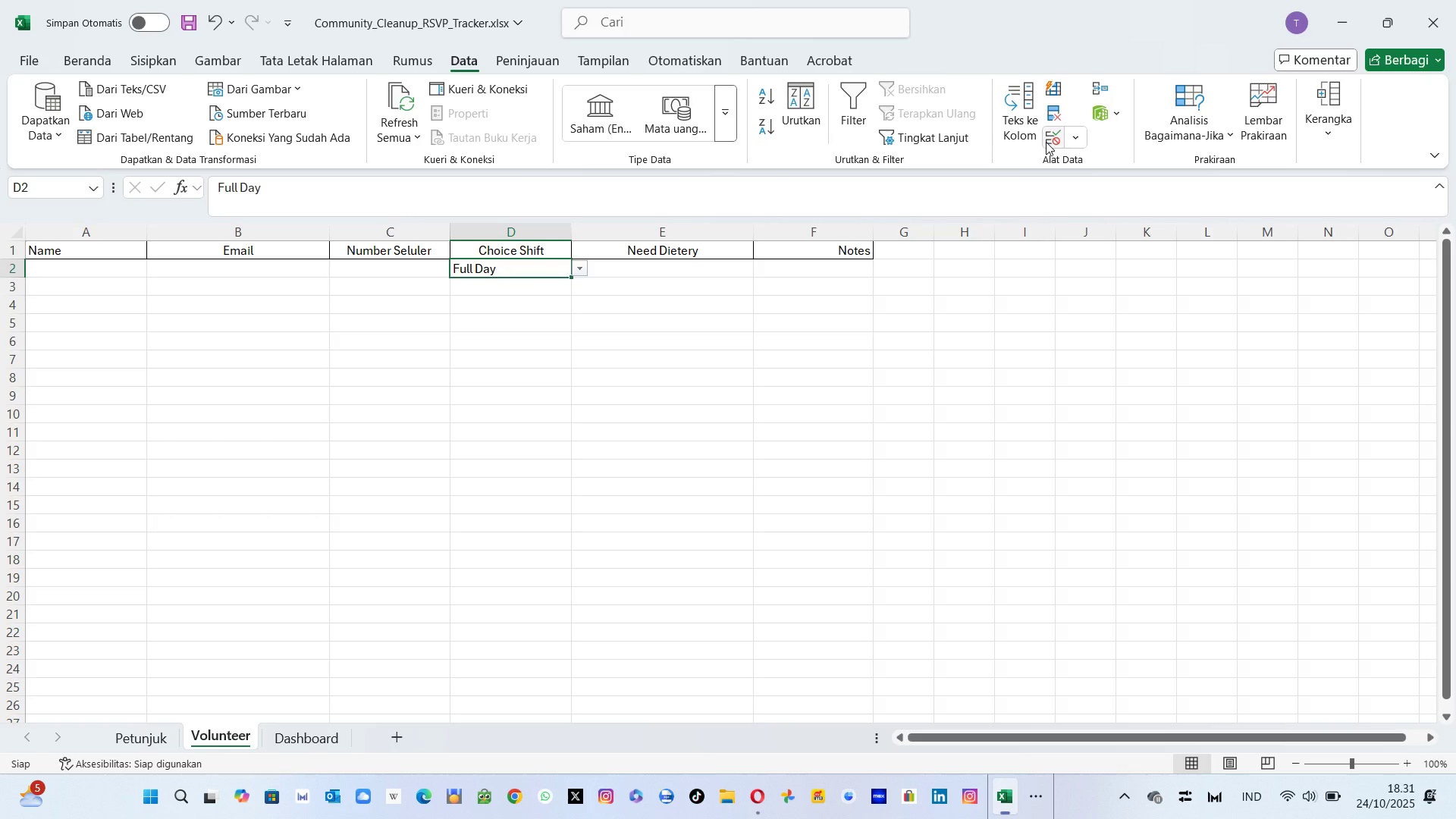 
left_click([1068, 141])
 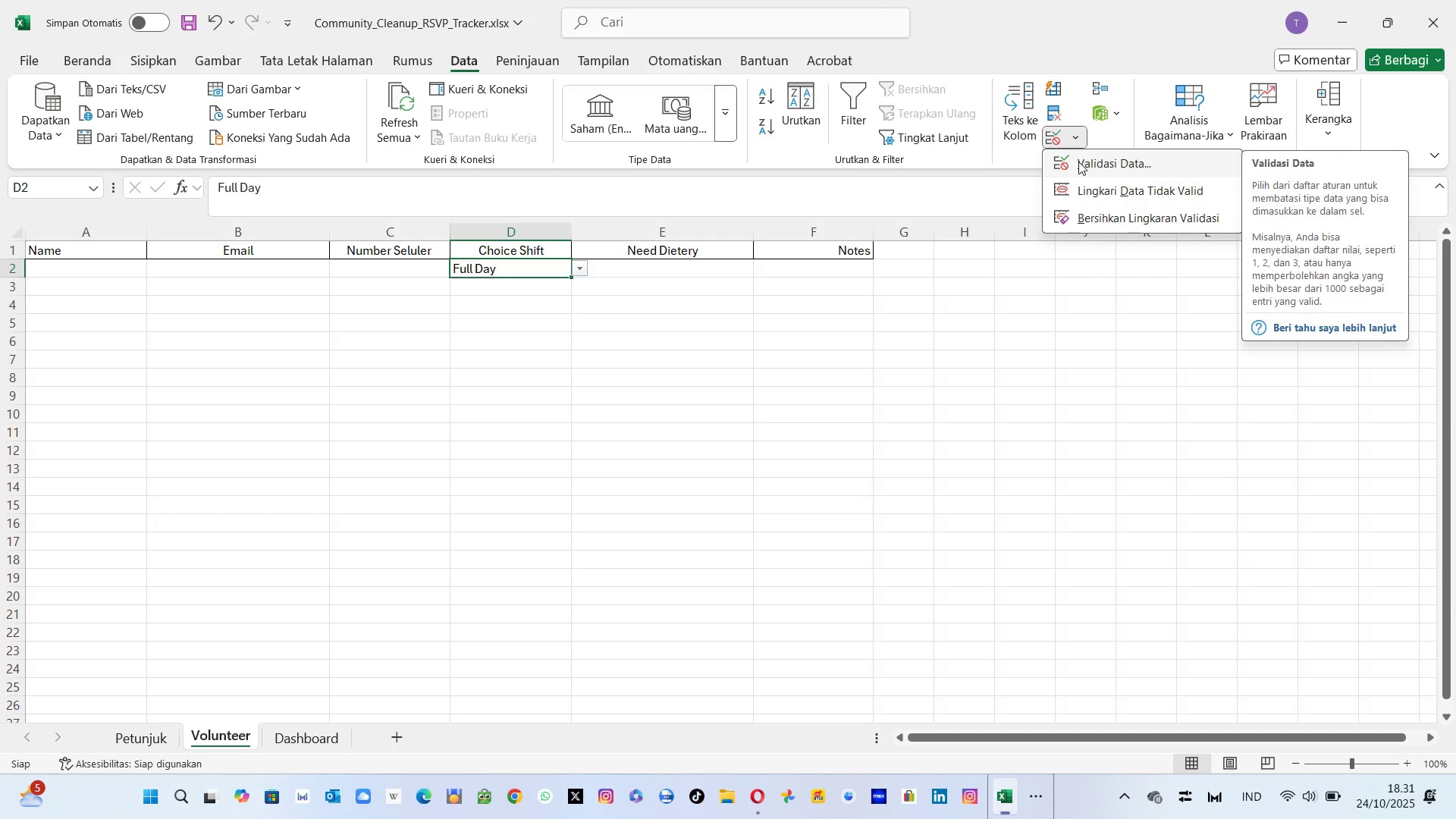 
left_click([1078, 162])
 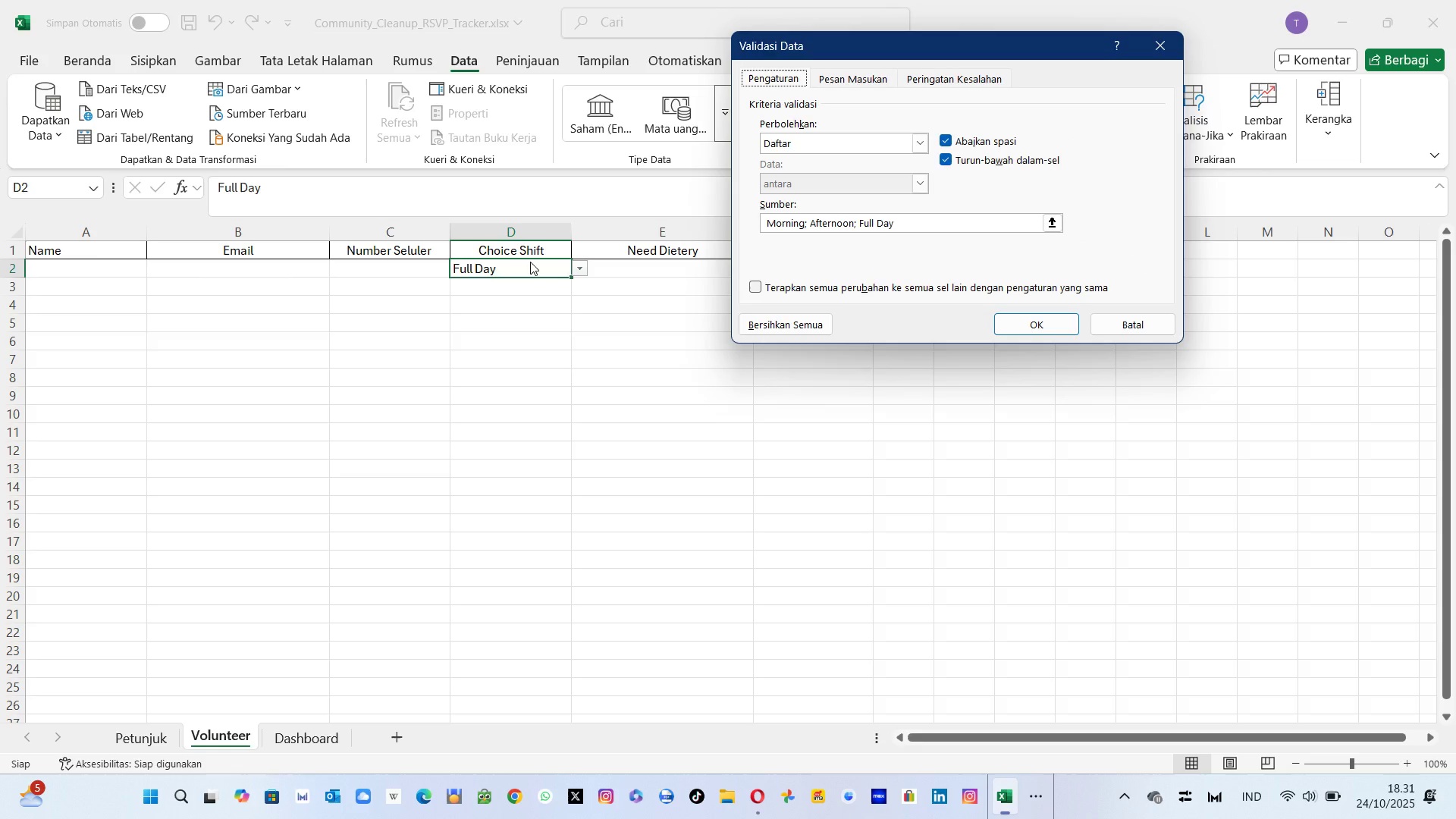 
wait(7.49)
 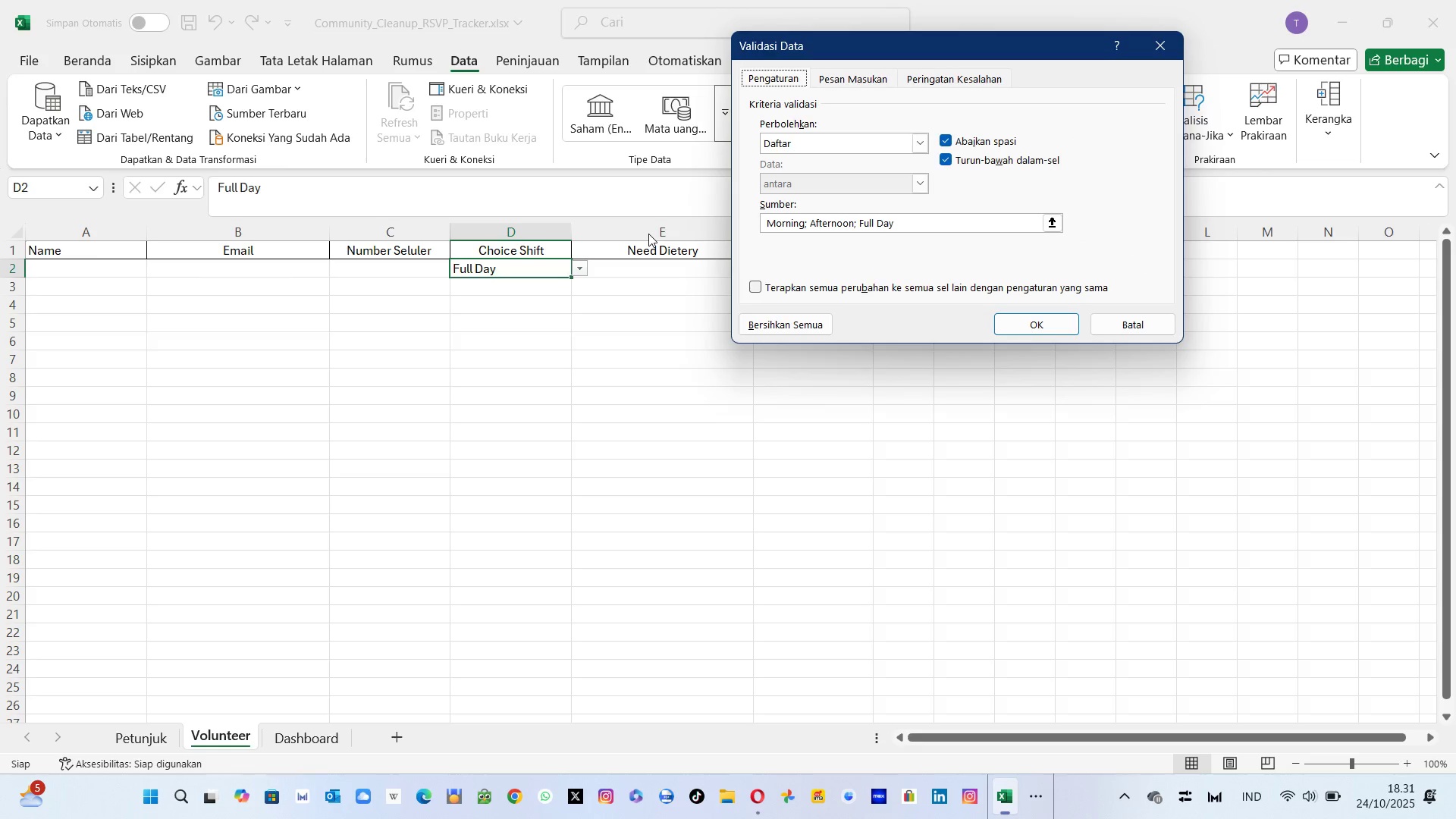 
left_click([536, 269])
 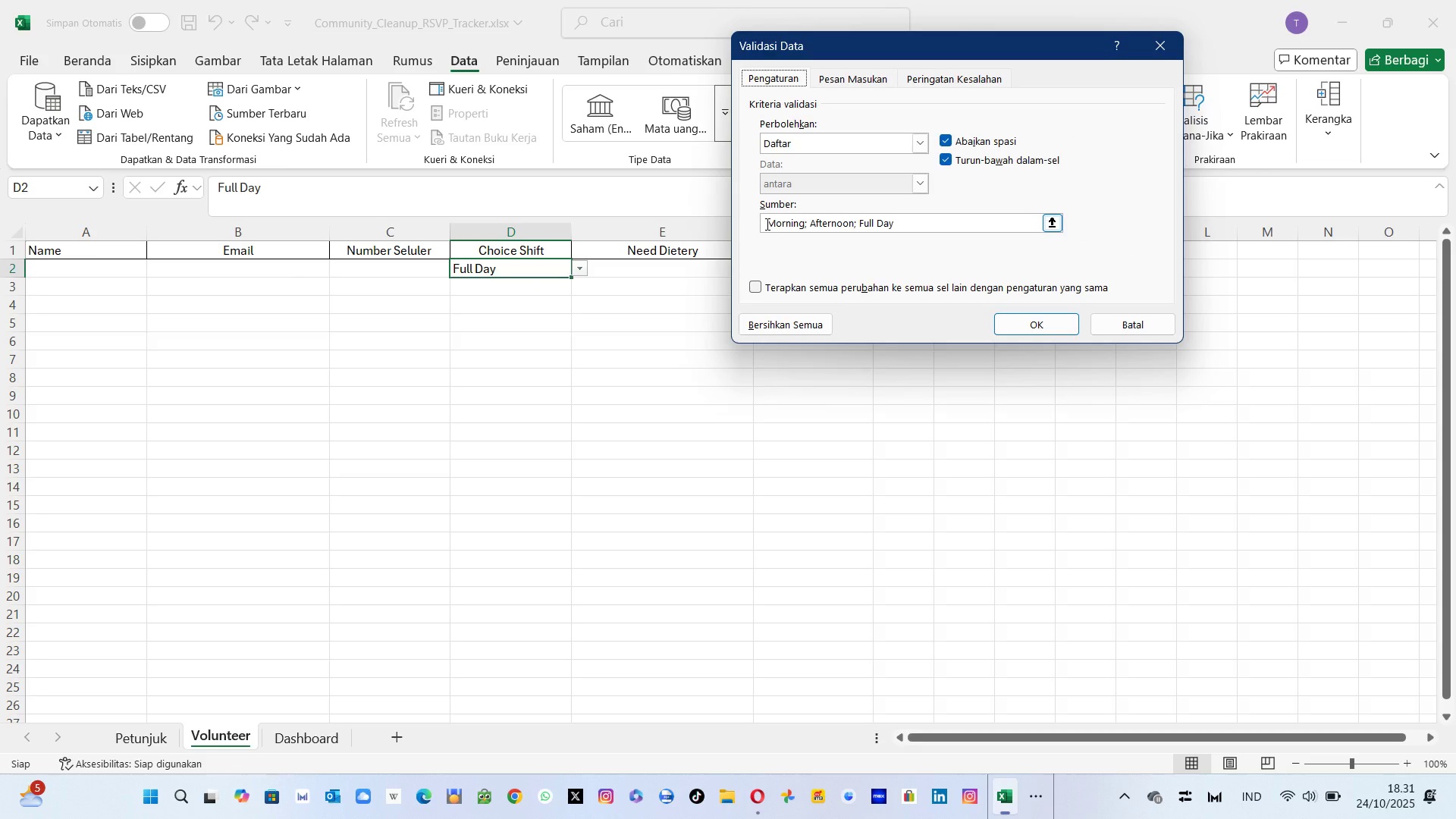 
left_click([766, 224])
 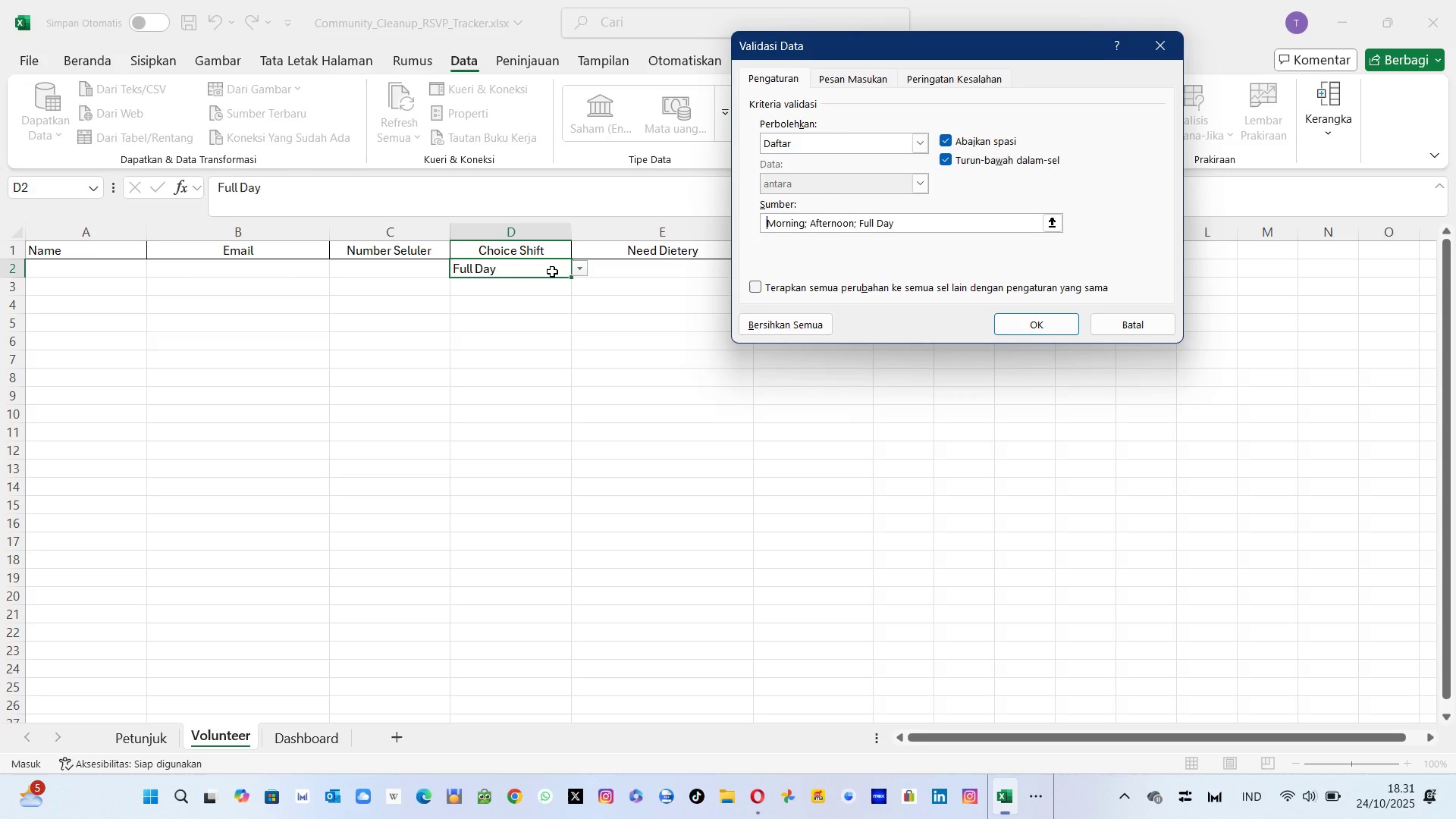 
left_click_drag(start_coordinate=[552, 271], to_coordinate=[544, 399])
 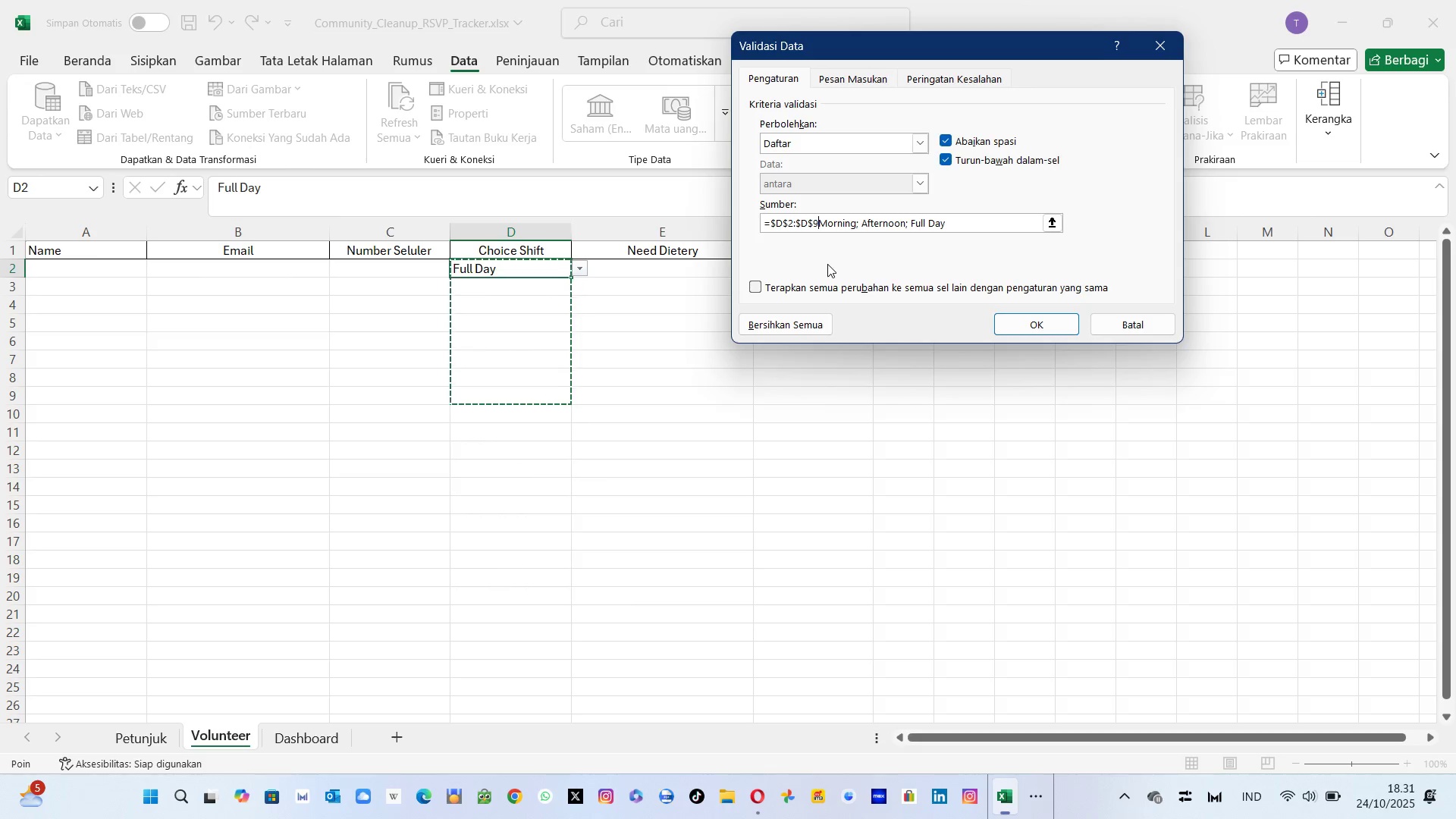 
key(Backspace)
type(501;)
 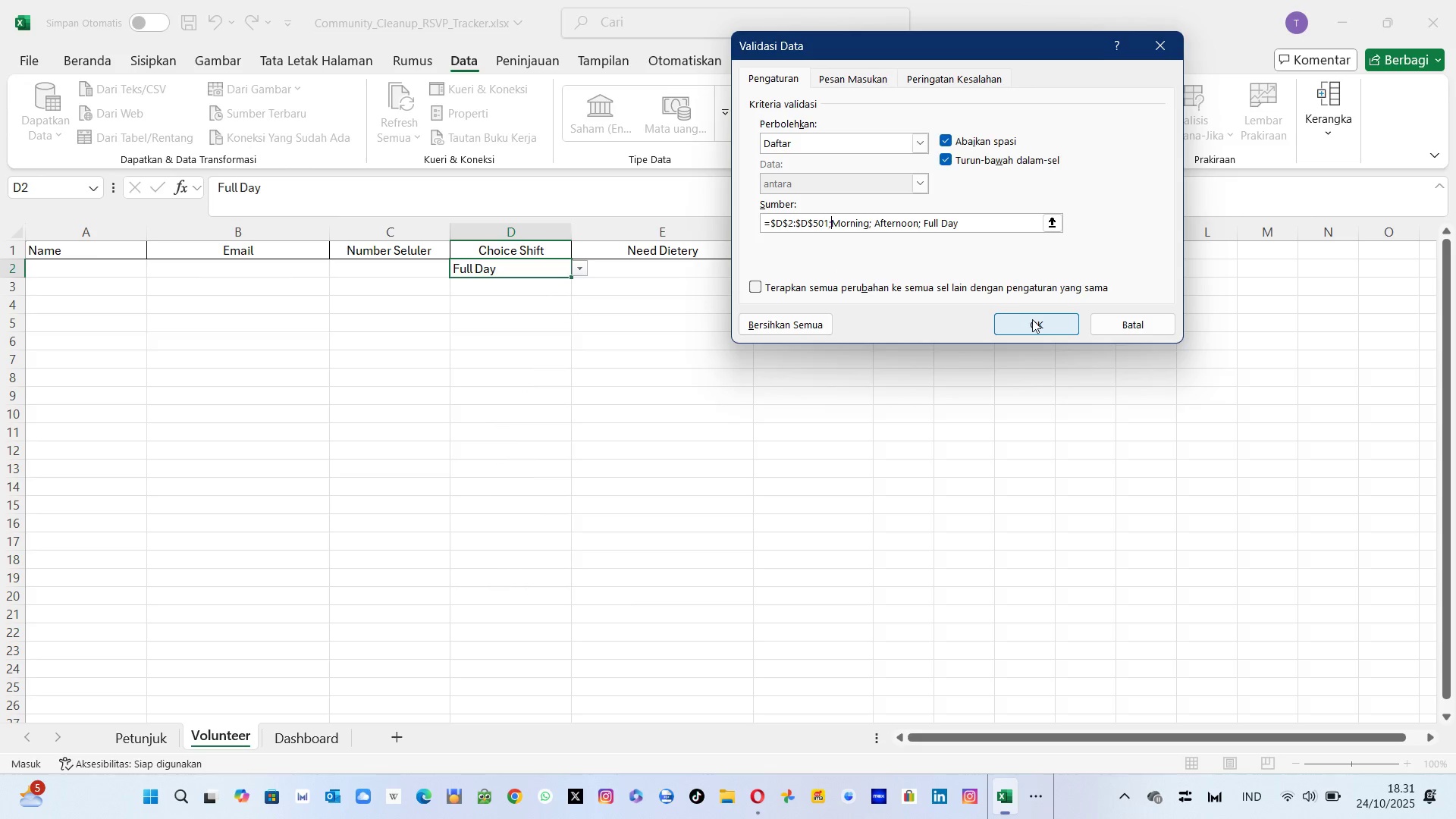 
left_click([1032, 319])
 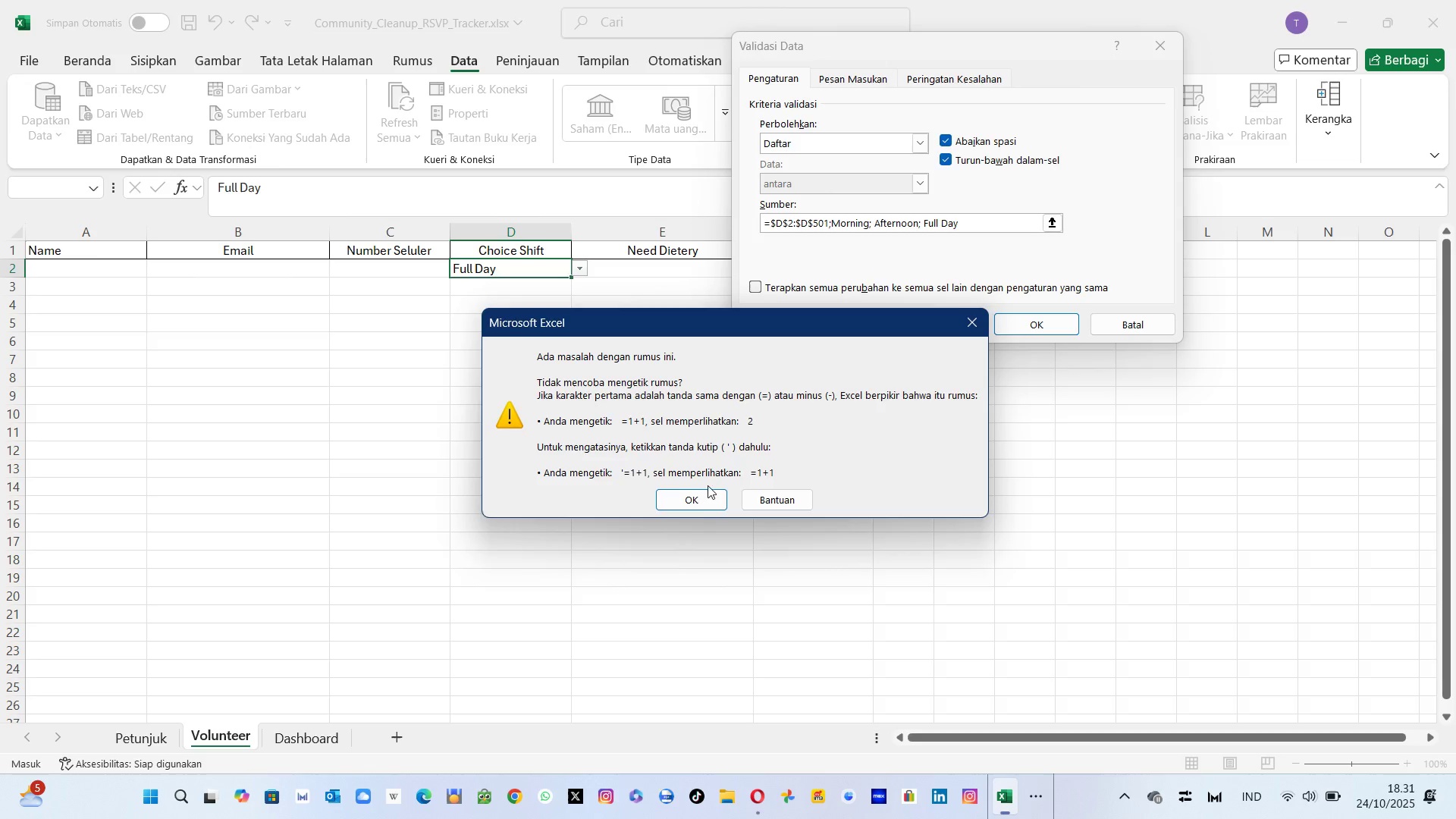 
left_click([695, 499])
 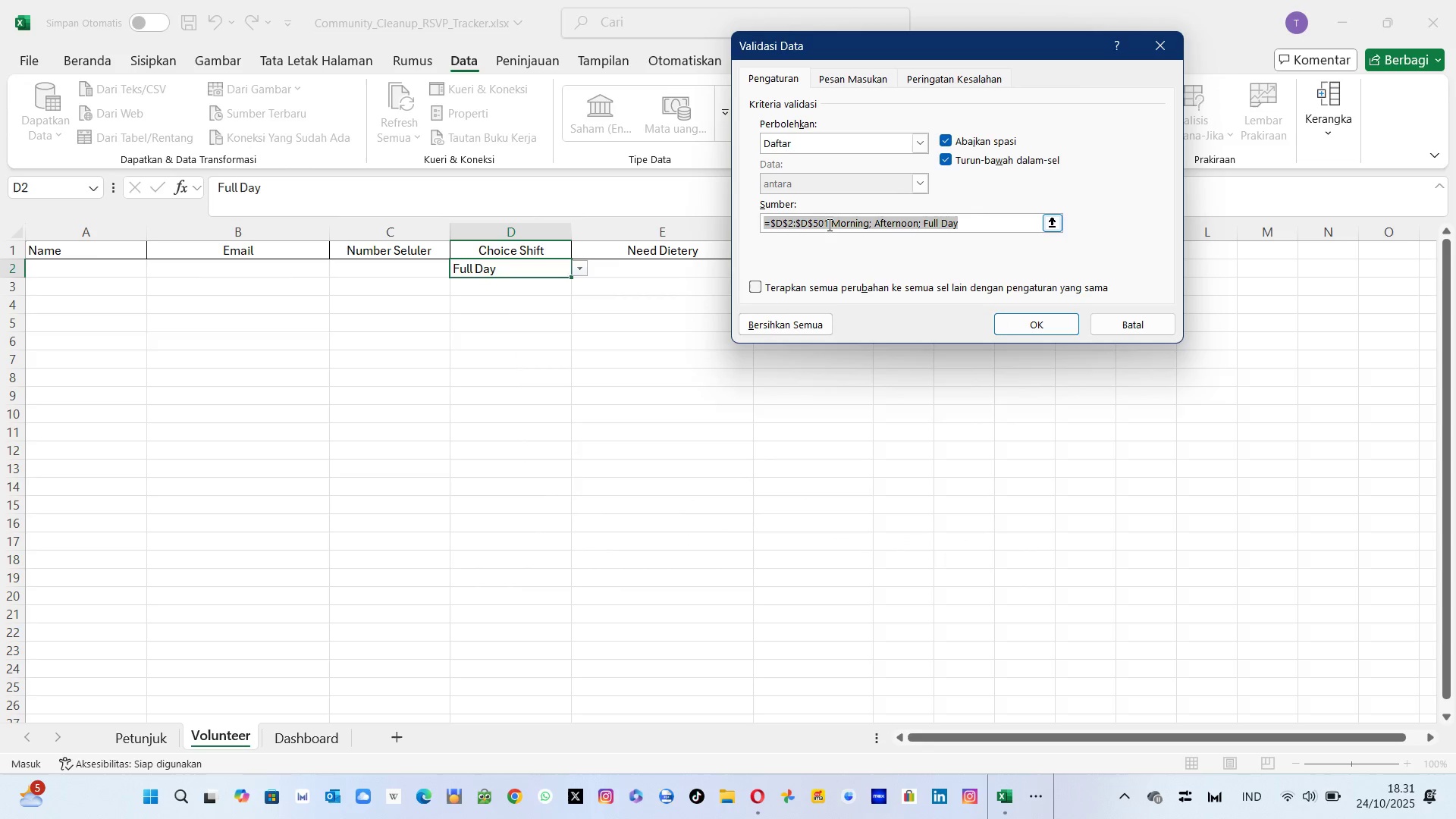 
left_click([828, 225])
 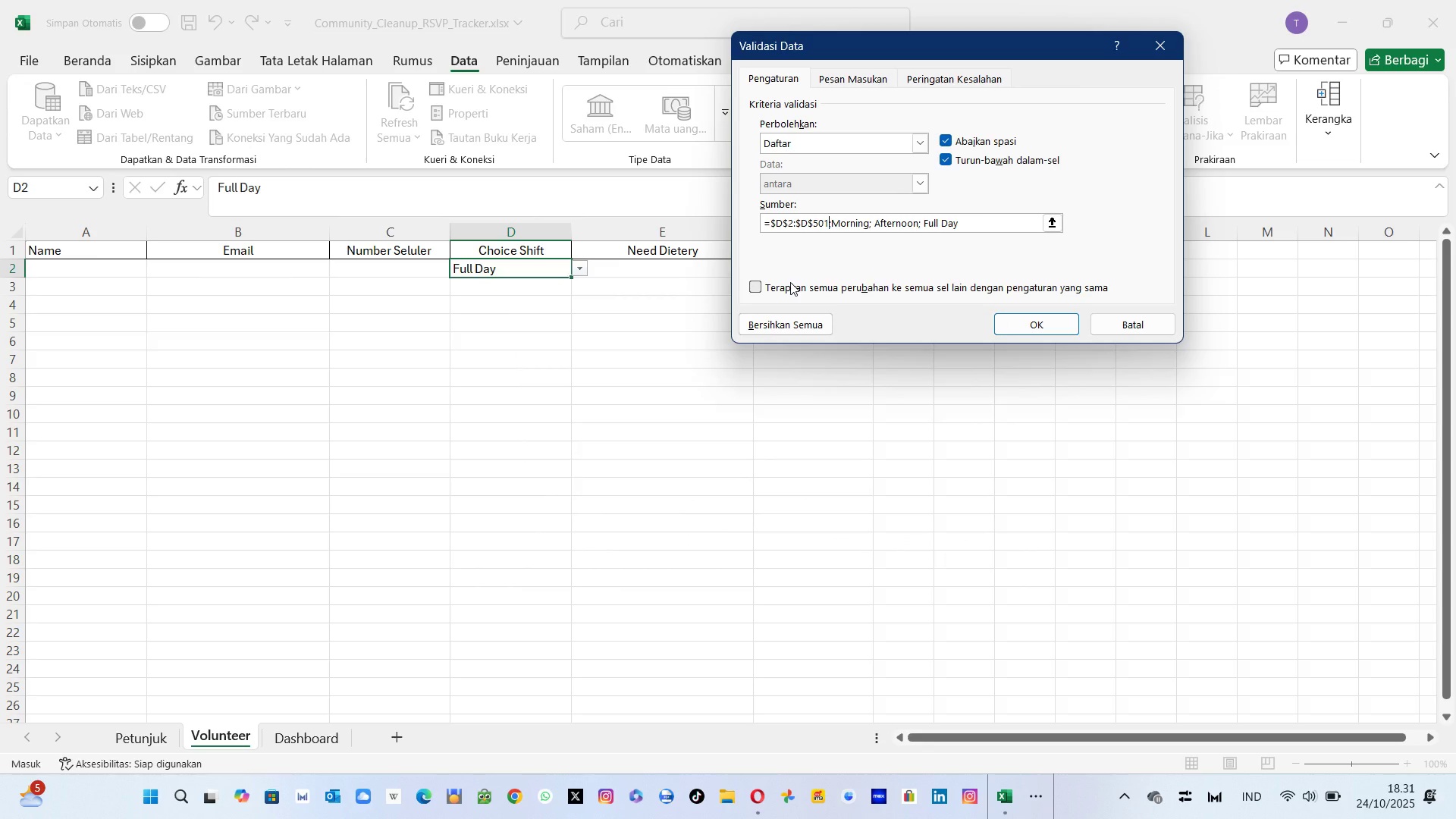 
key(ArrowLeft)
 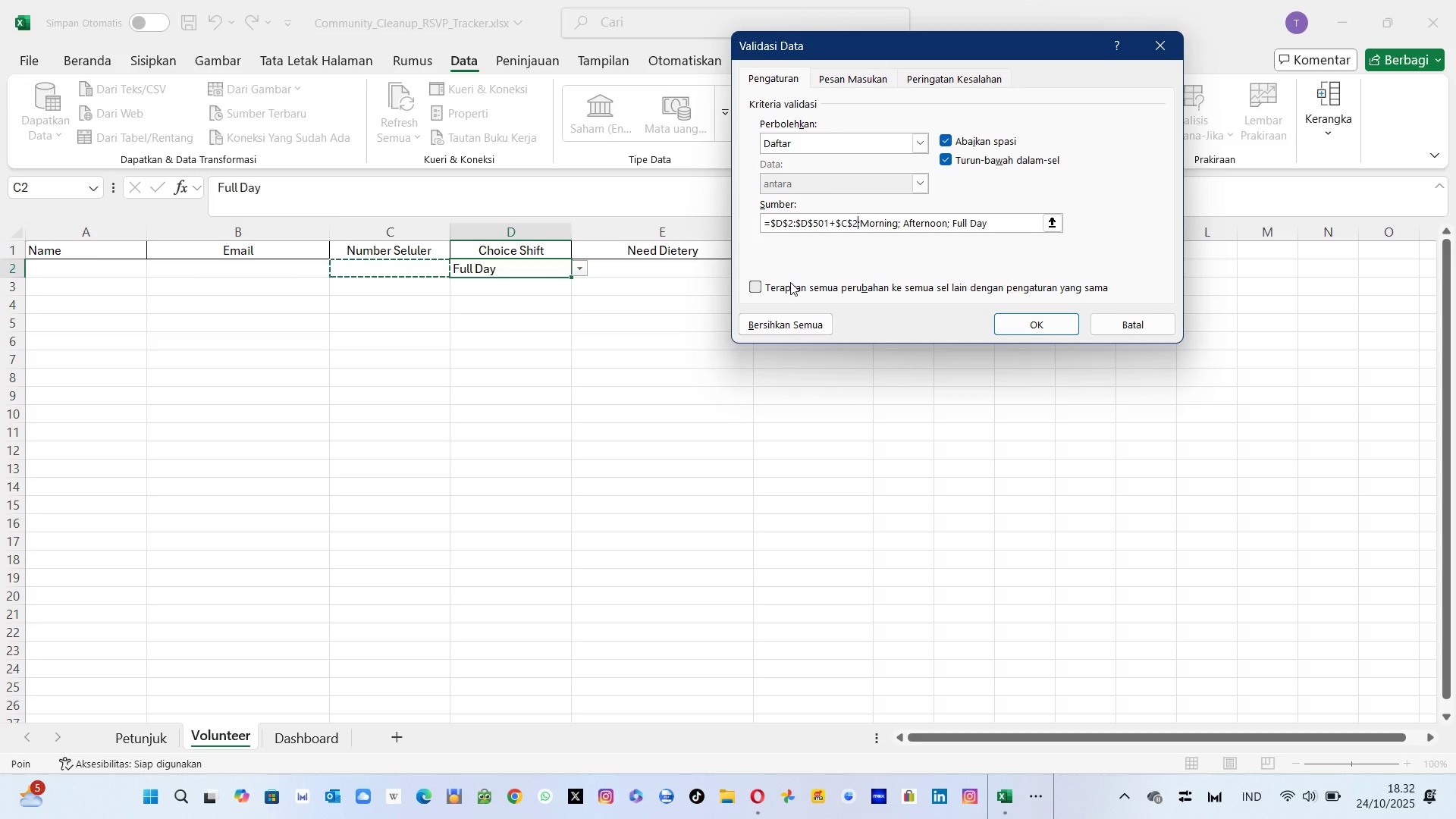 
wait(5.77)
 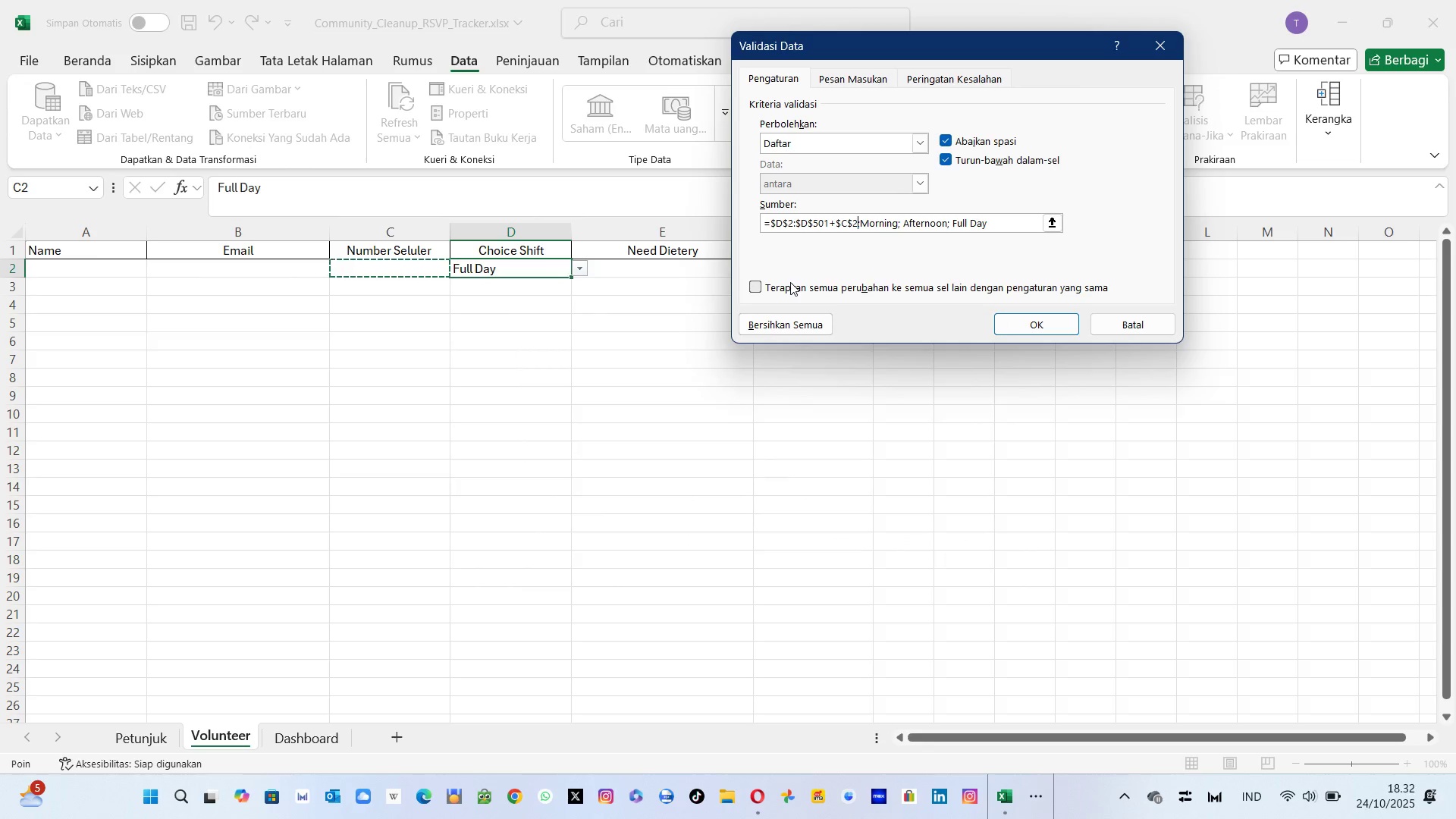 
key(Backspace)
 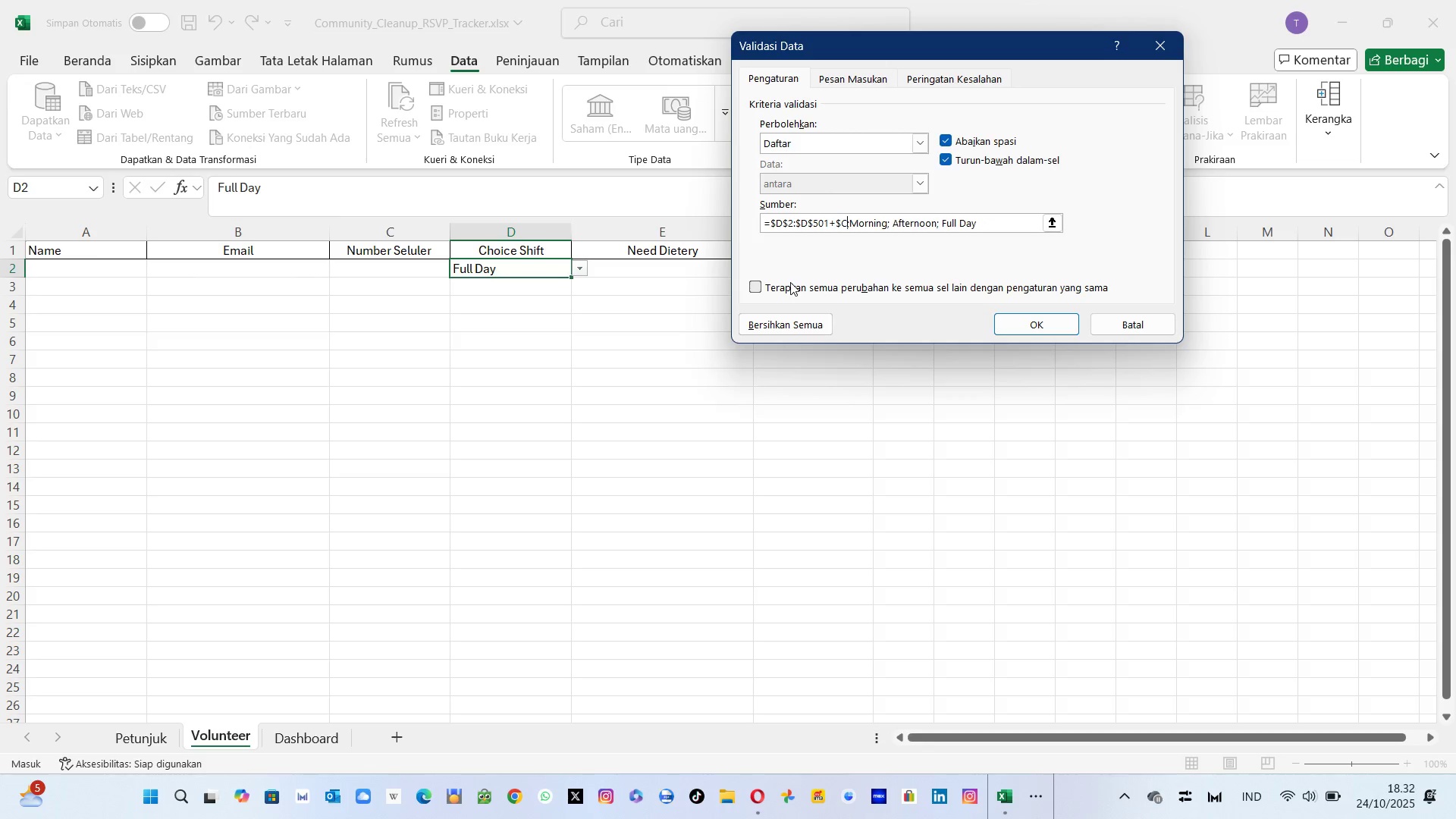 
key(Backspace)
 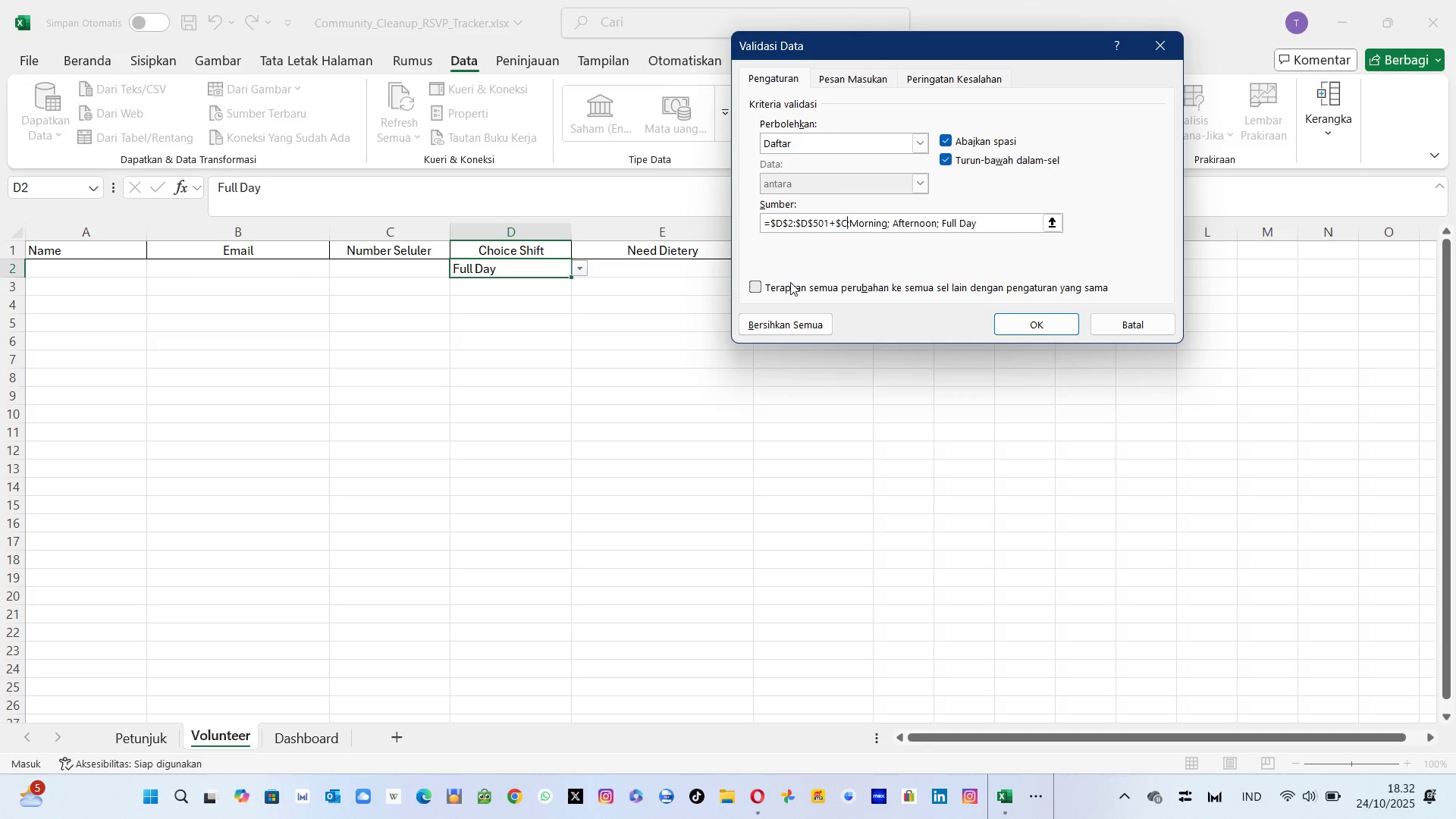 
key(Backspace)
 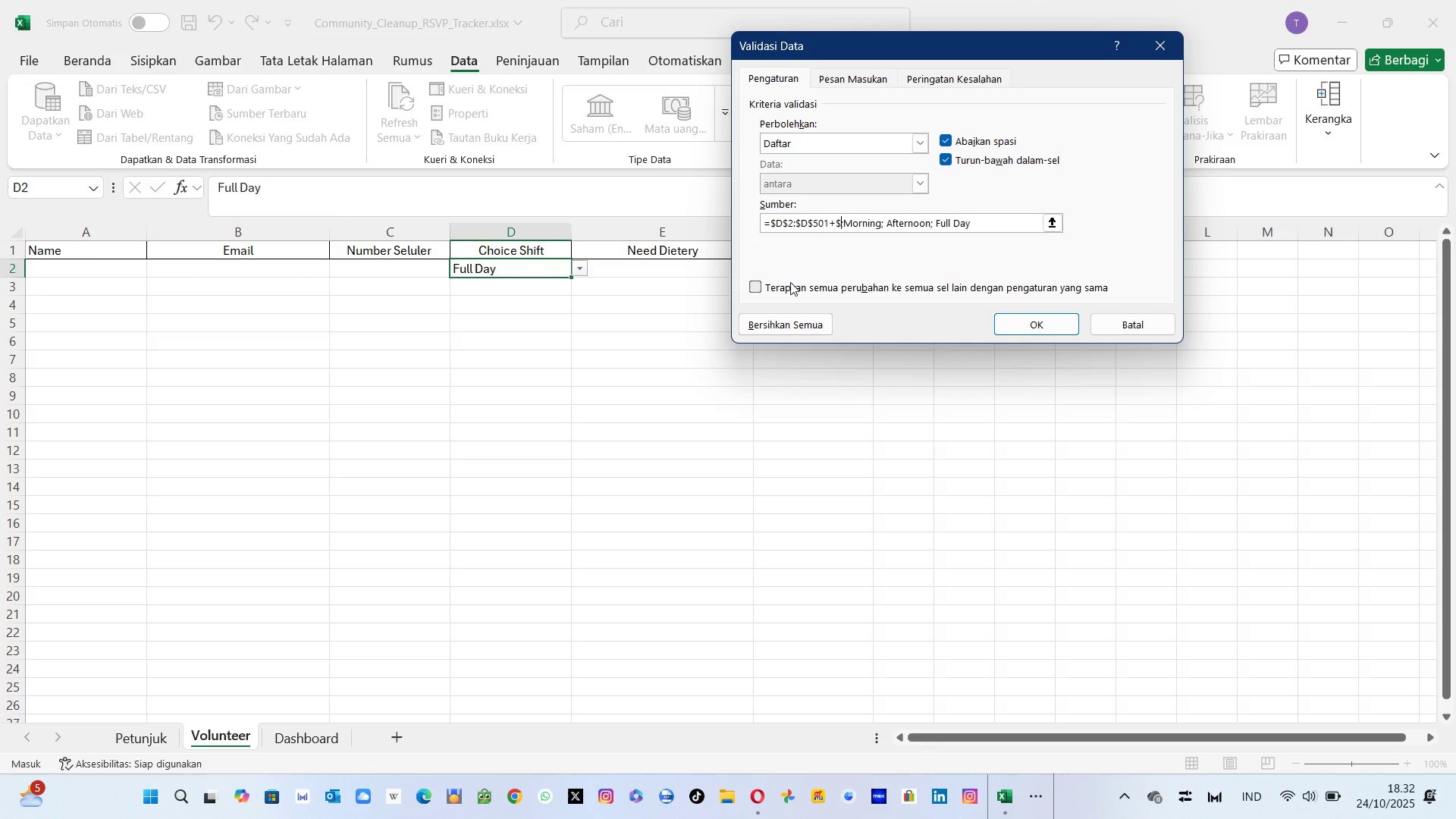 
key(Backspace)
 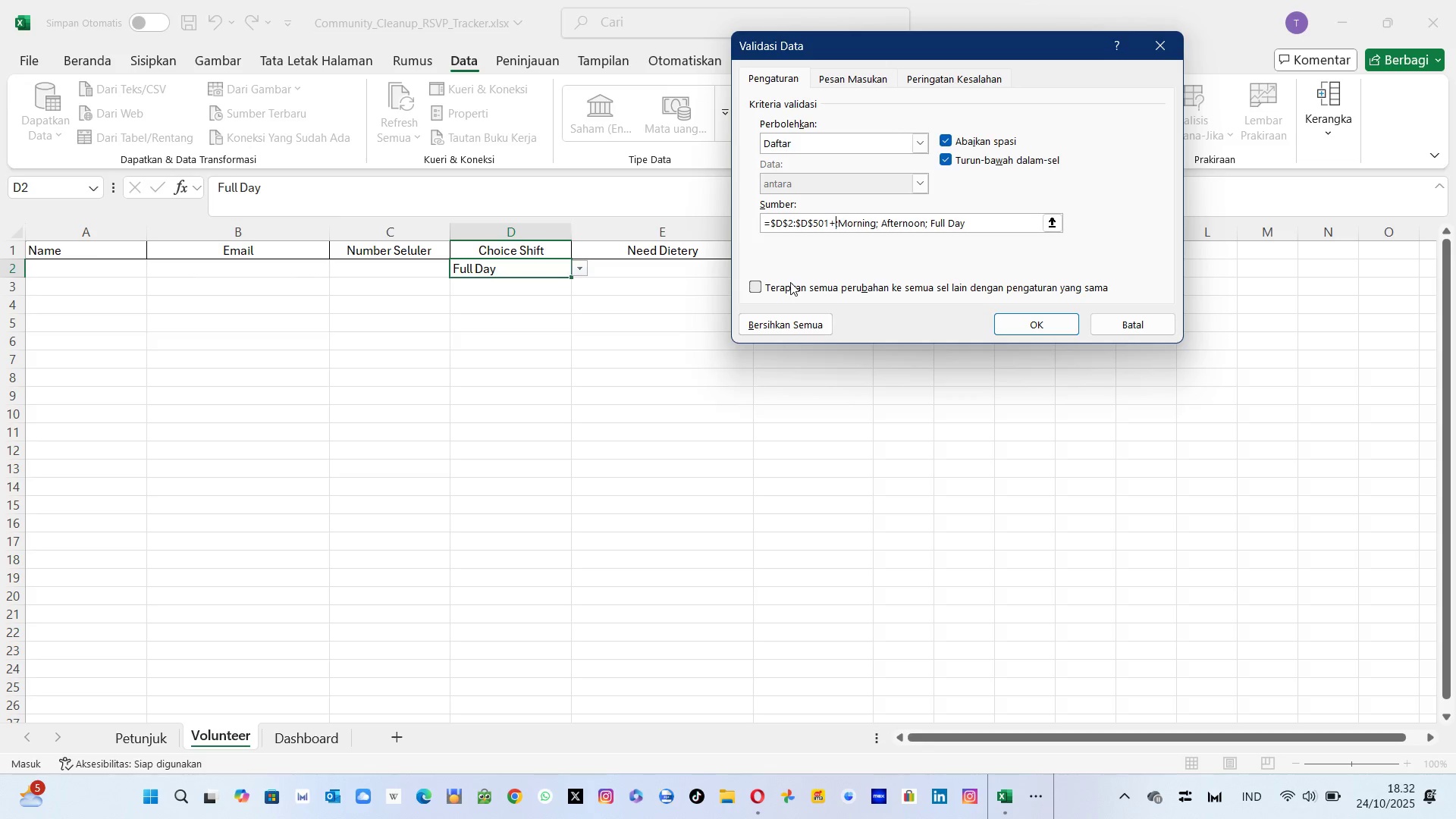 
key(Backspace)
 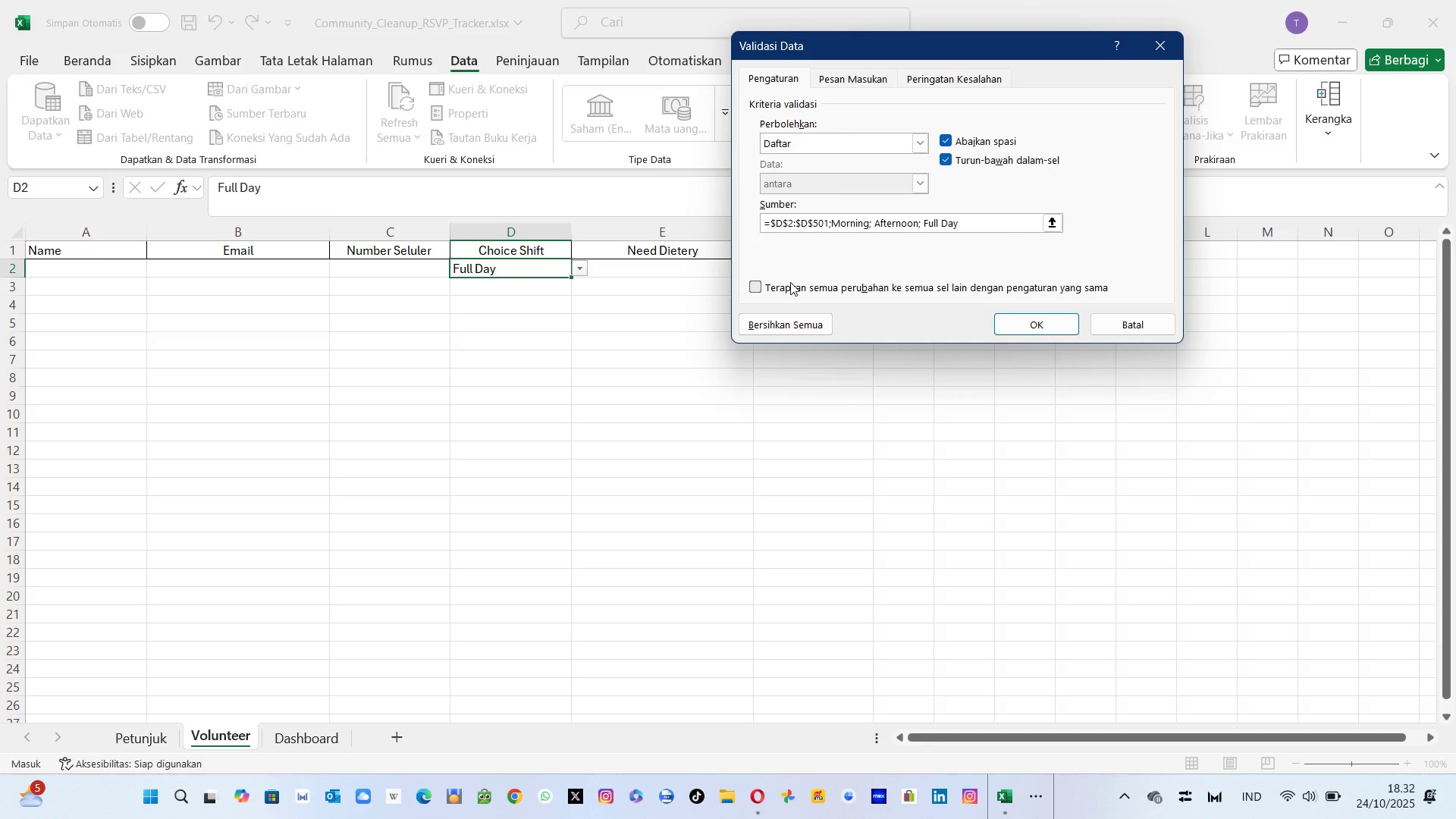 
wait(9.12)
 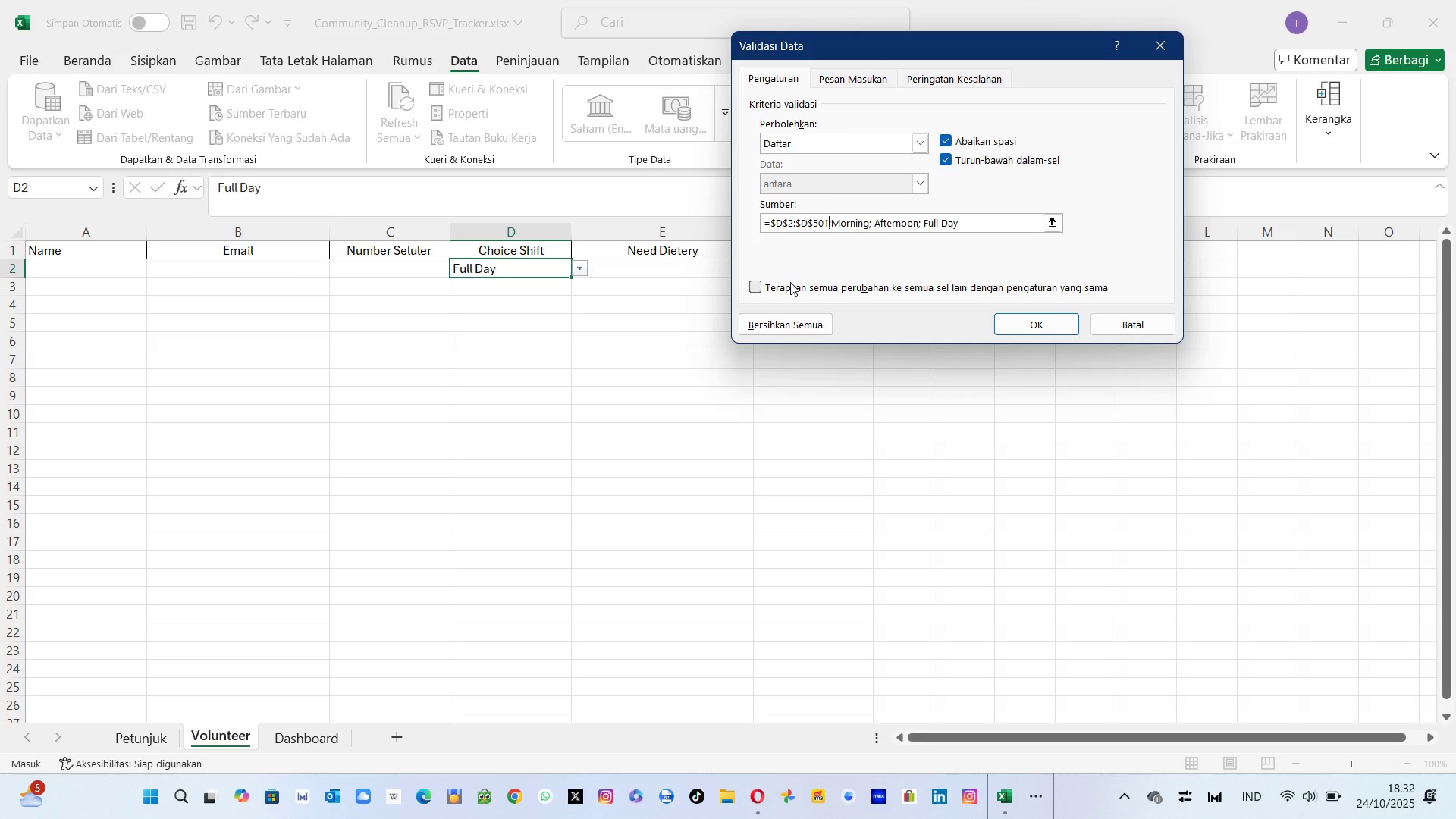 
key(Shift+0)
 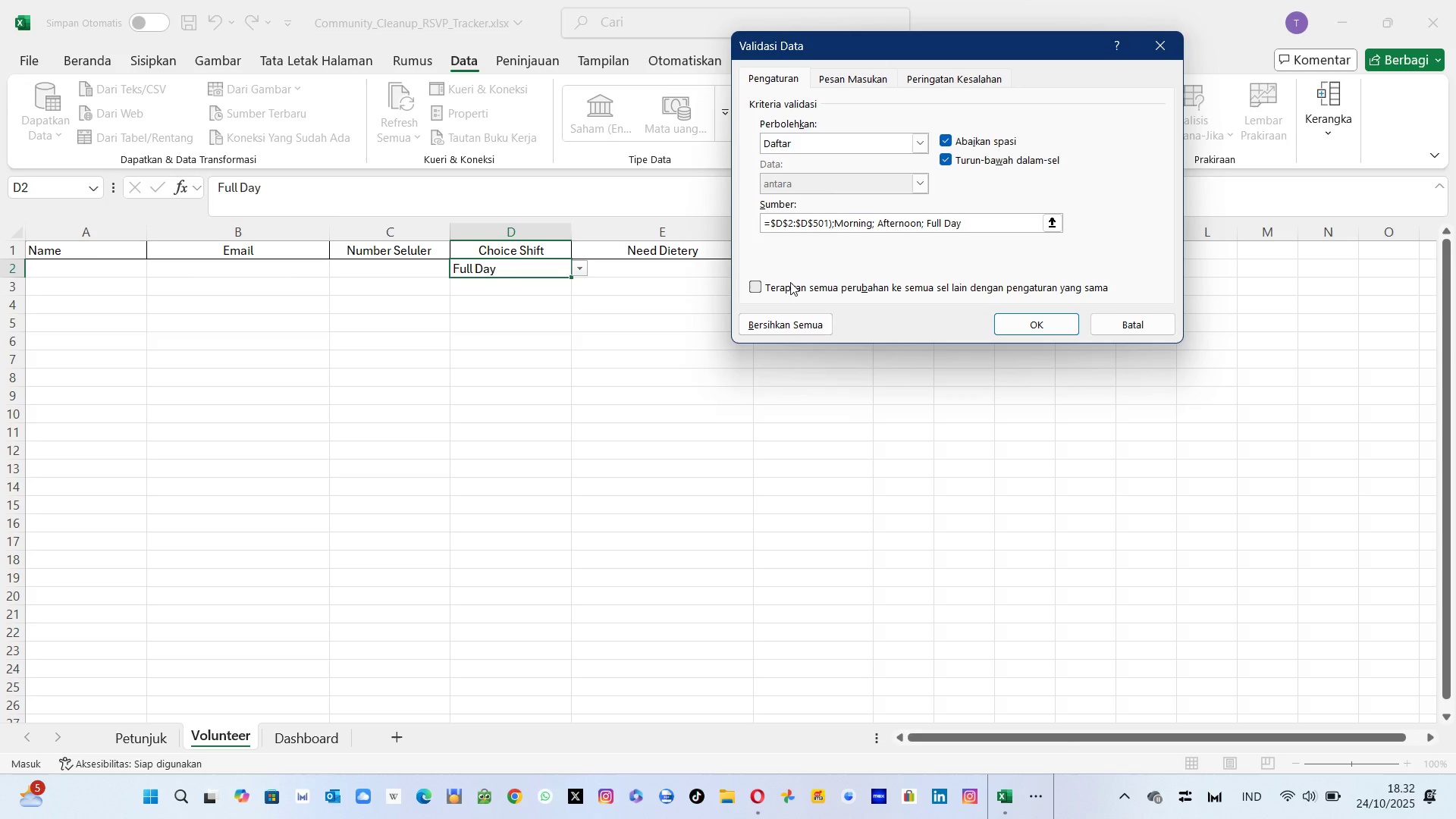 
hold_key(key=ArrowLeft, duration=0.37)
 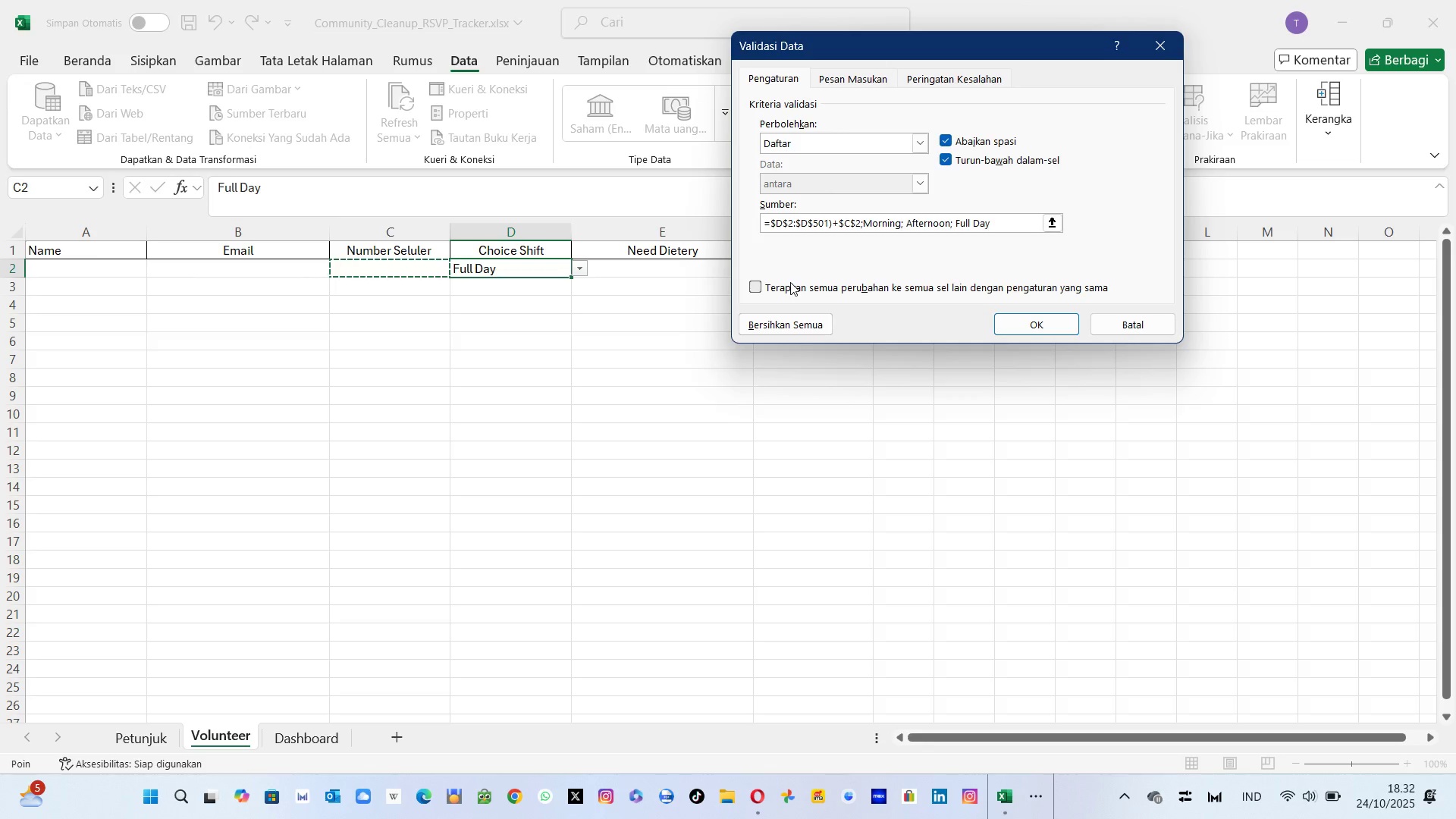 
key(Backspace)
 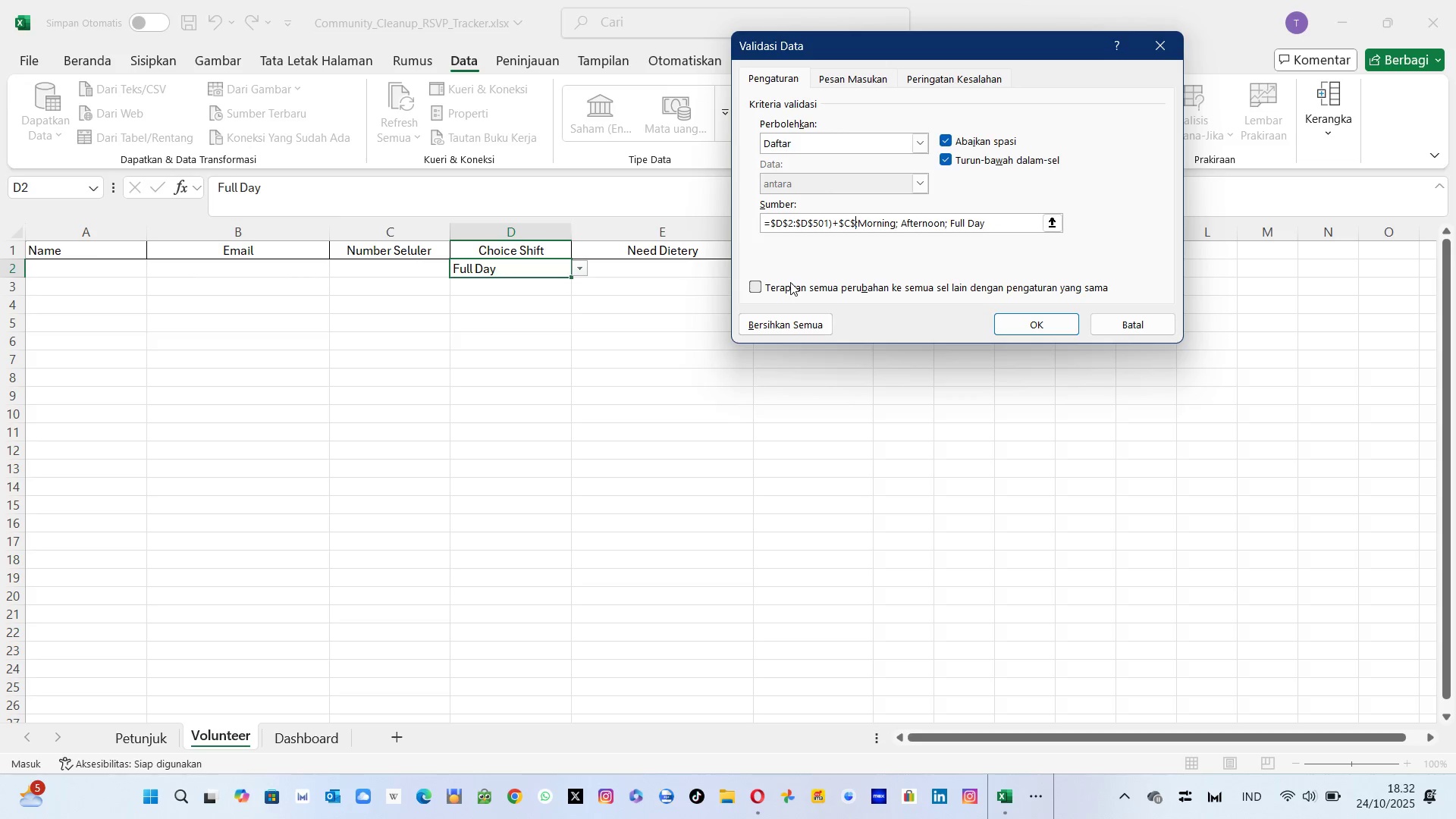 
key(Backspace)
 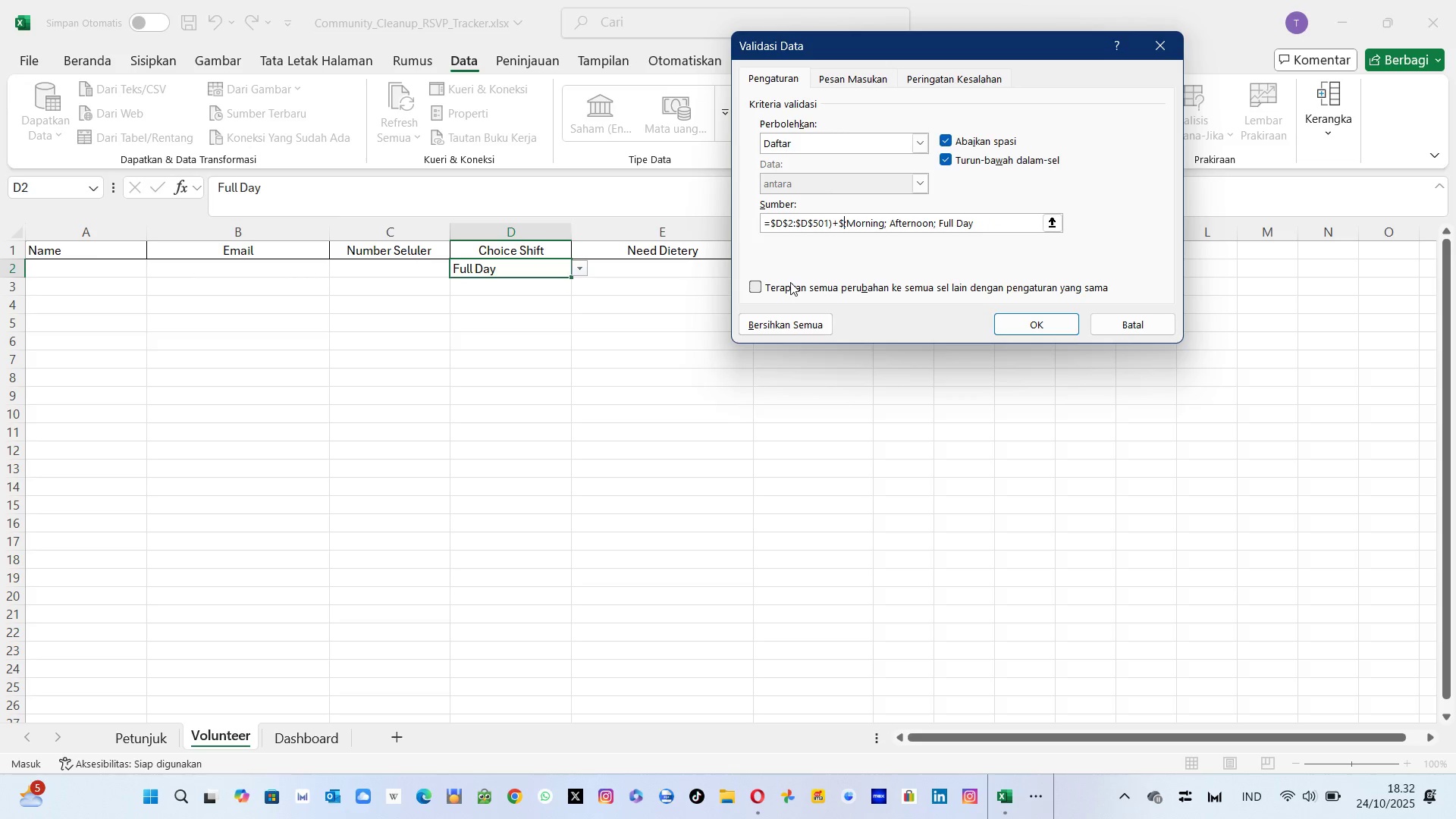 
key(Backspace)
 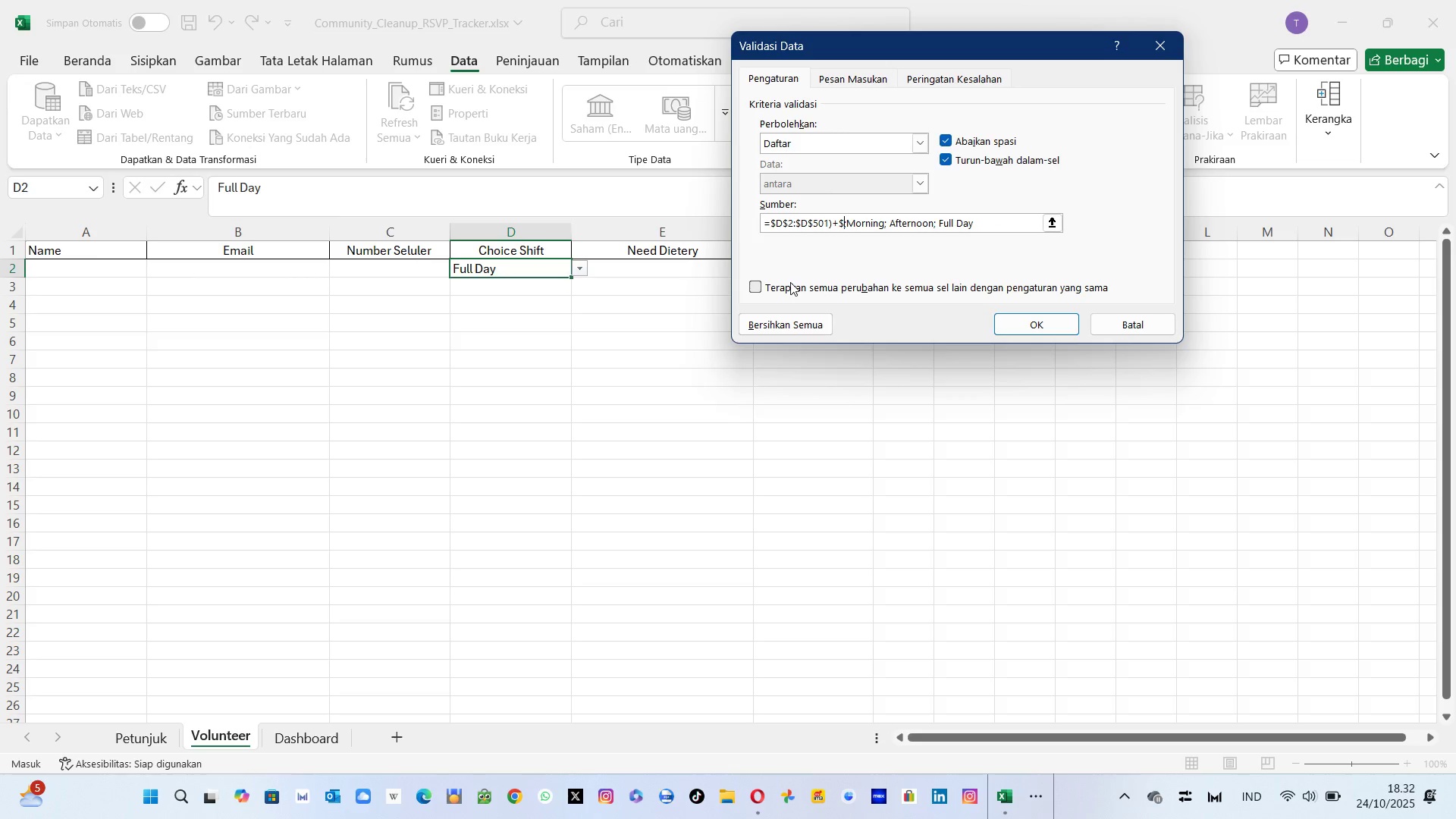 
key(Backspace)
 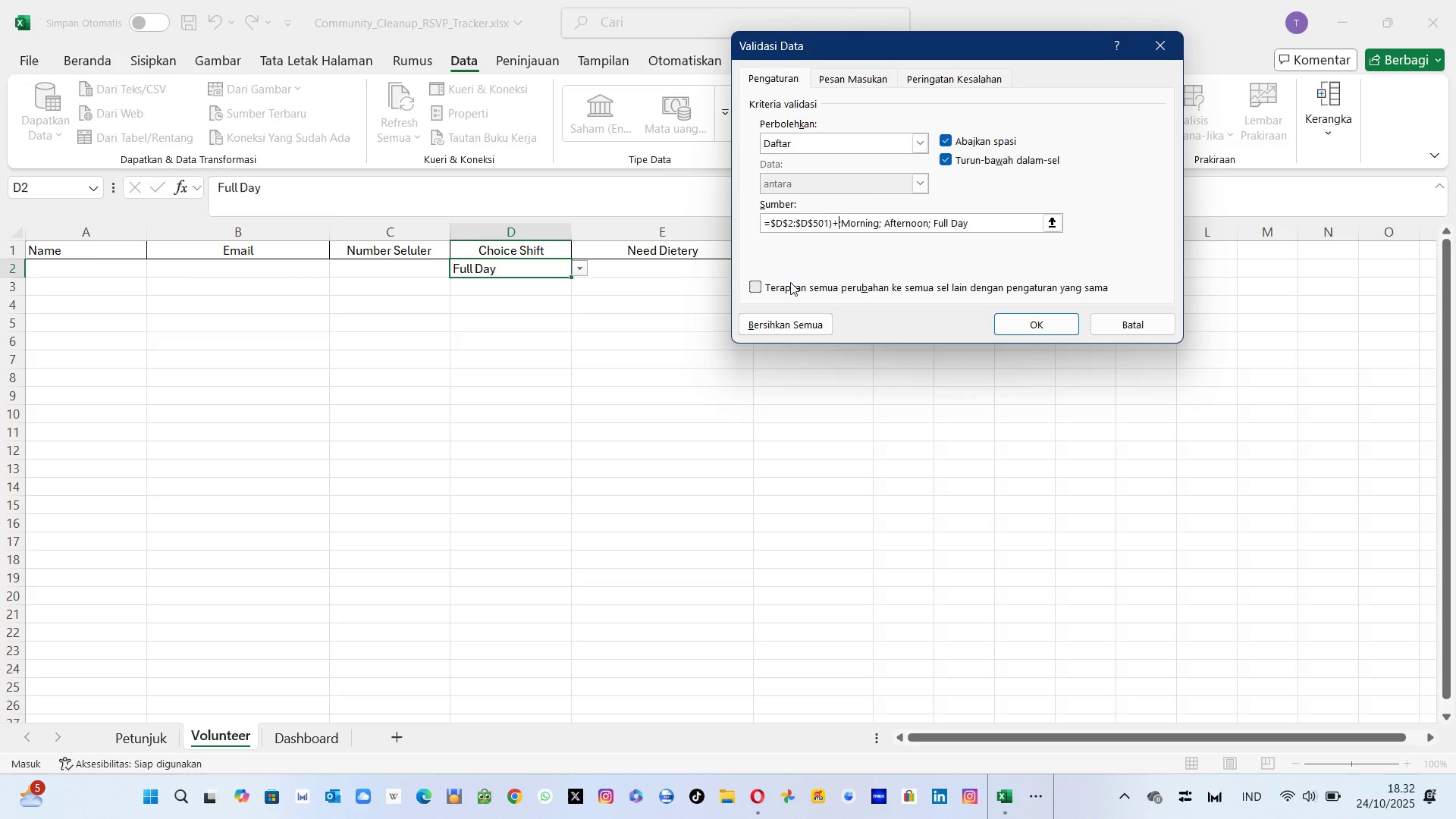 
key(Backspace)
 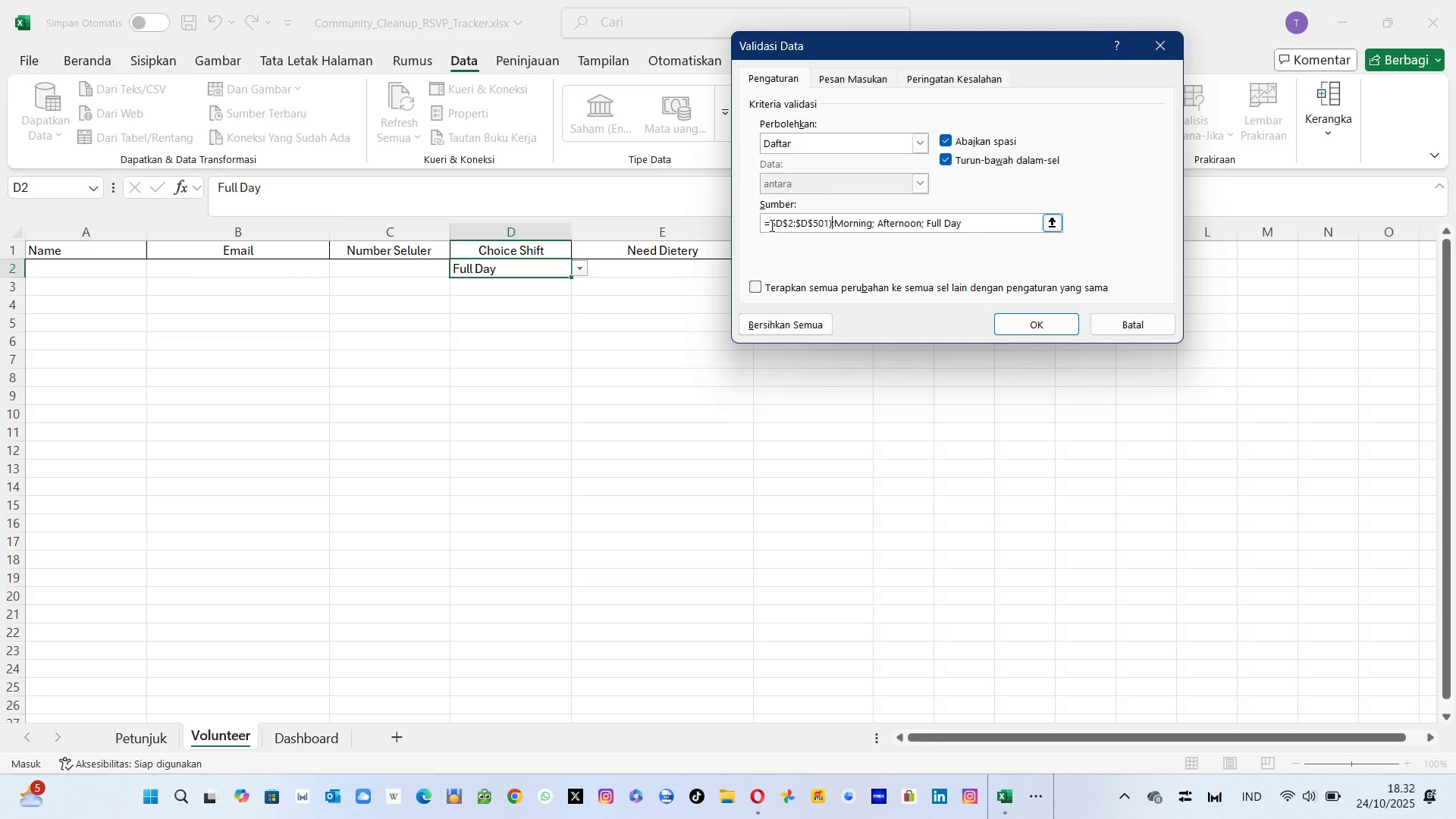 
left_click([772, 224])
 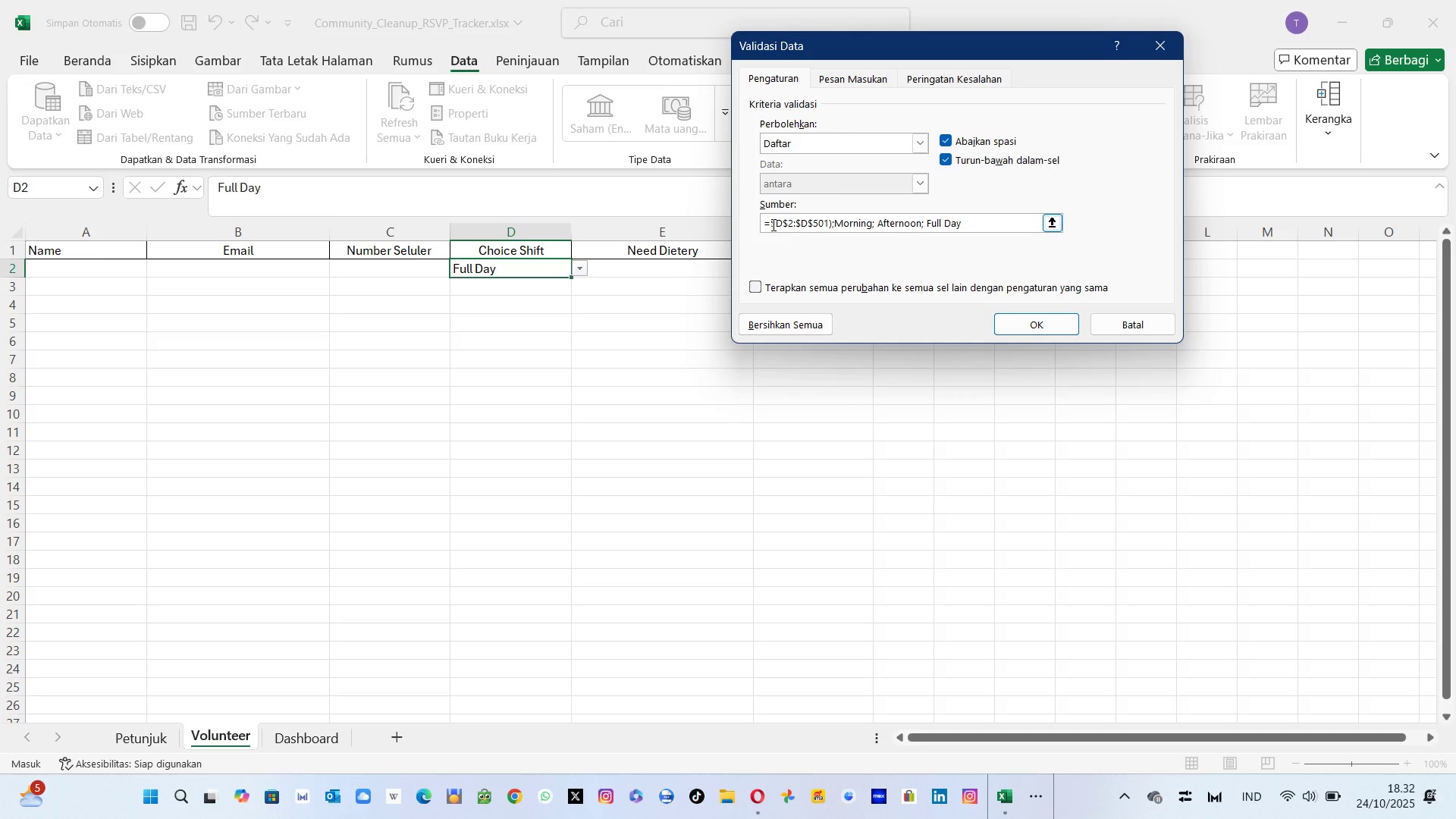 
key(Shift+9)
 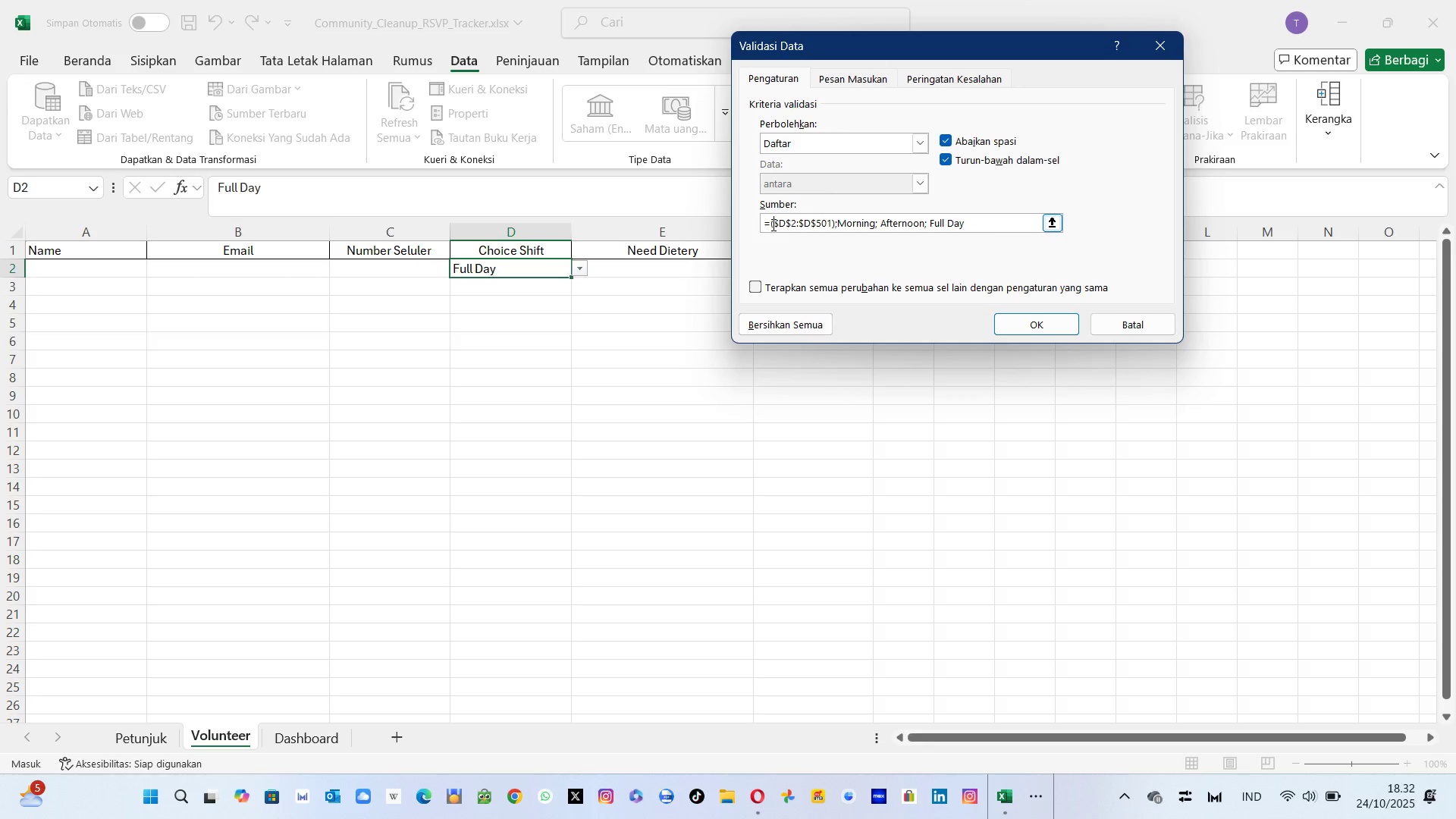 
key(Enter)
 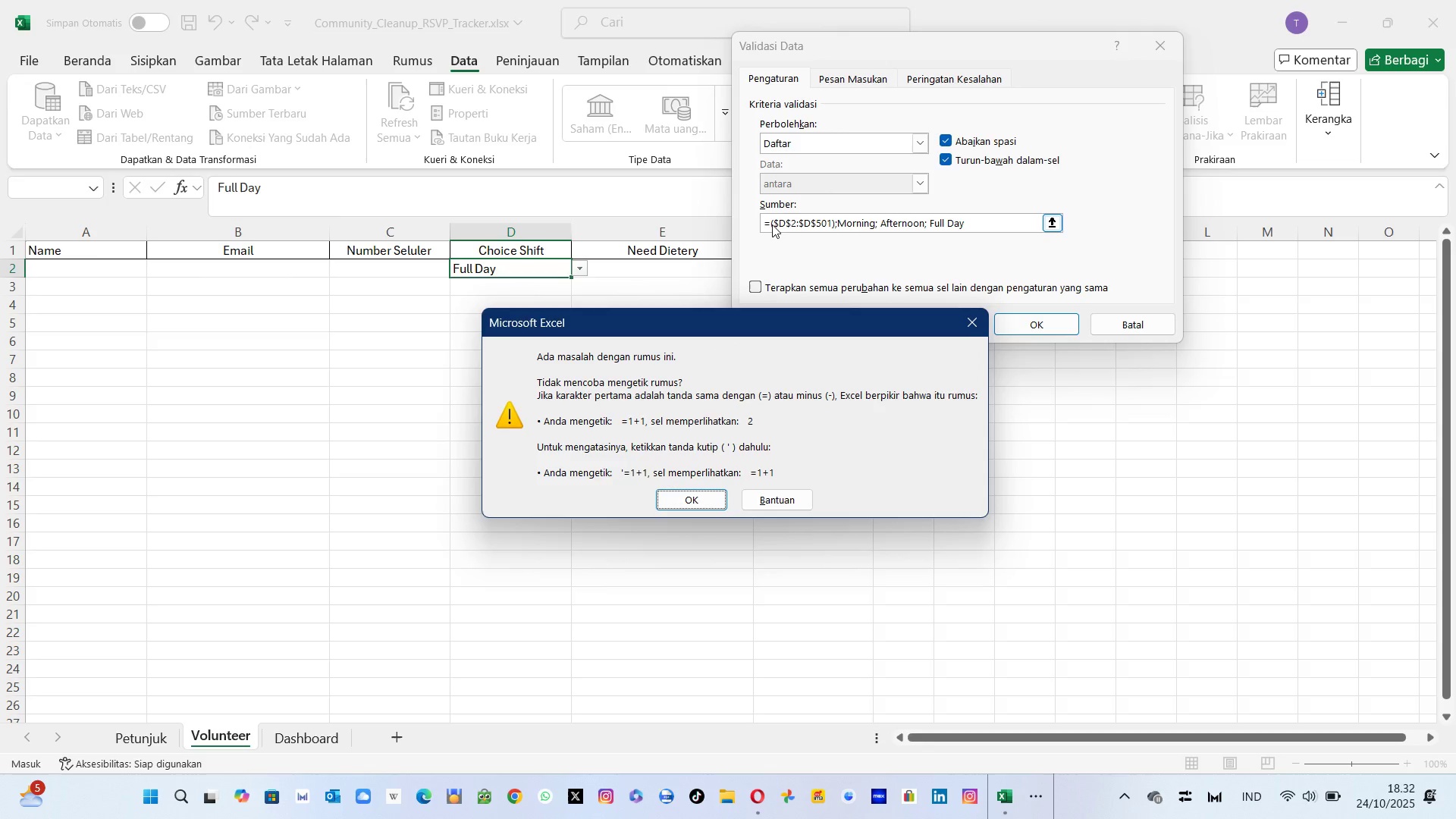 
key(Enter)
 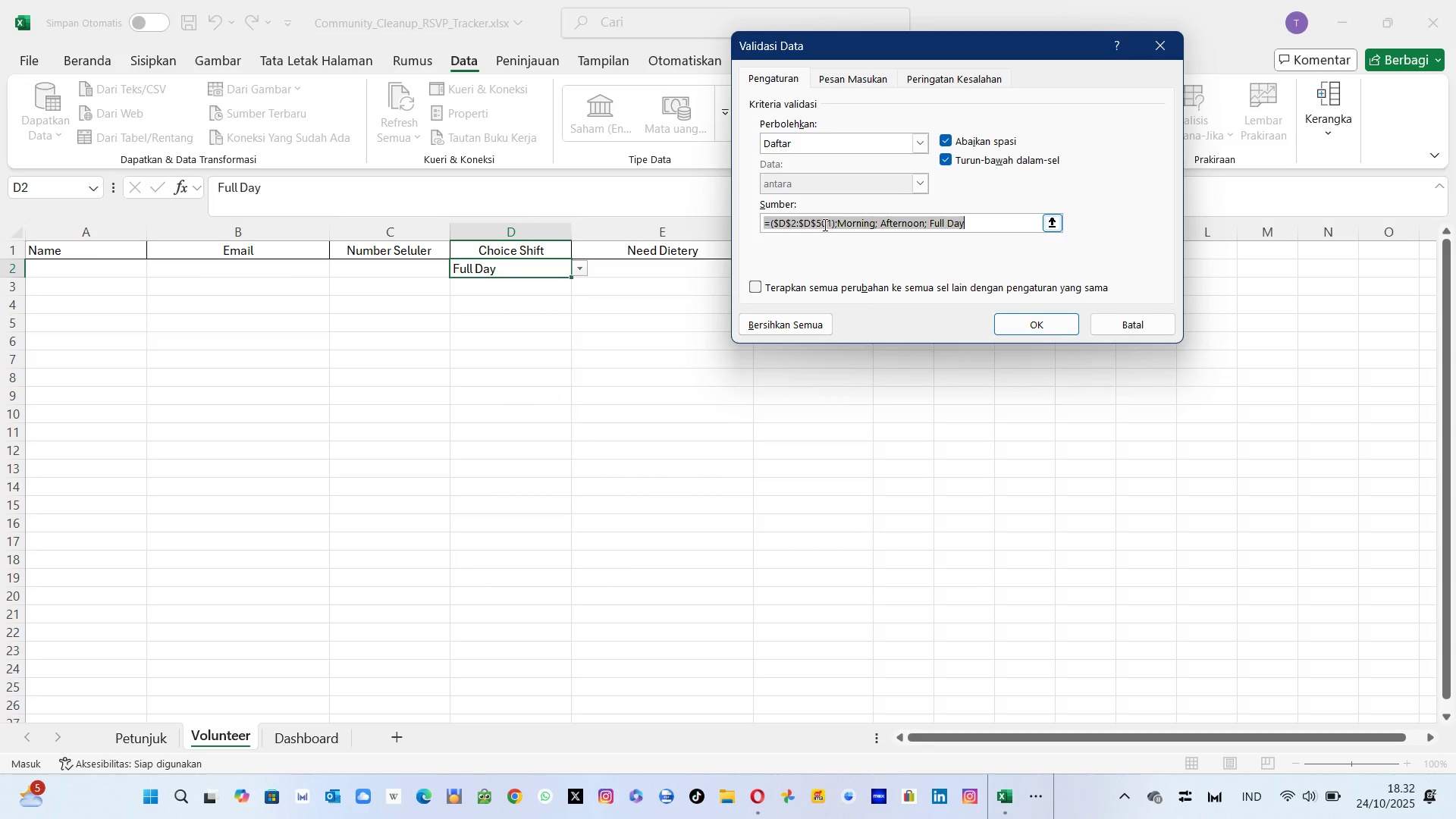 
left_click([828, 226])
 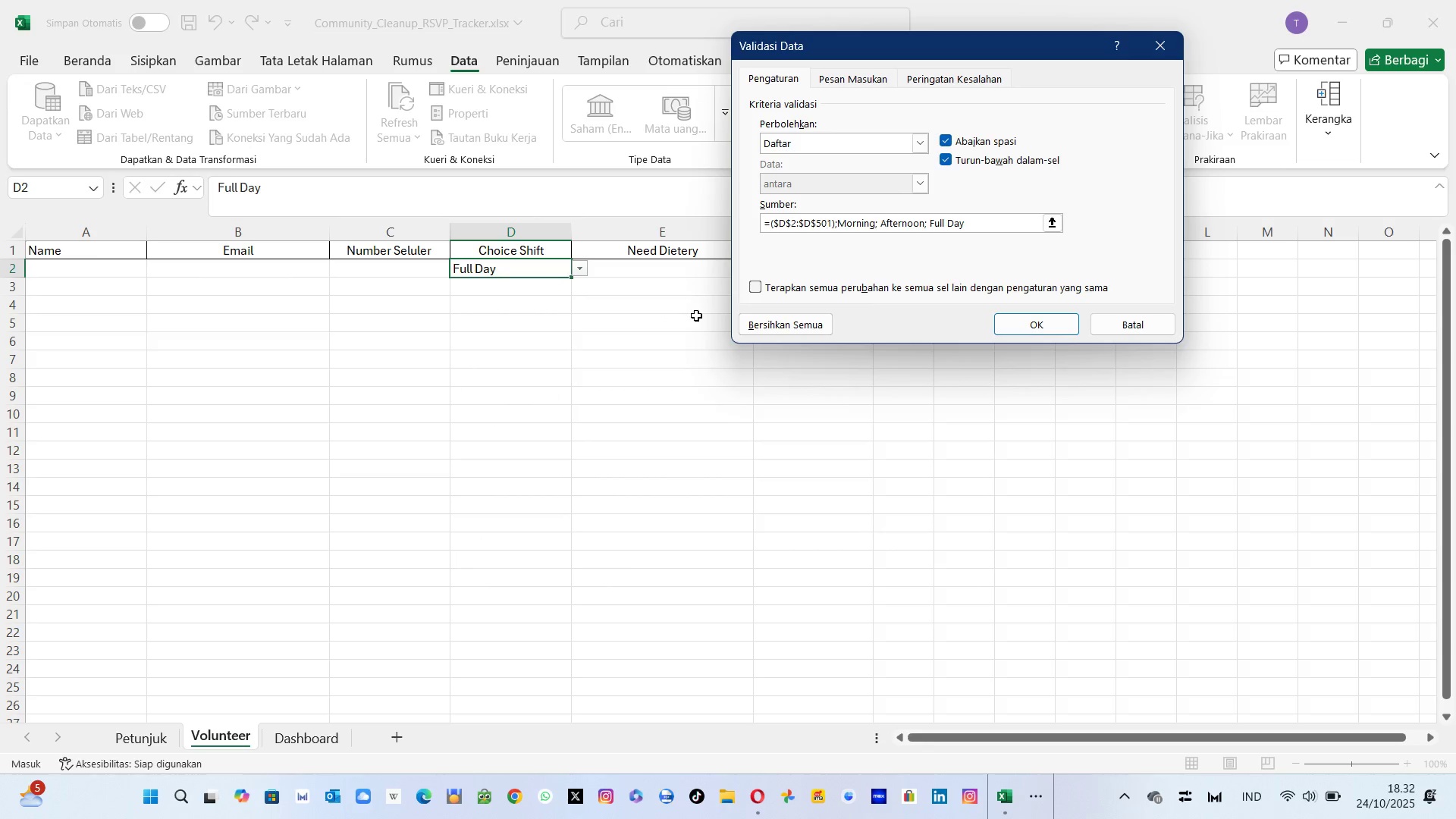 
key(ArrowRight)
 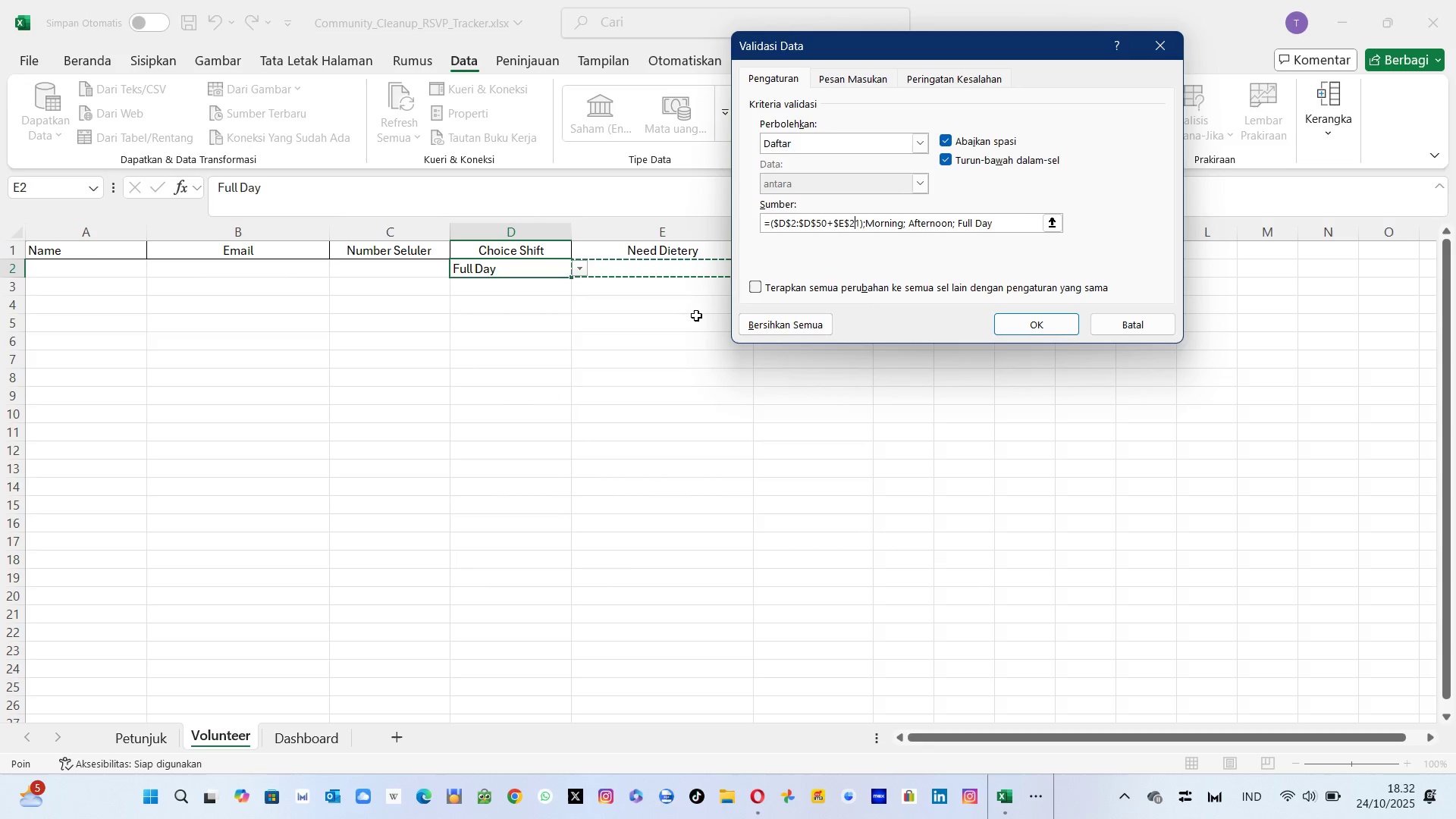 
key(Backspace)
 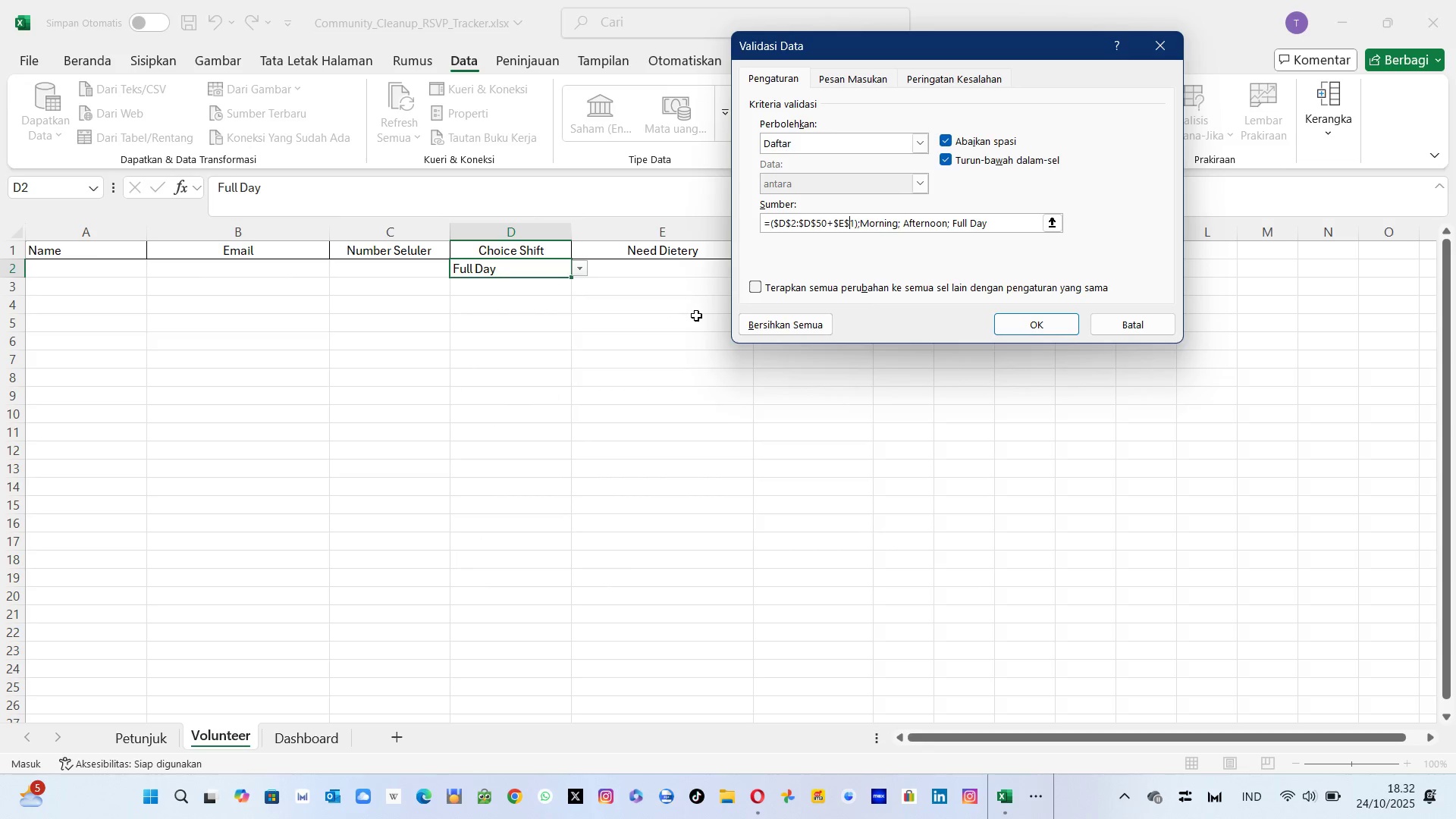 
key(Backspace)
 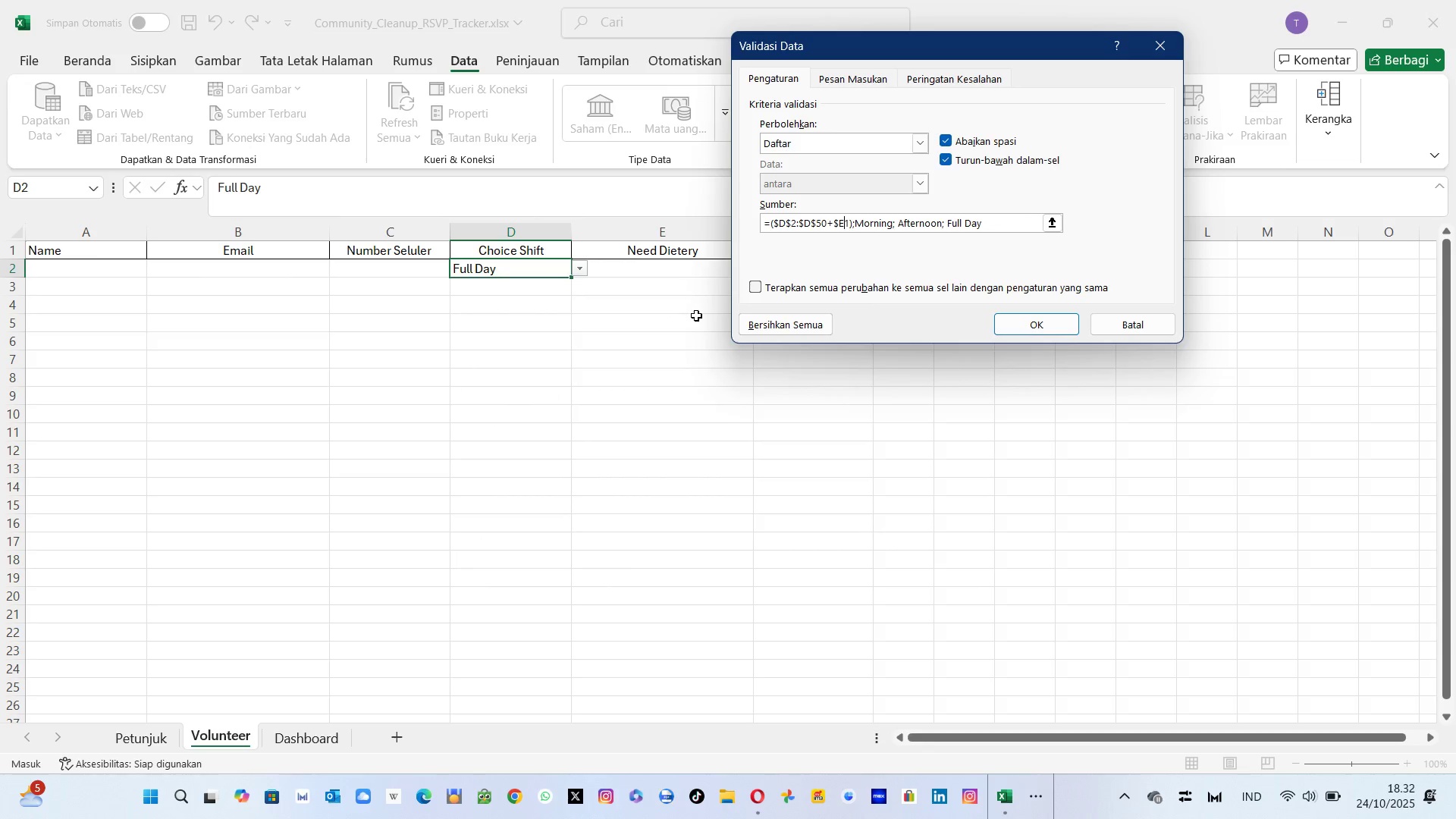 
key(Backspace)
 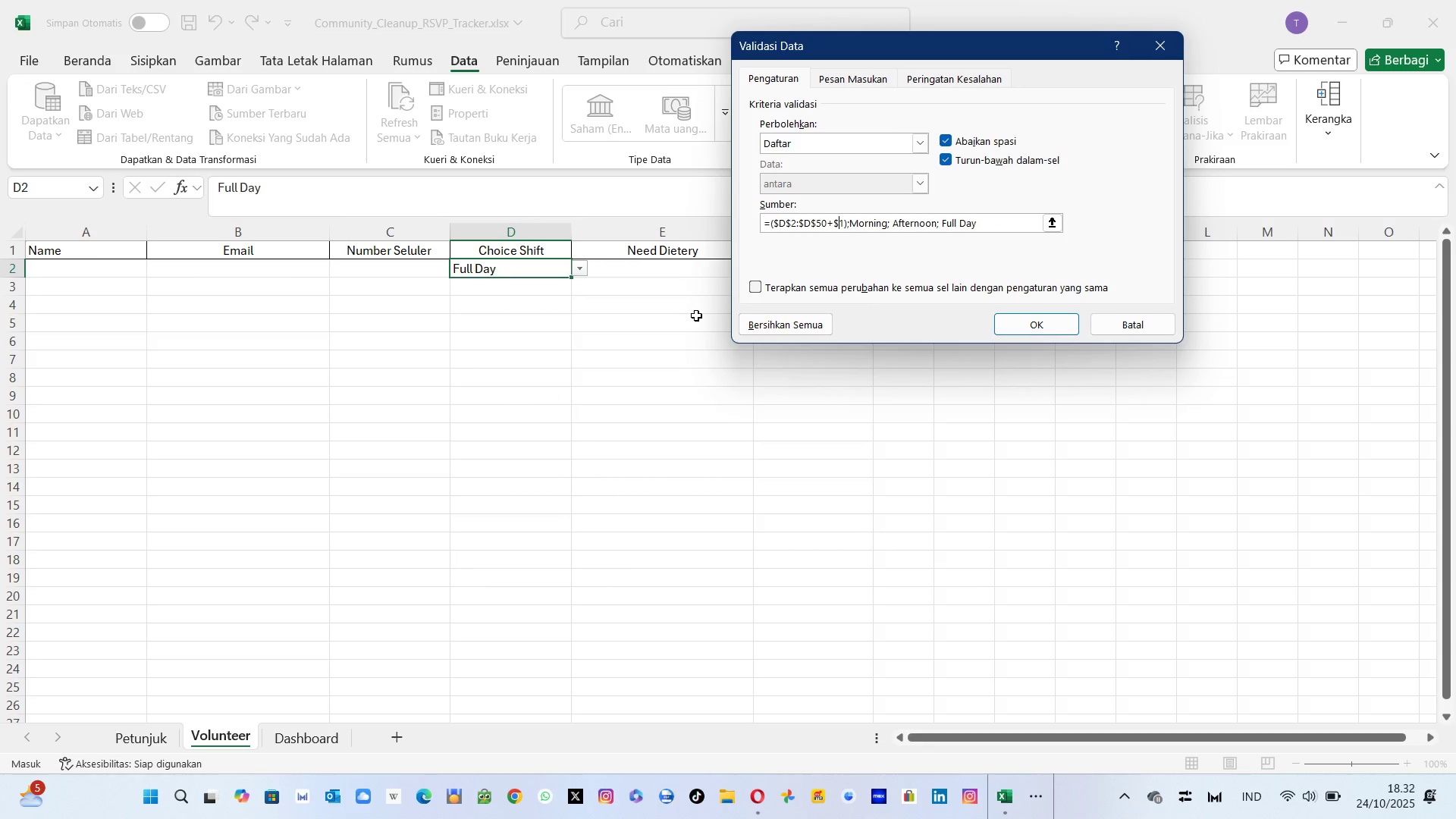 
key(Backspace)
 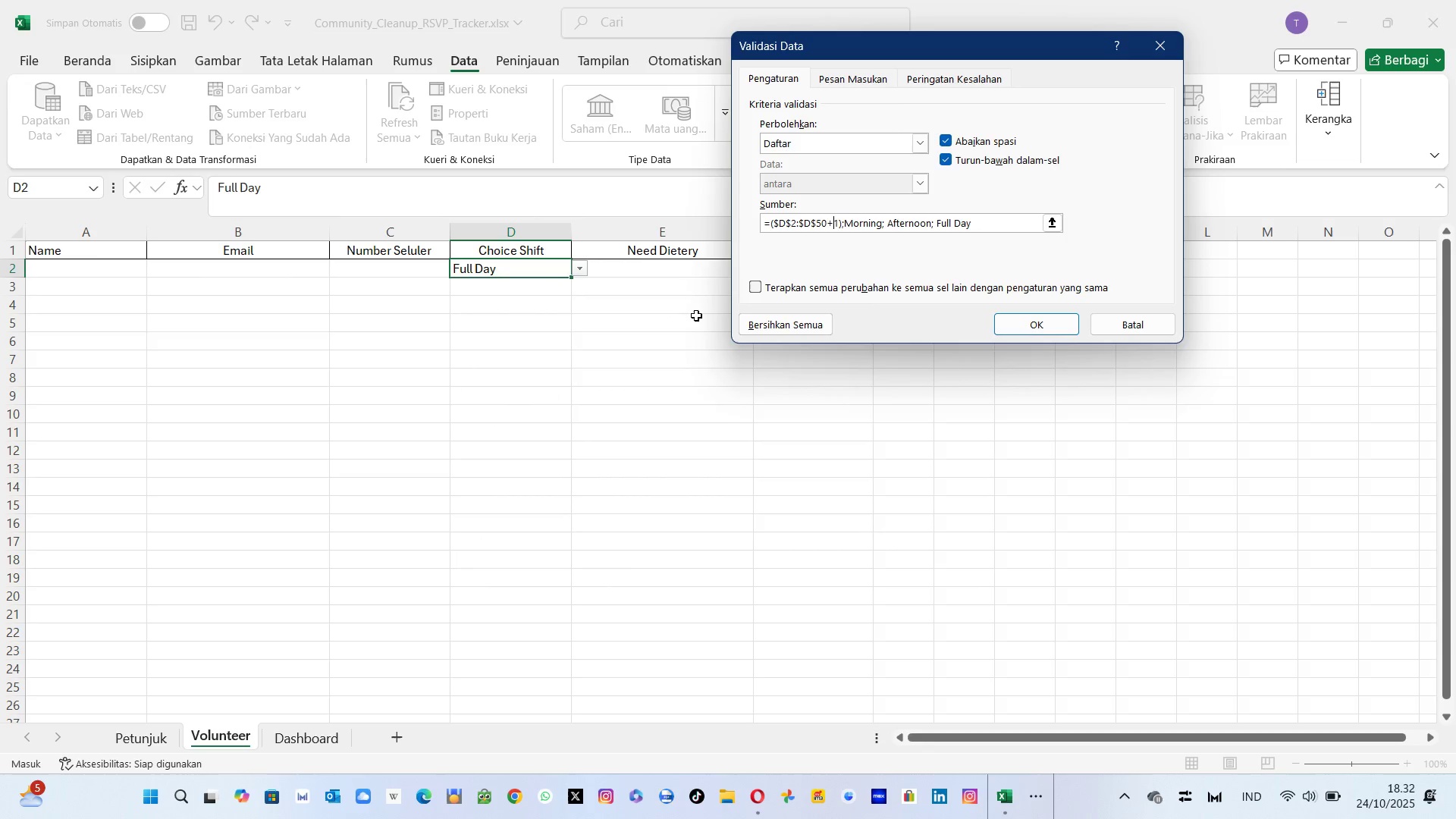 
key(Backspace)
 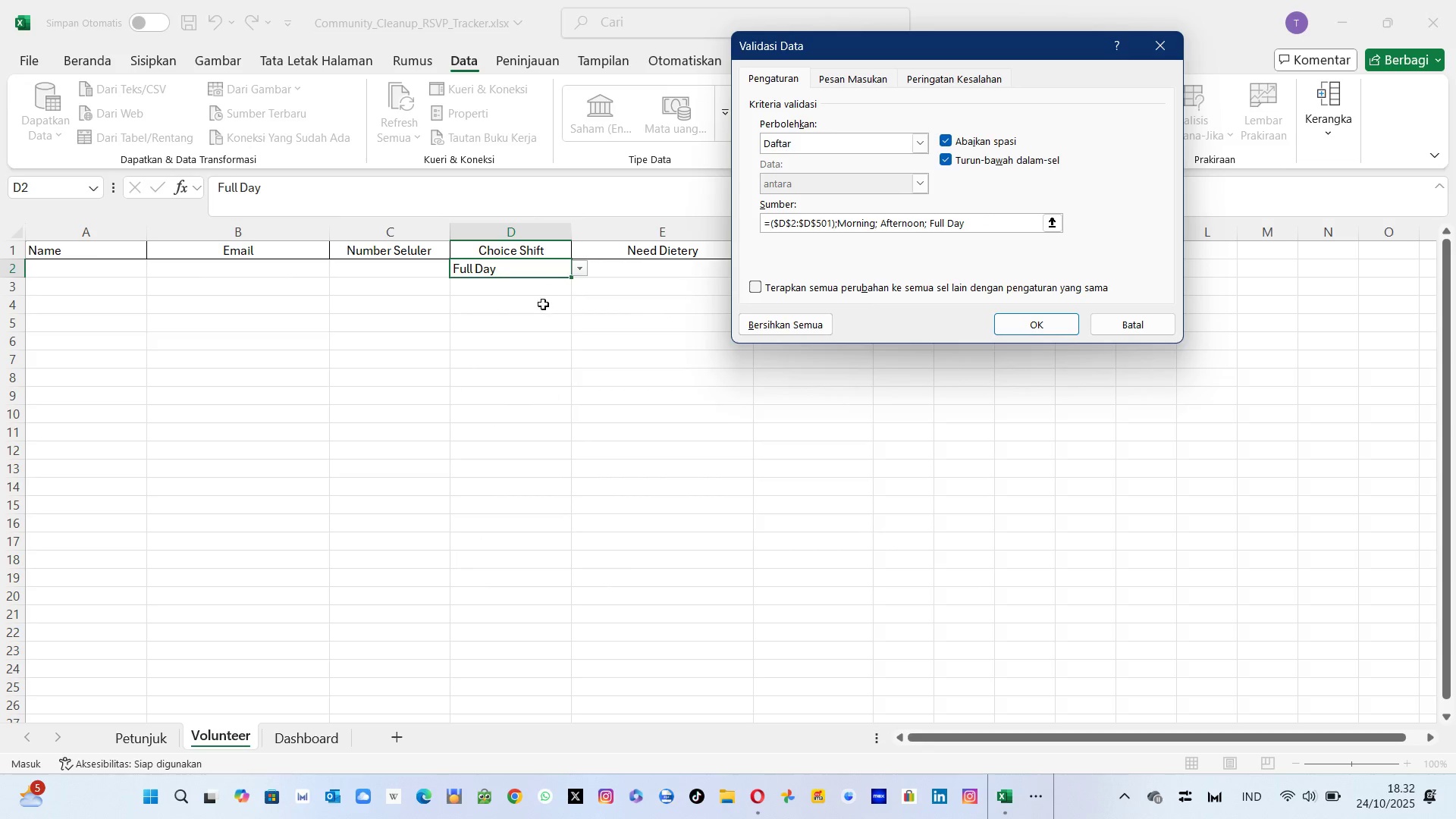 
left_click([522, 290])
 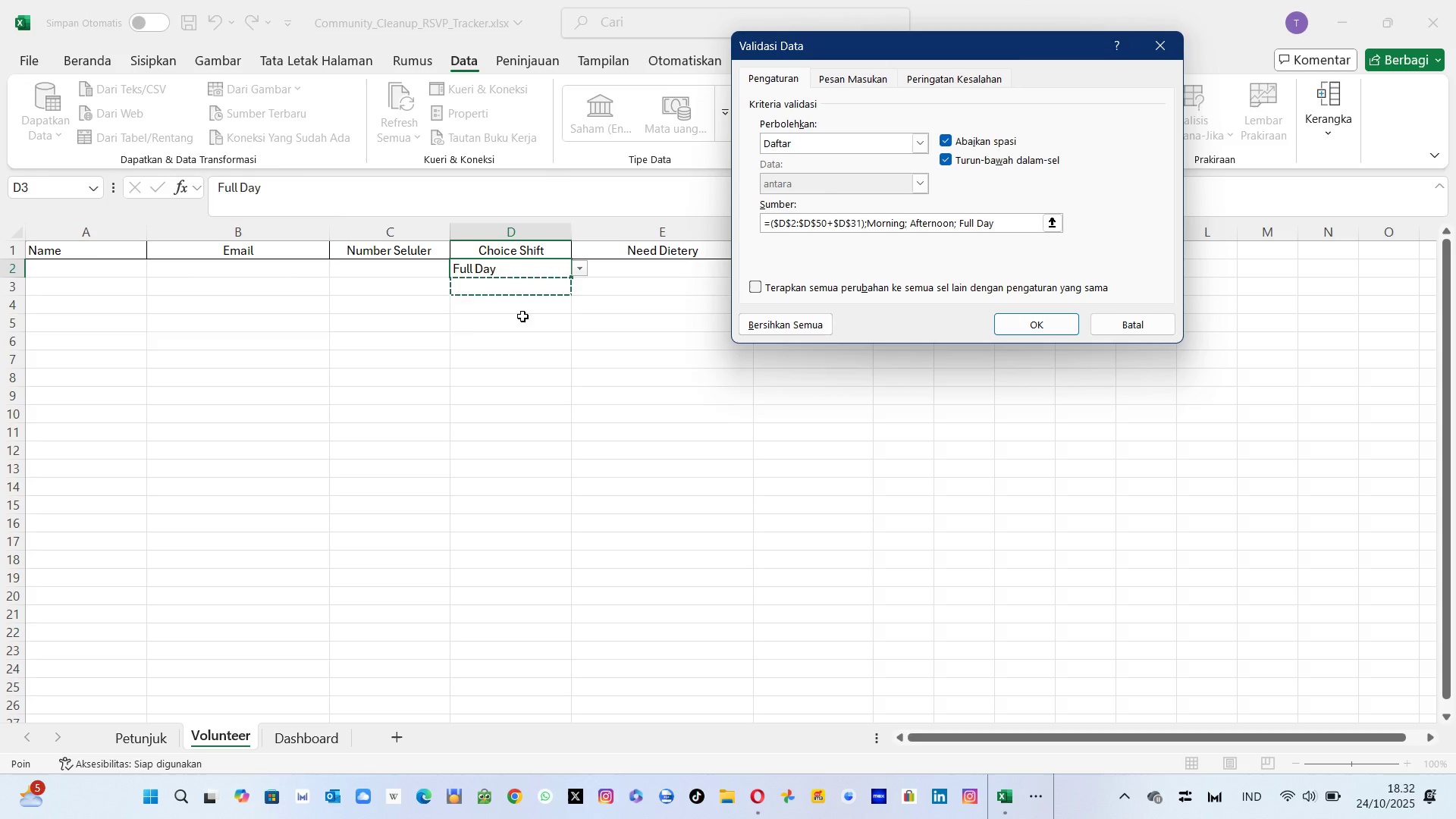 
left_click([522, 316])
 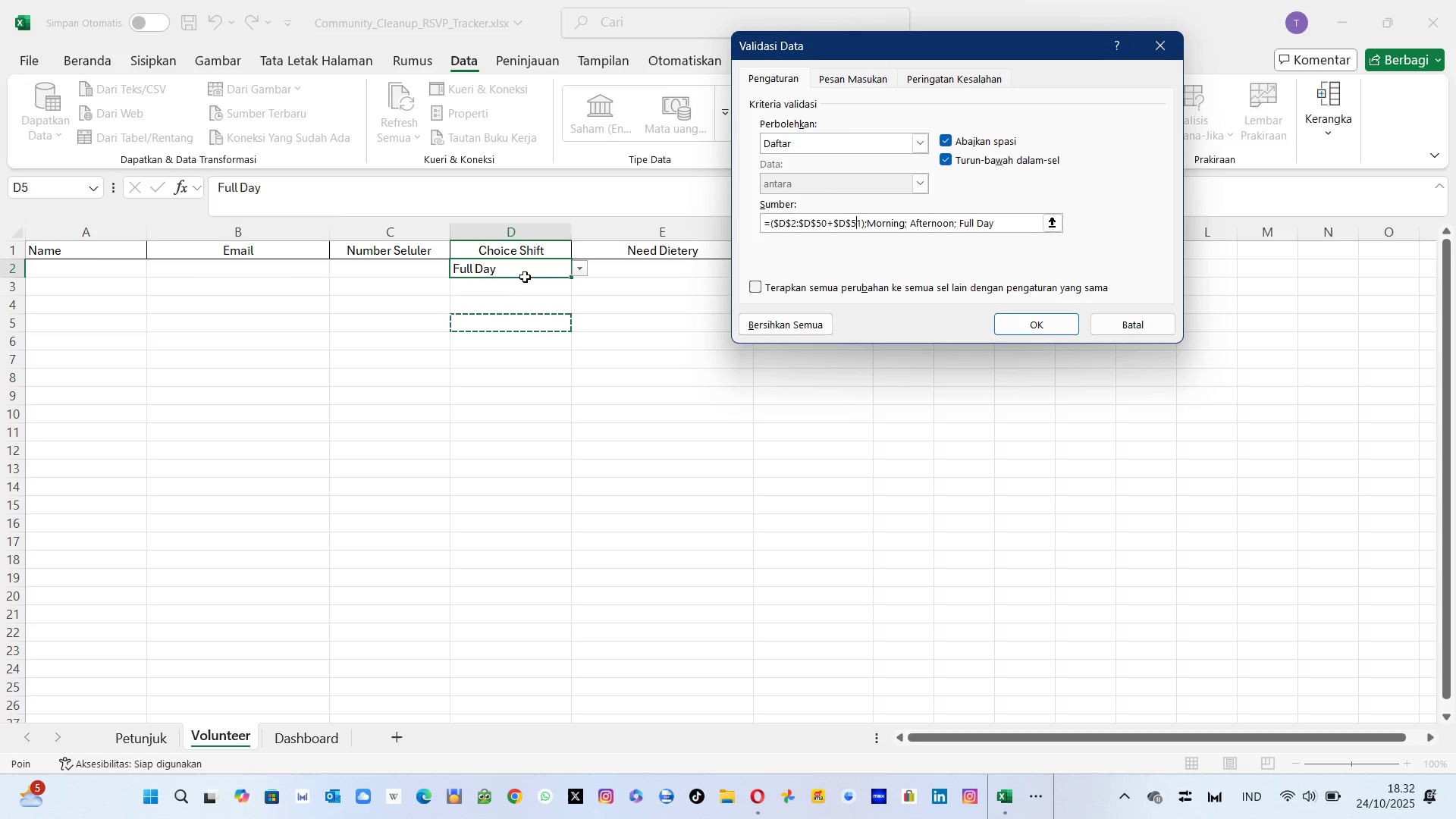 
left_click([526, 275])
 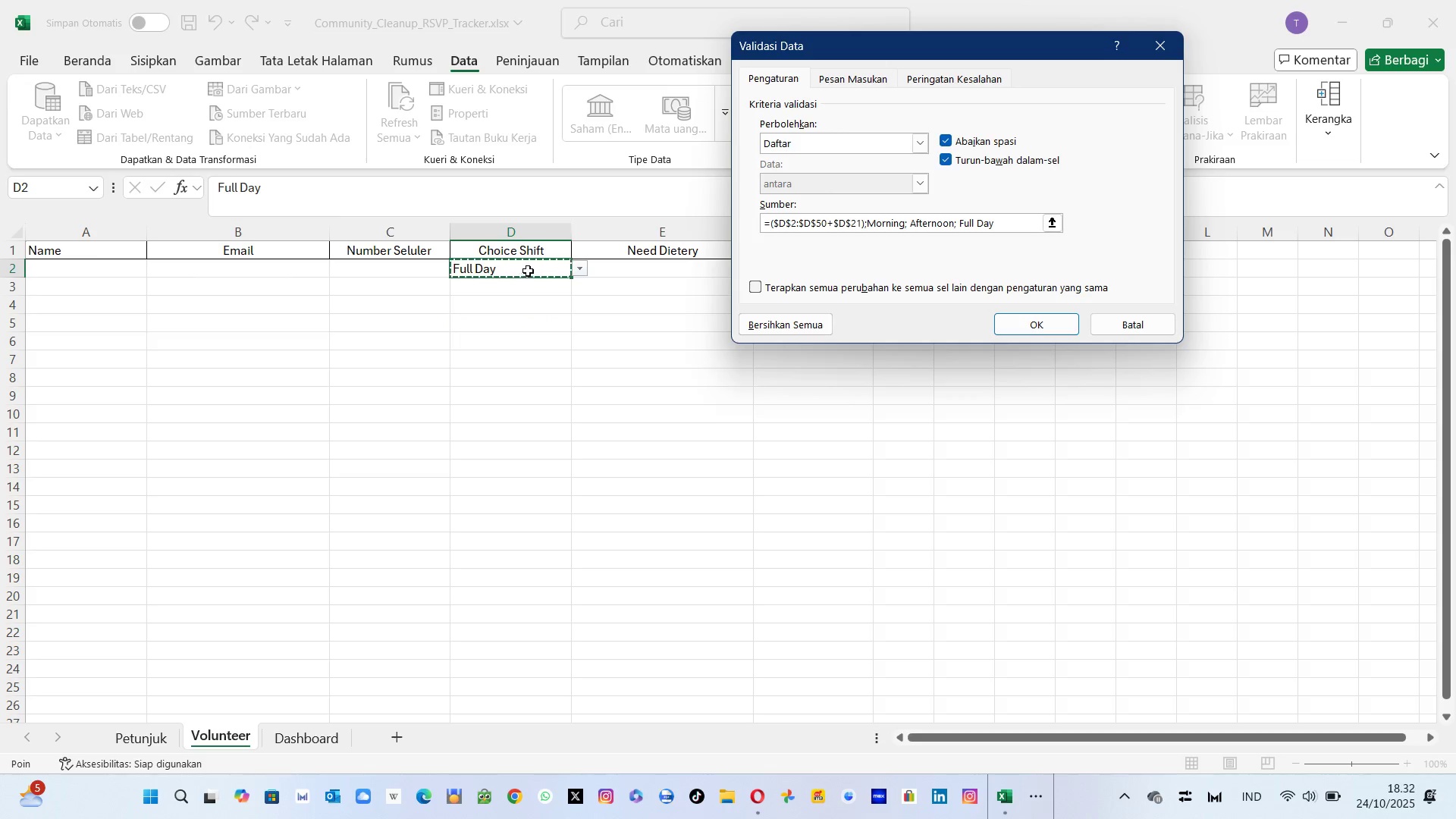 
left_click_drag(start_coordinate=[528, 271], to_coordinate=[541, 676])
 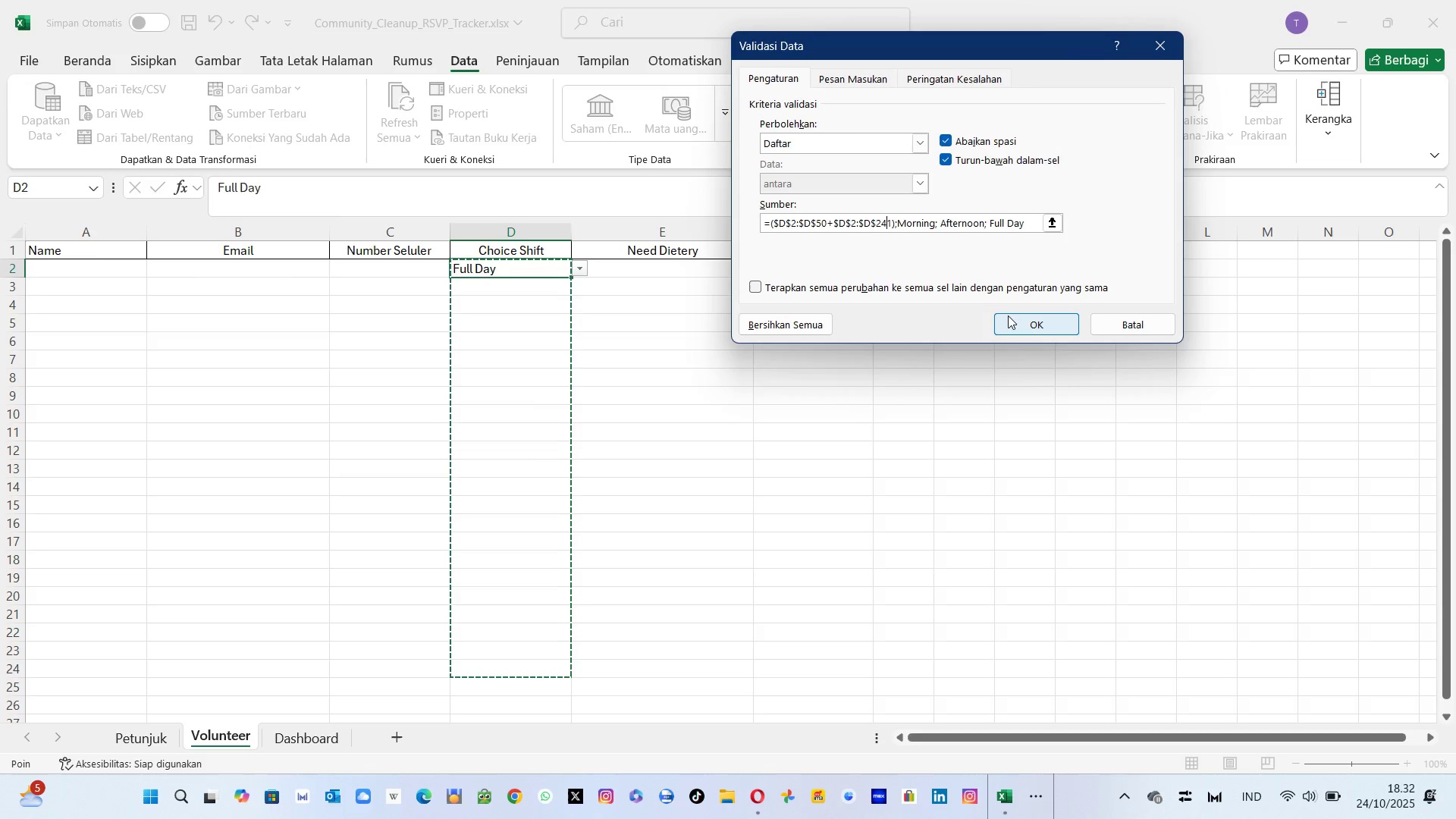 
left_click([1009, 317])
 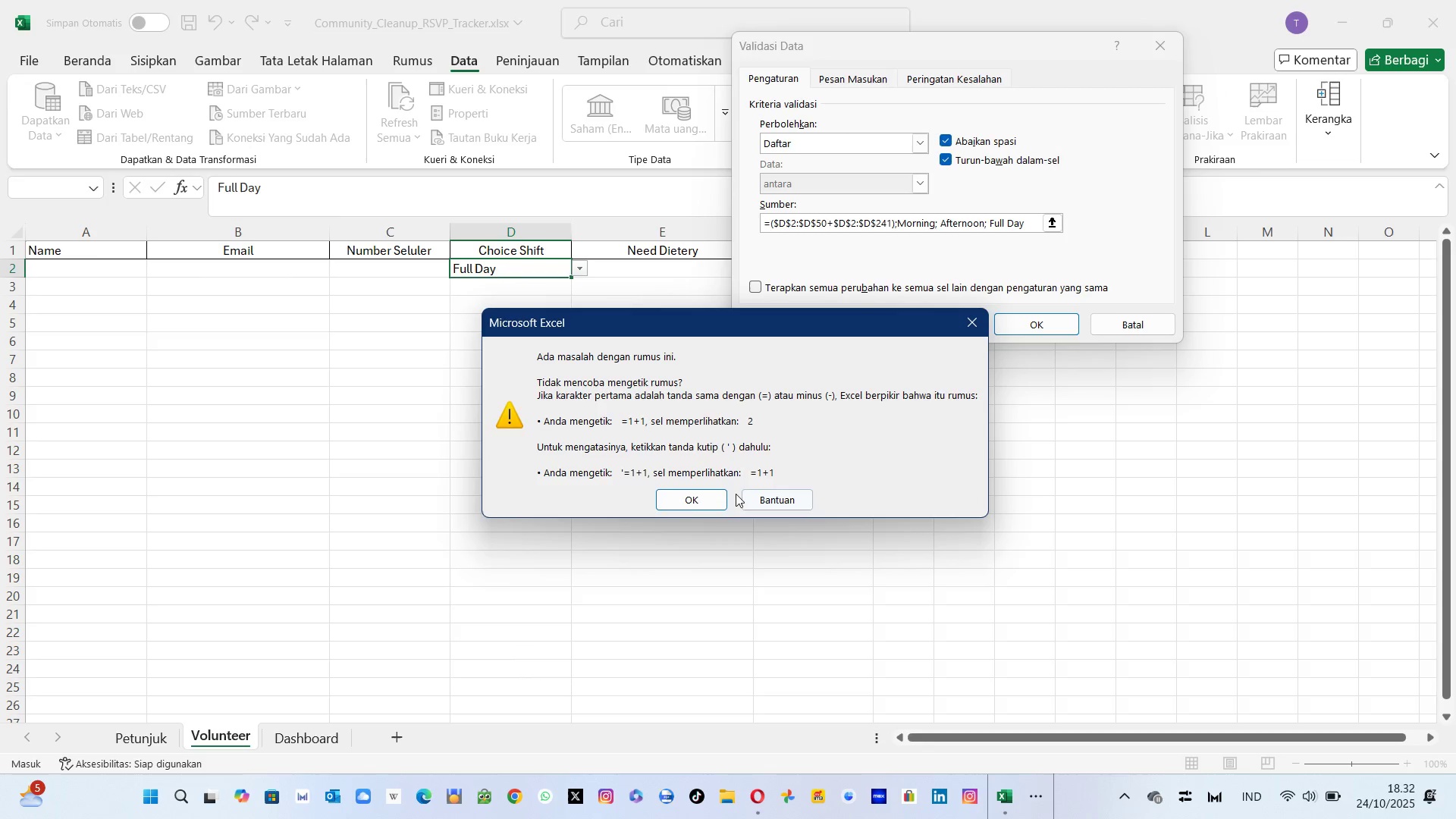 
left_click([702, 501])
 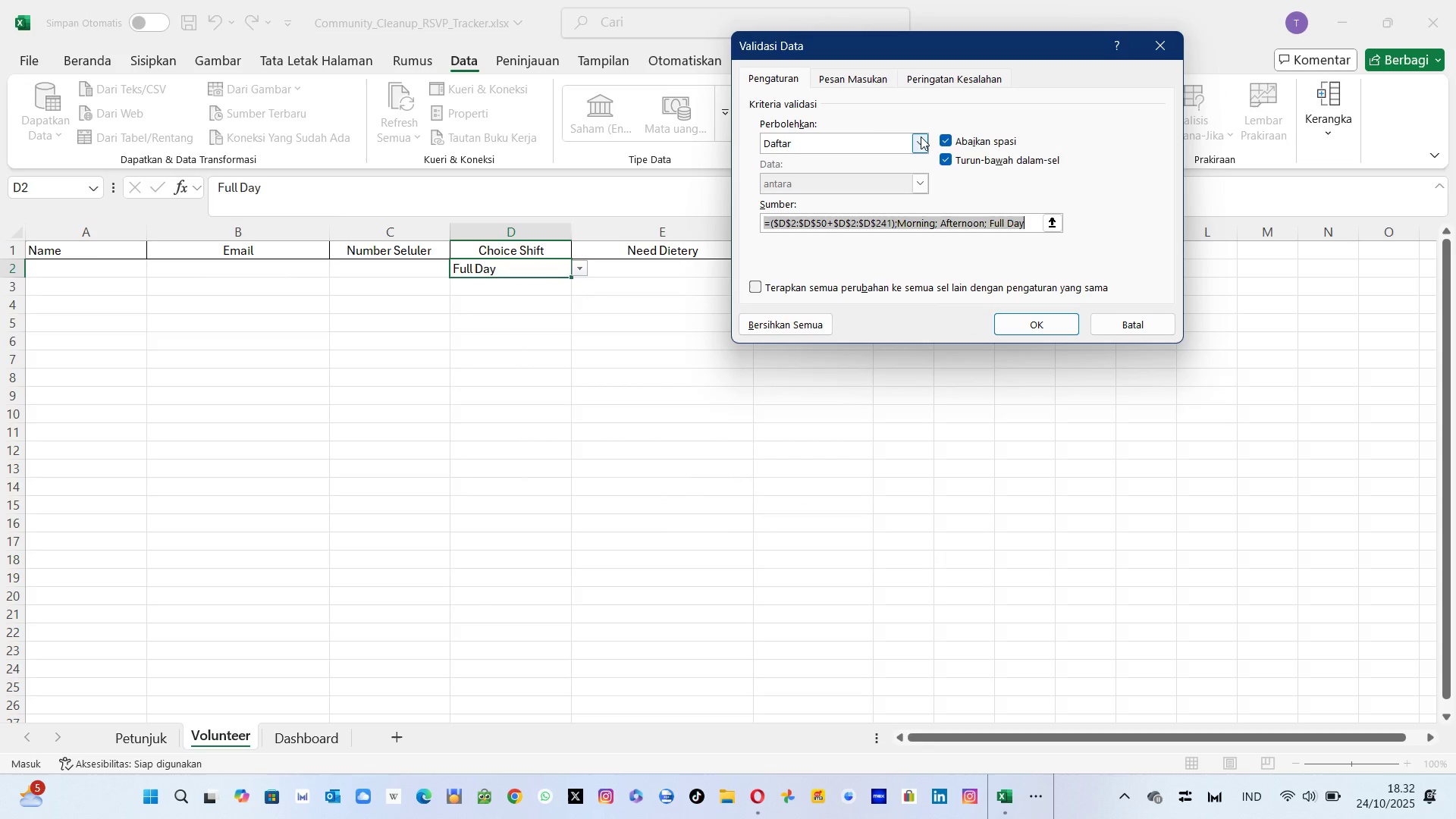 
key(Backspace)
 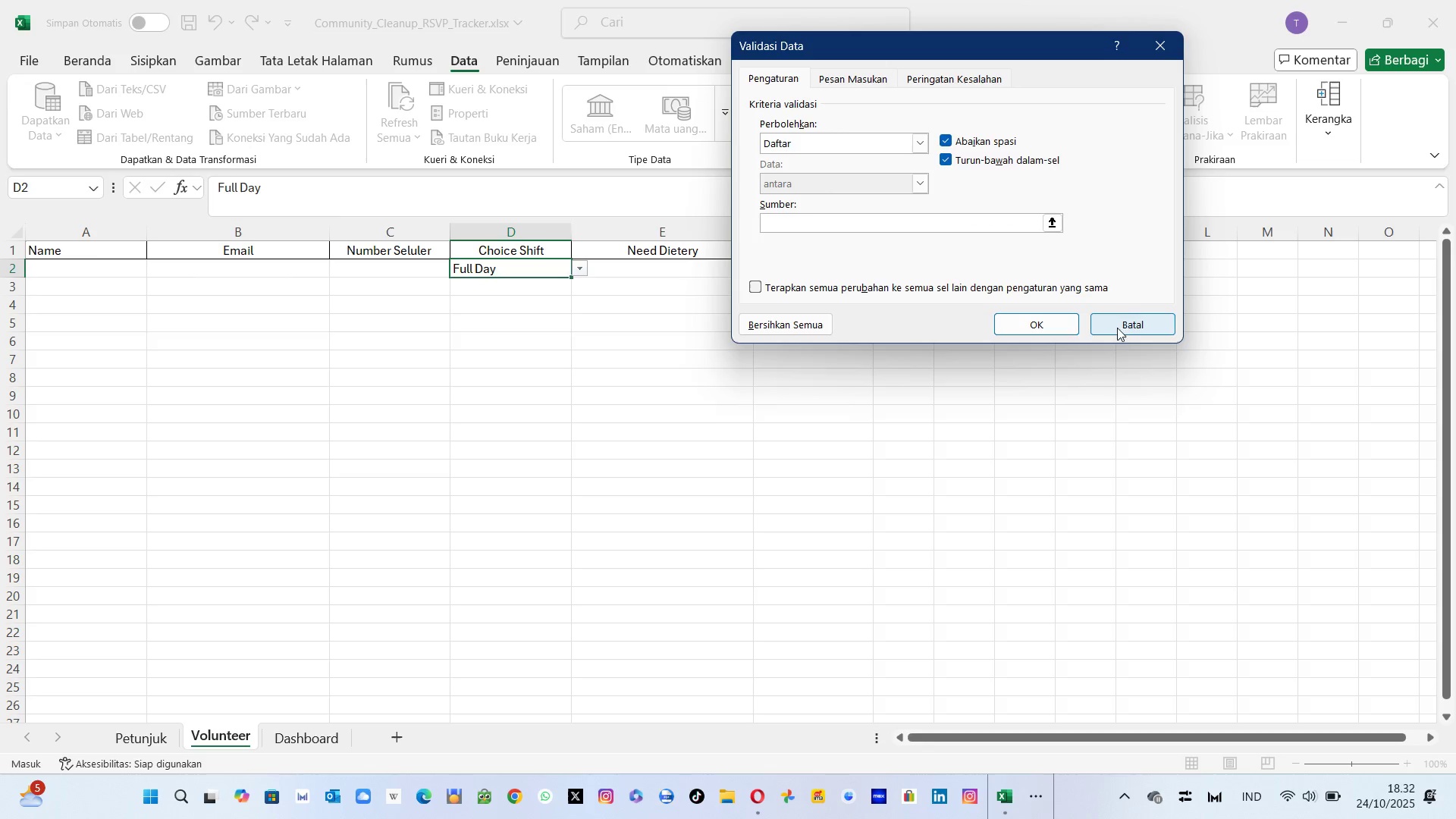 
left_click([1119, 331])
 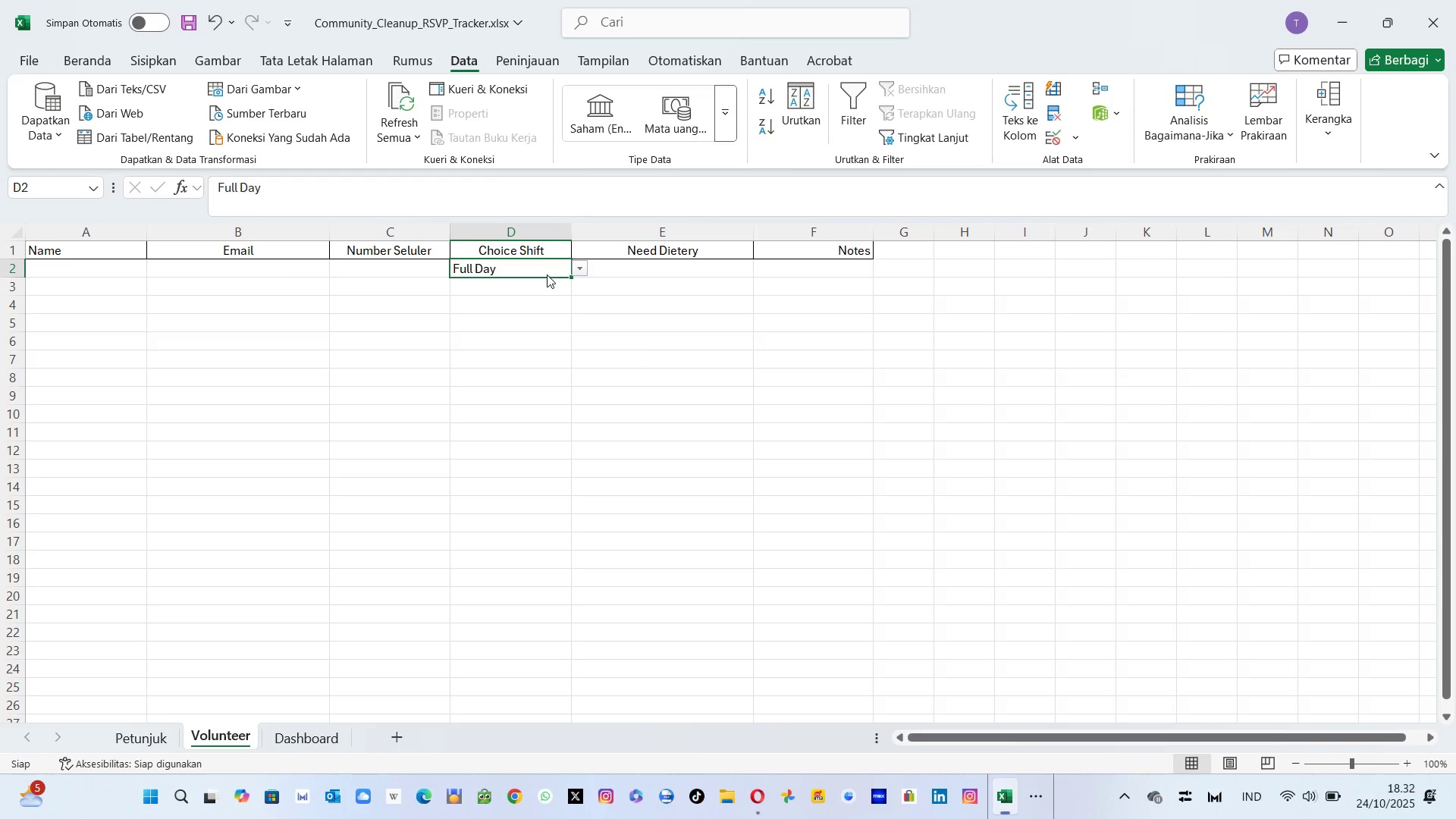 
left_click([547, 275])
 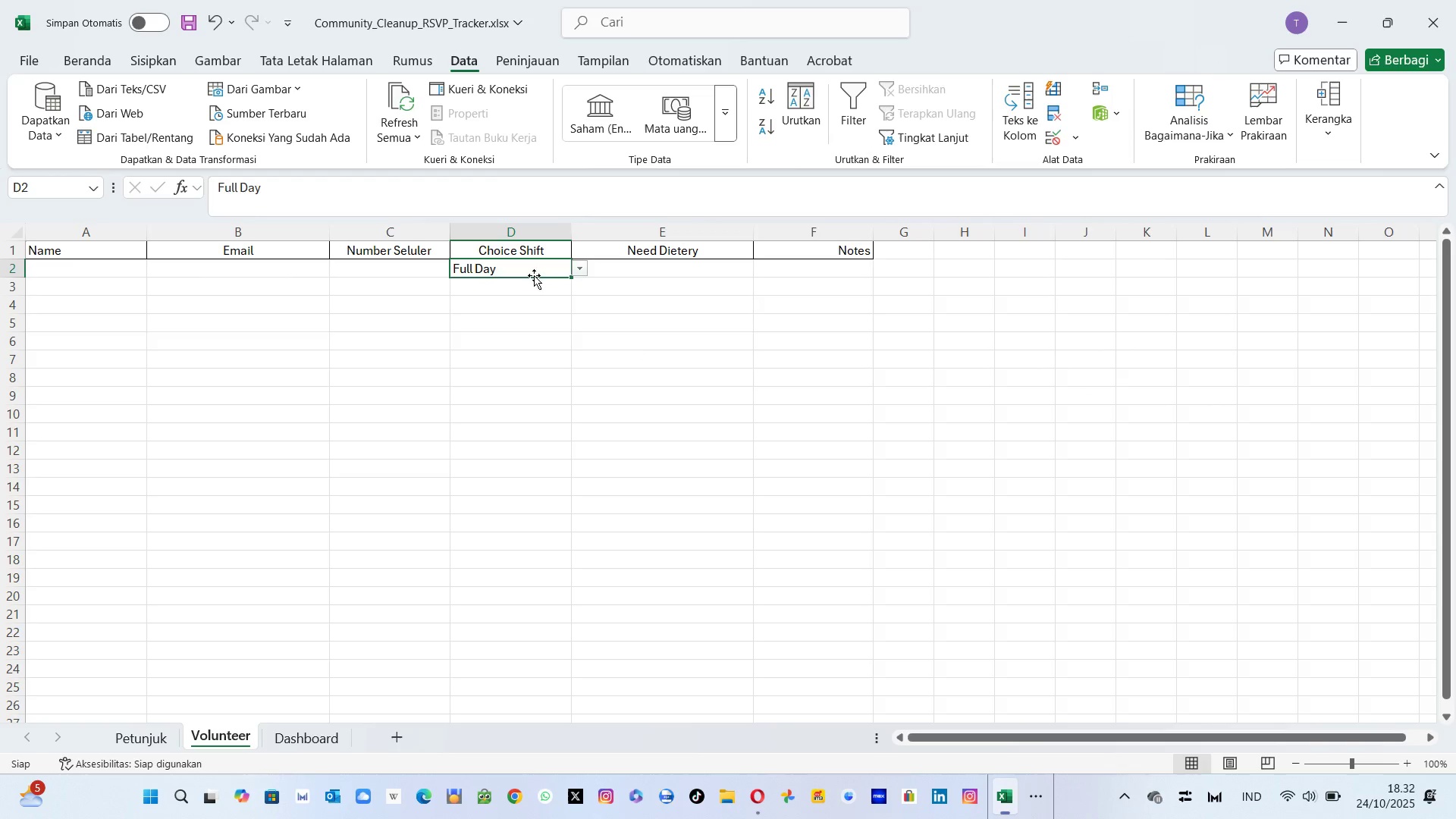 
left_click_drag(start_coordinate=[537, 271], to_coordinate=[538, 278])
 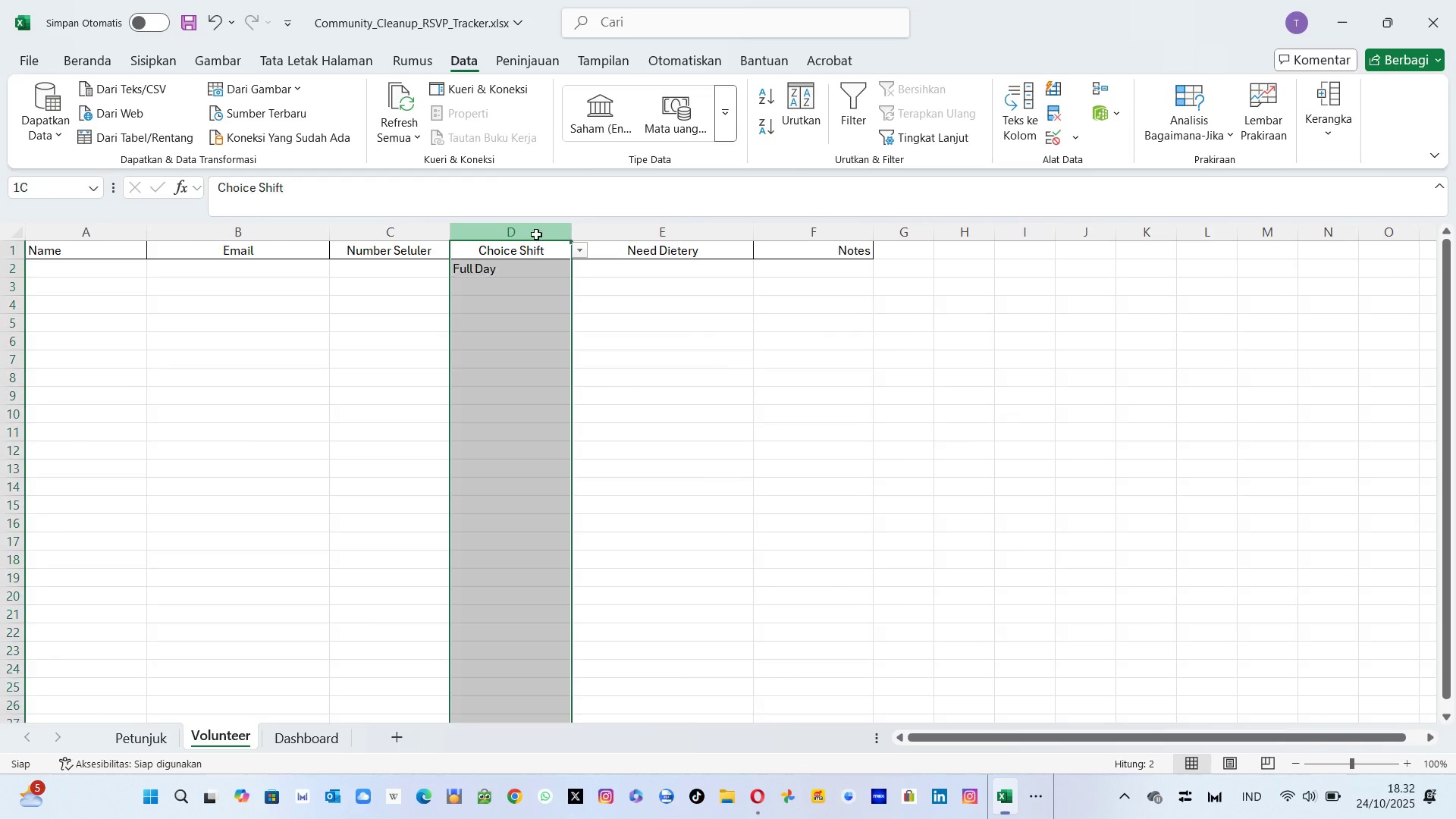 
left_click([536, 234])
 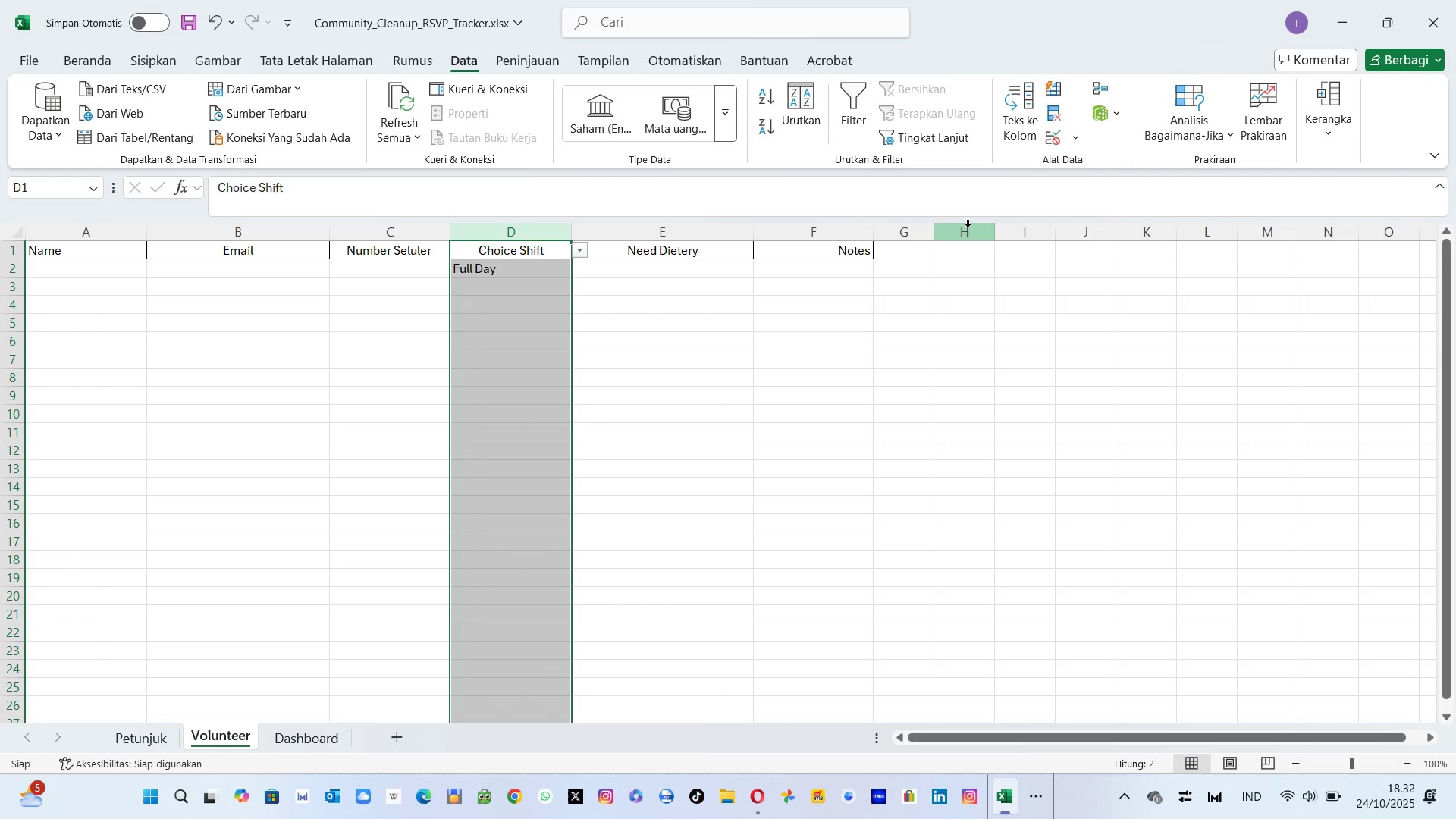 
wait(5.67)
 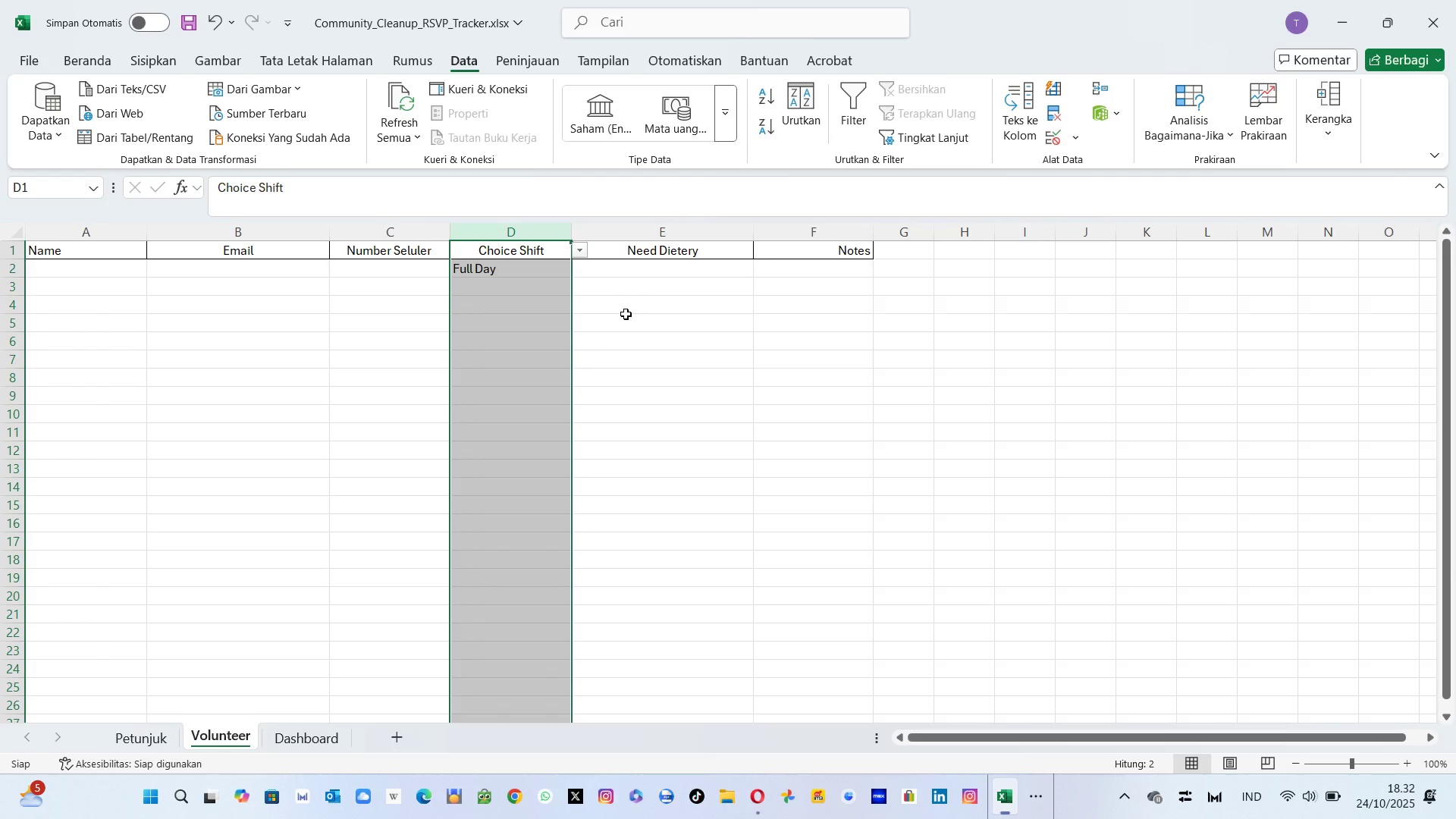 
left_click([1065, 141])
 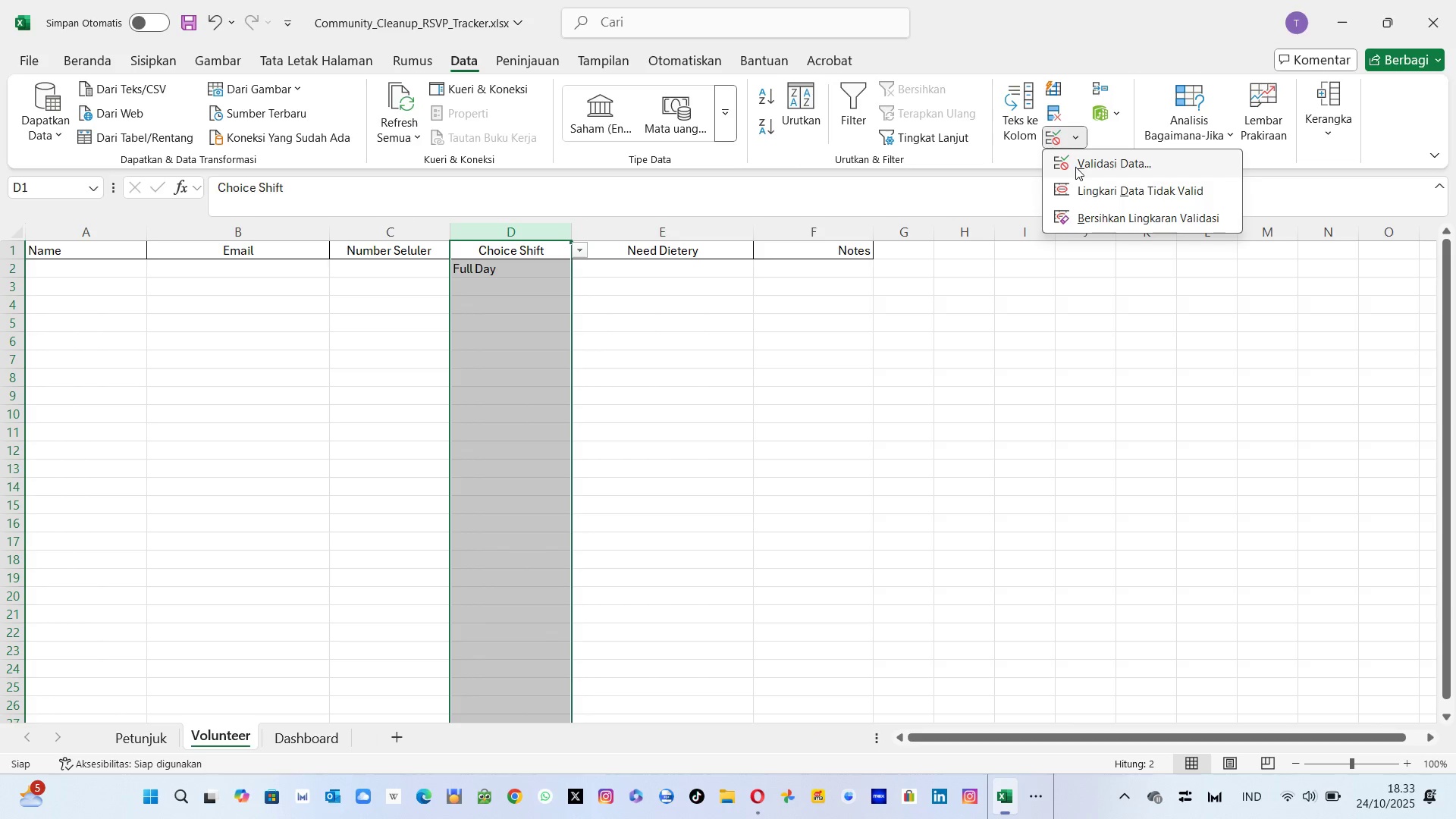 
left_click([1075, 167])
 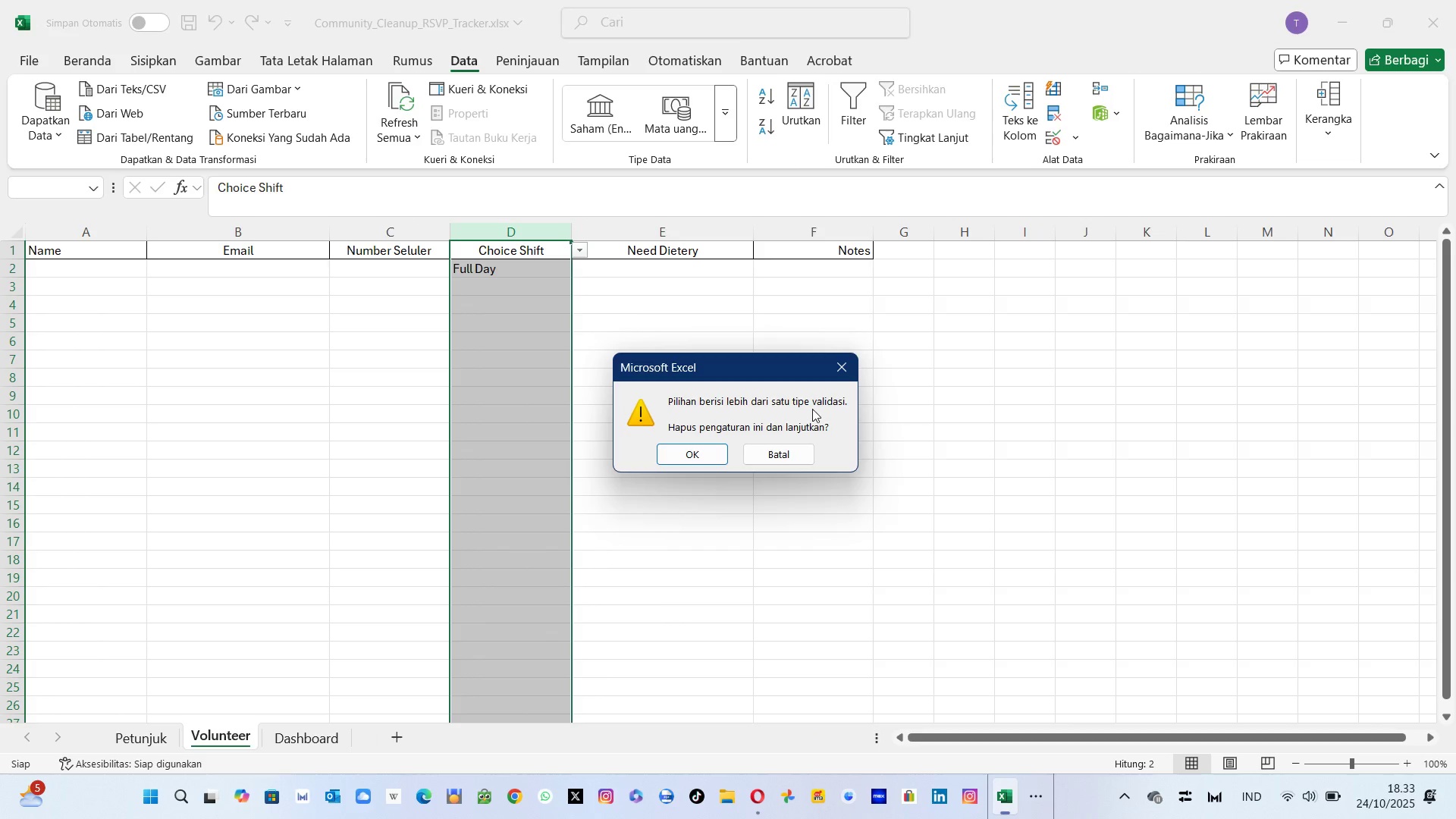 
wait(5.07)
 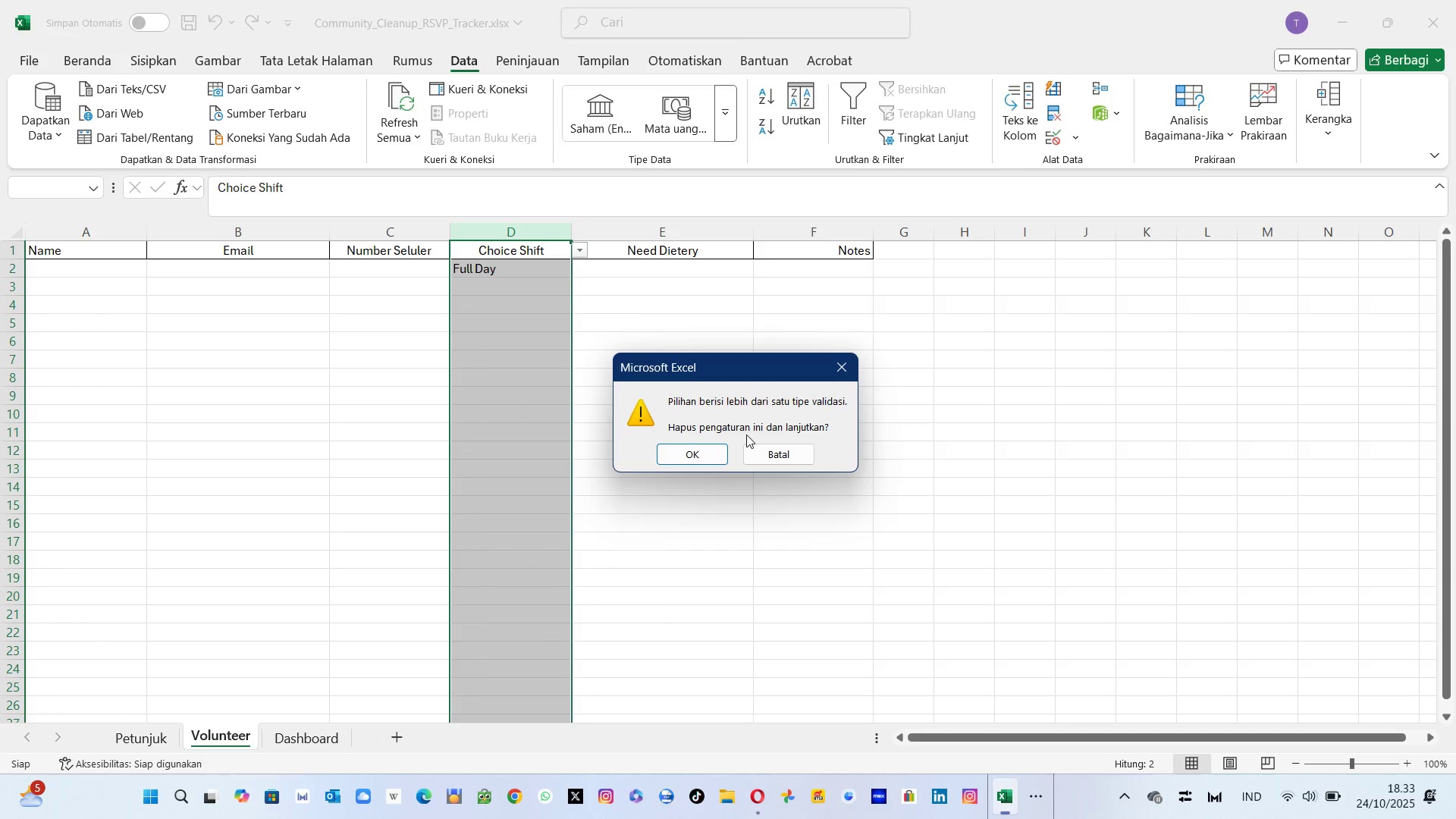 
left_click([701, 450])
 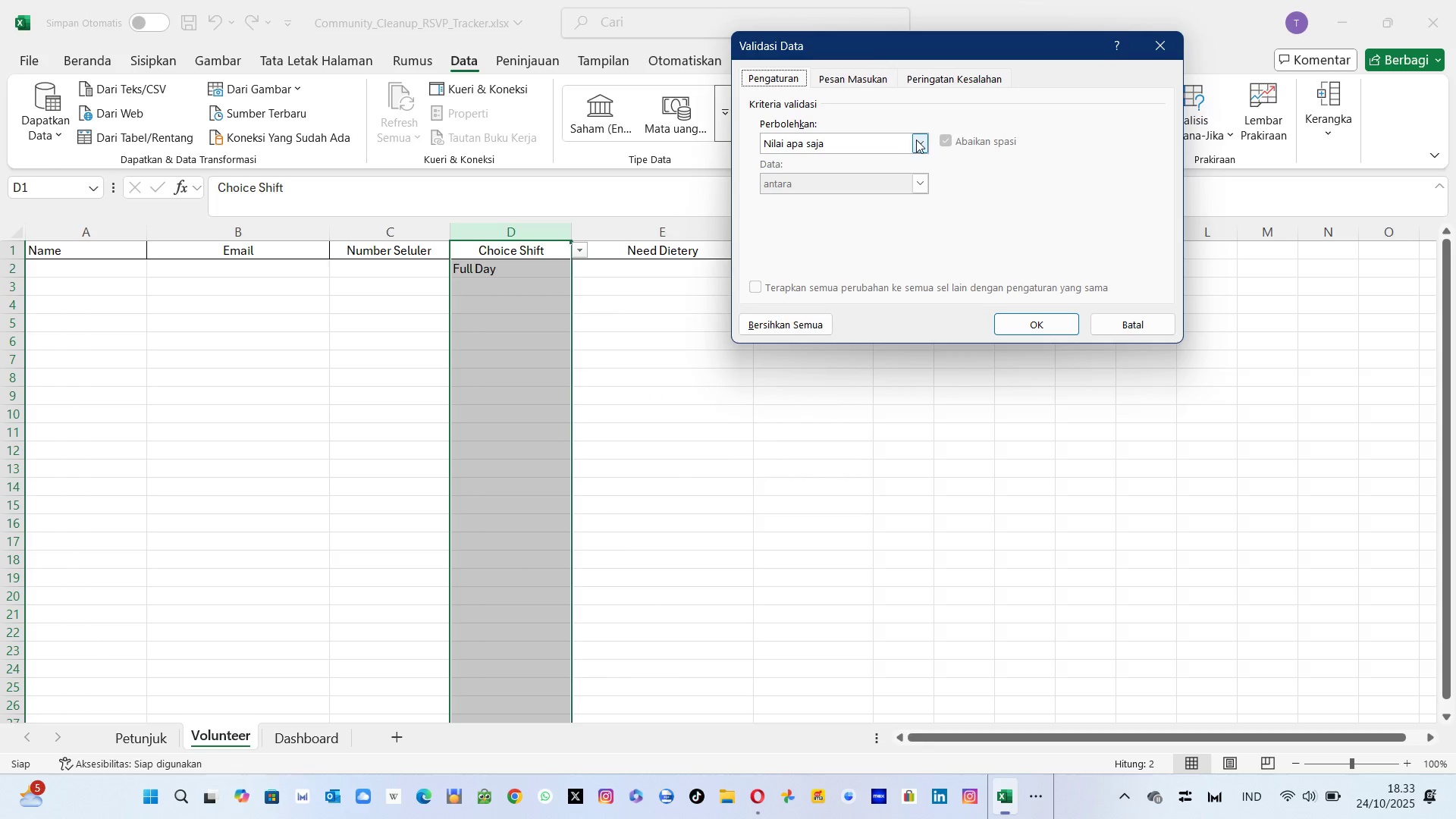 
left_click([919, 142])
 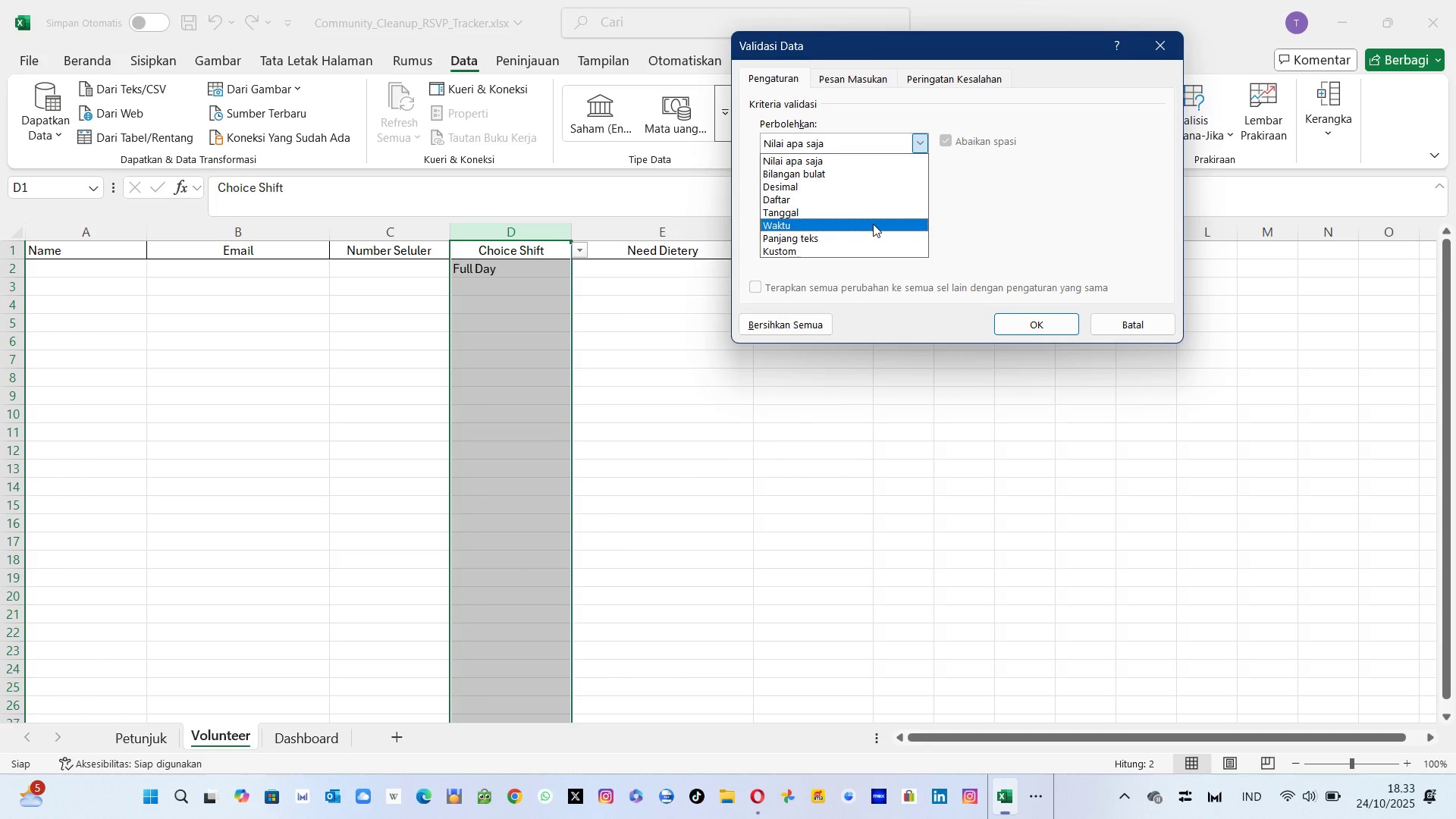 
left_click([873, 194])
 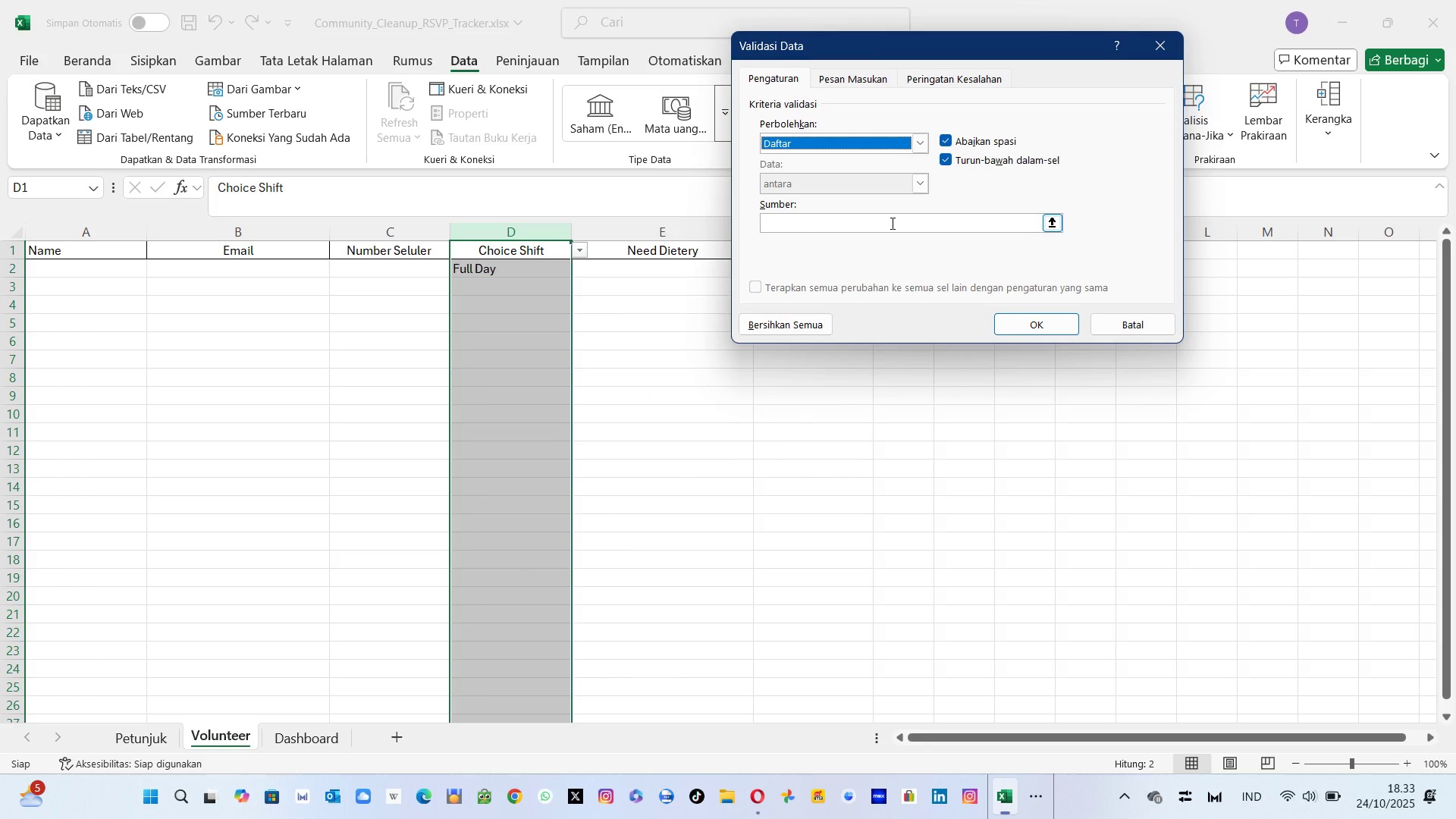 
left_click([891, 223])
 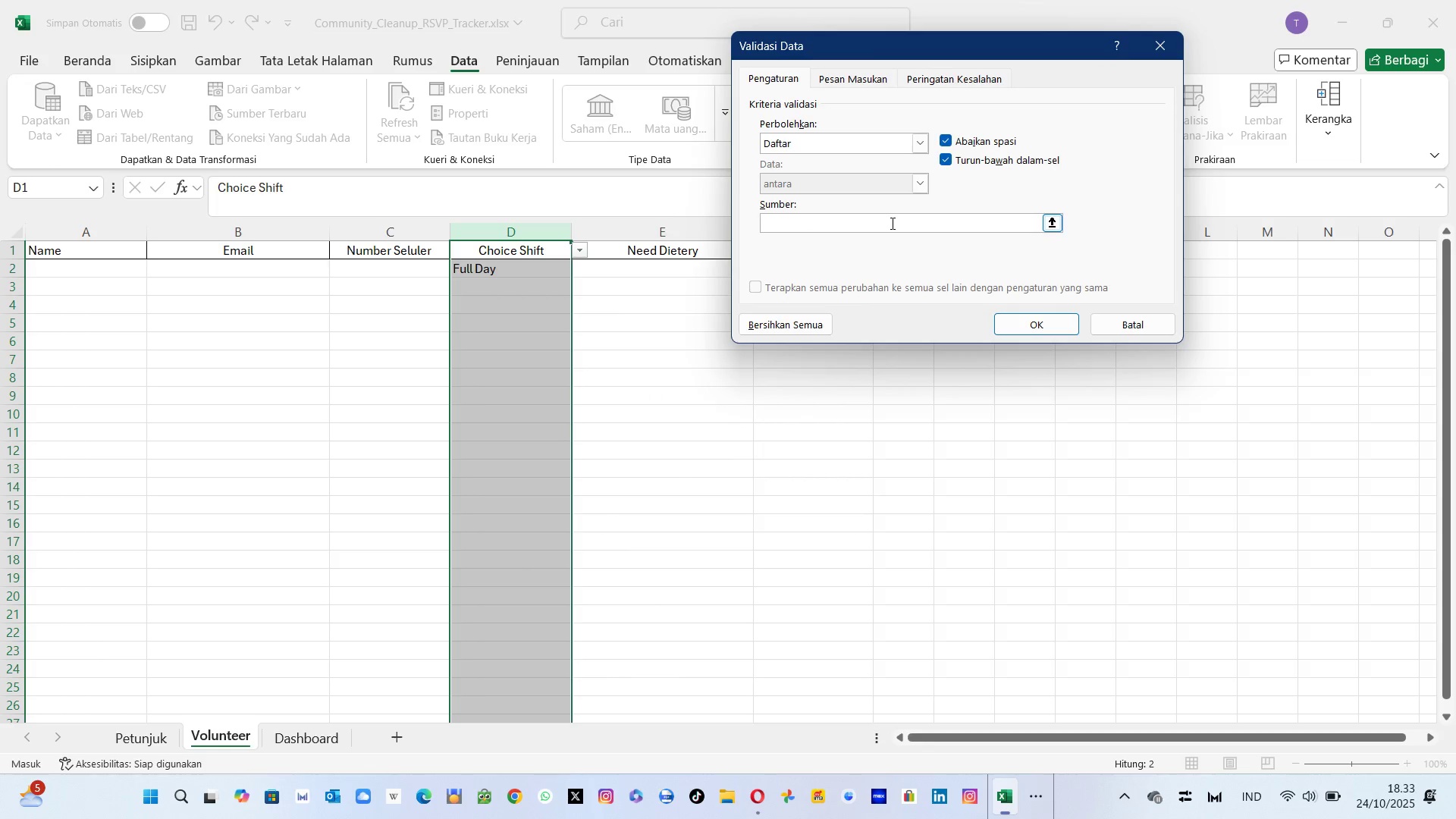 
type(Morning , )
key(Backspace)
key(Backspace)
key(Backspace)
type(; )
 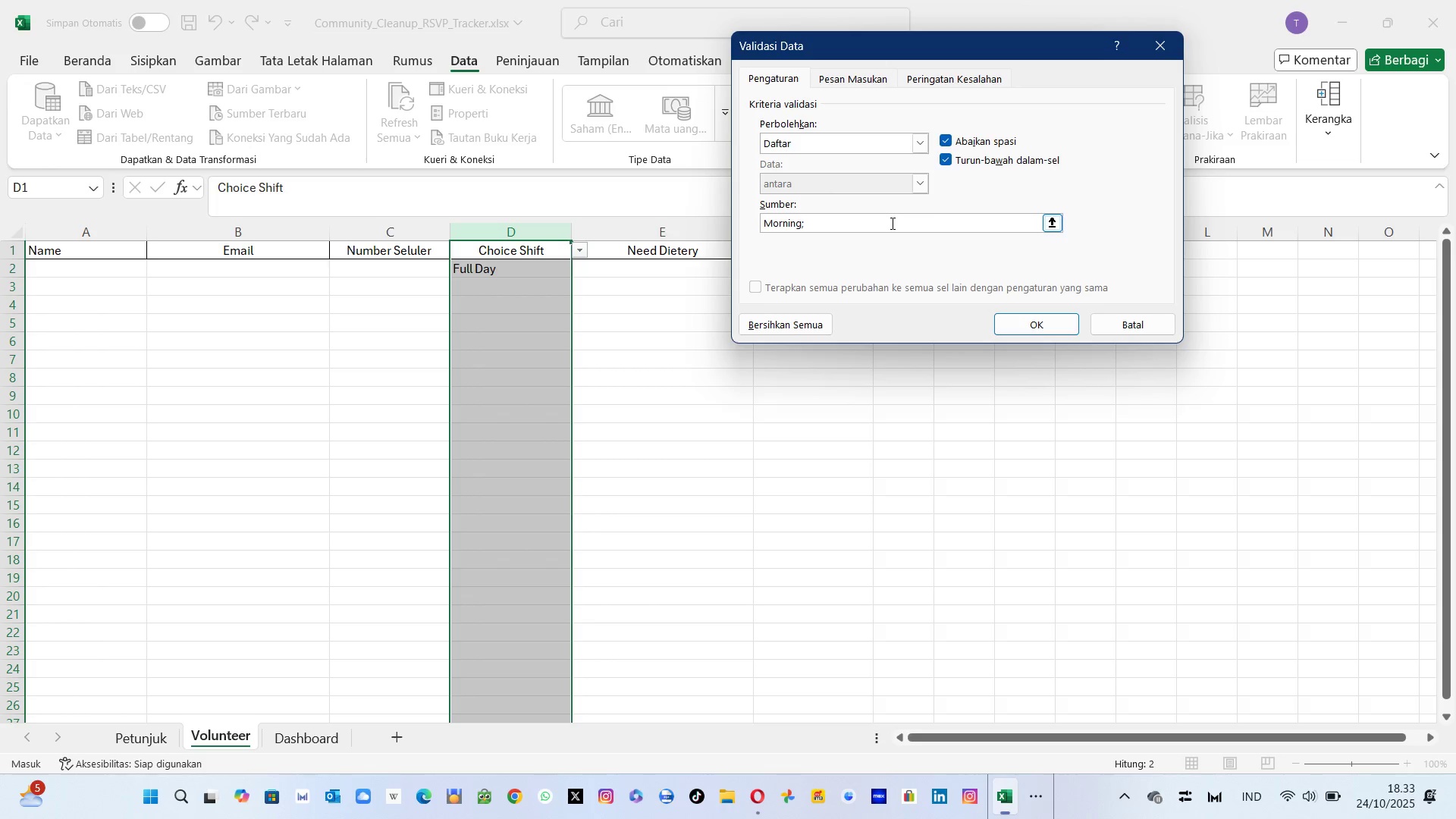 
type(Afternoon l )
key(Backspace)
key(Backspace)
type(; FU)
key(Backspace)
type(ull Da)
key(Backspace)
key(Backspace)
key(Backspace)
key(Backspace)
key(Backspace)
type(LL Day)
 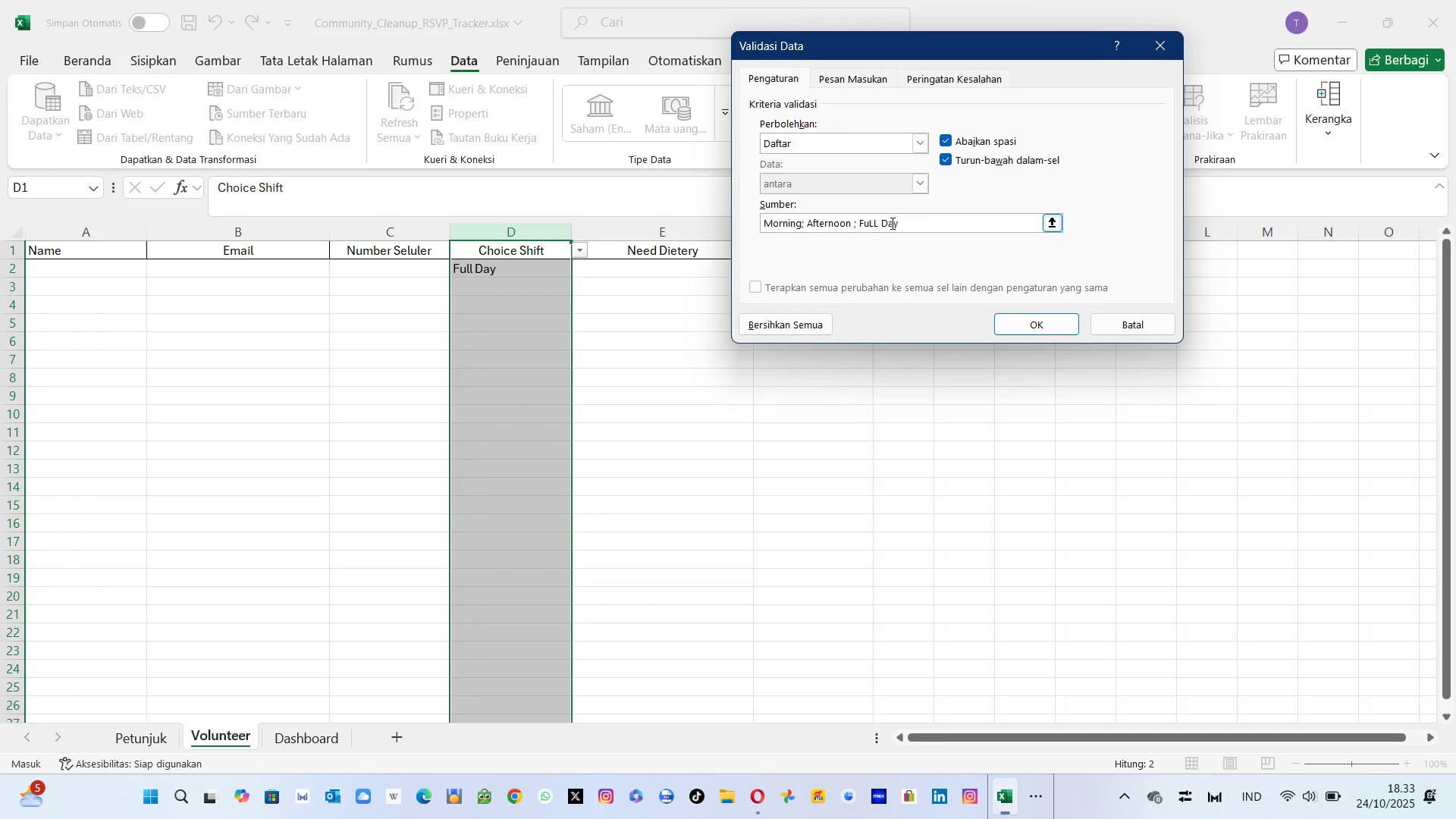 
key(Enter)
 